 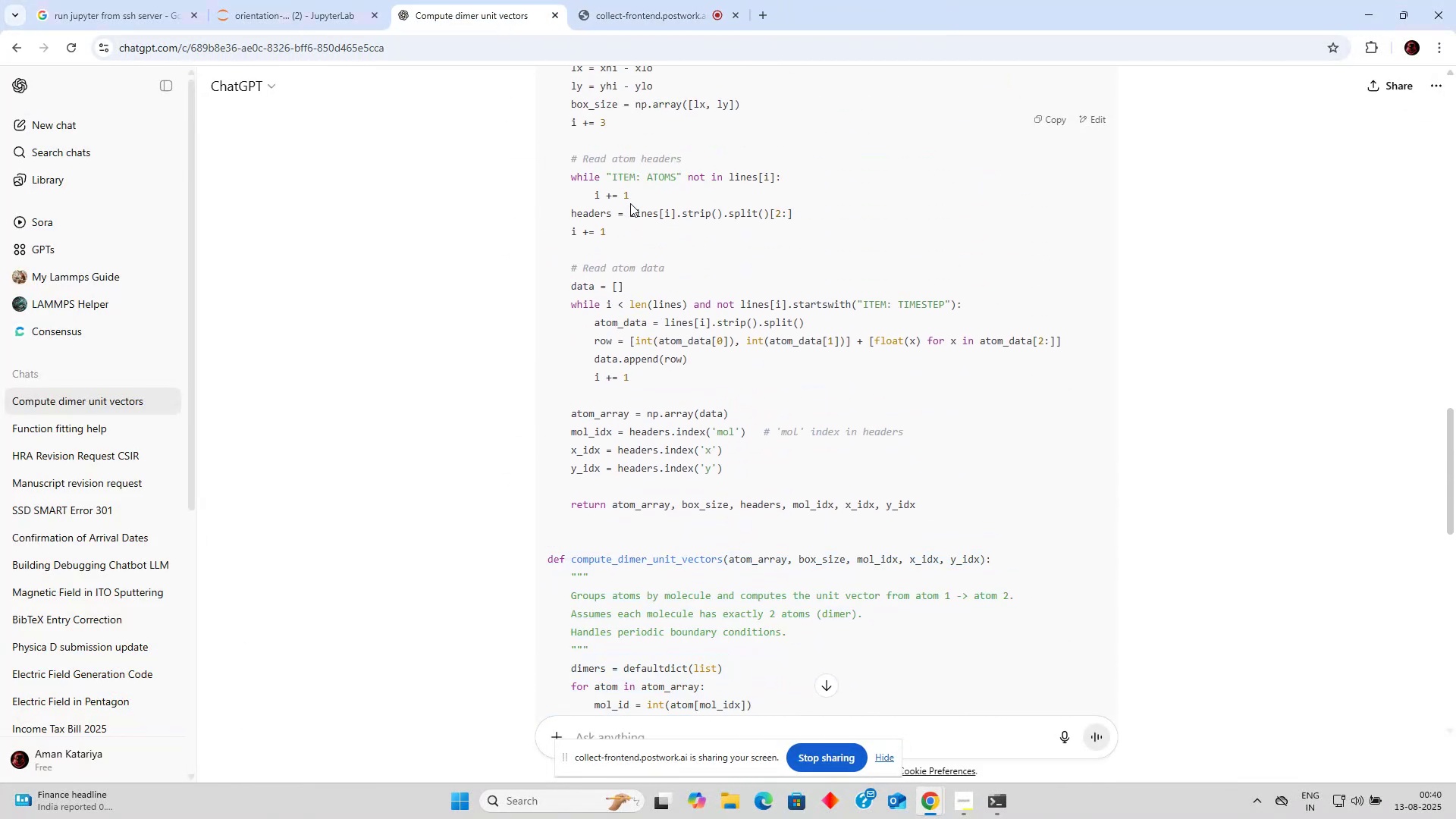 
scroll: coordinate [632, 203], scroll_direction: up, amount: 25.0
 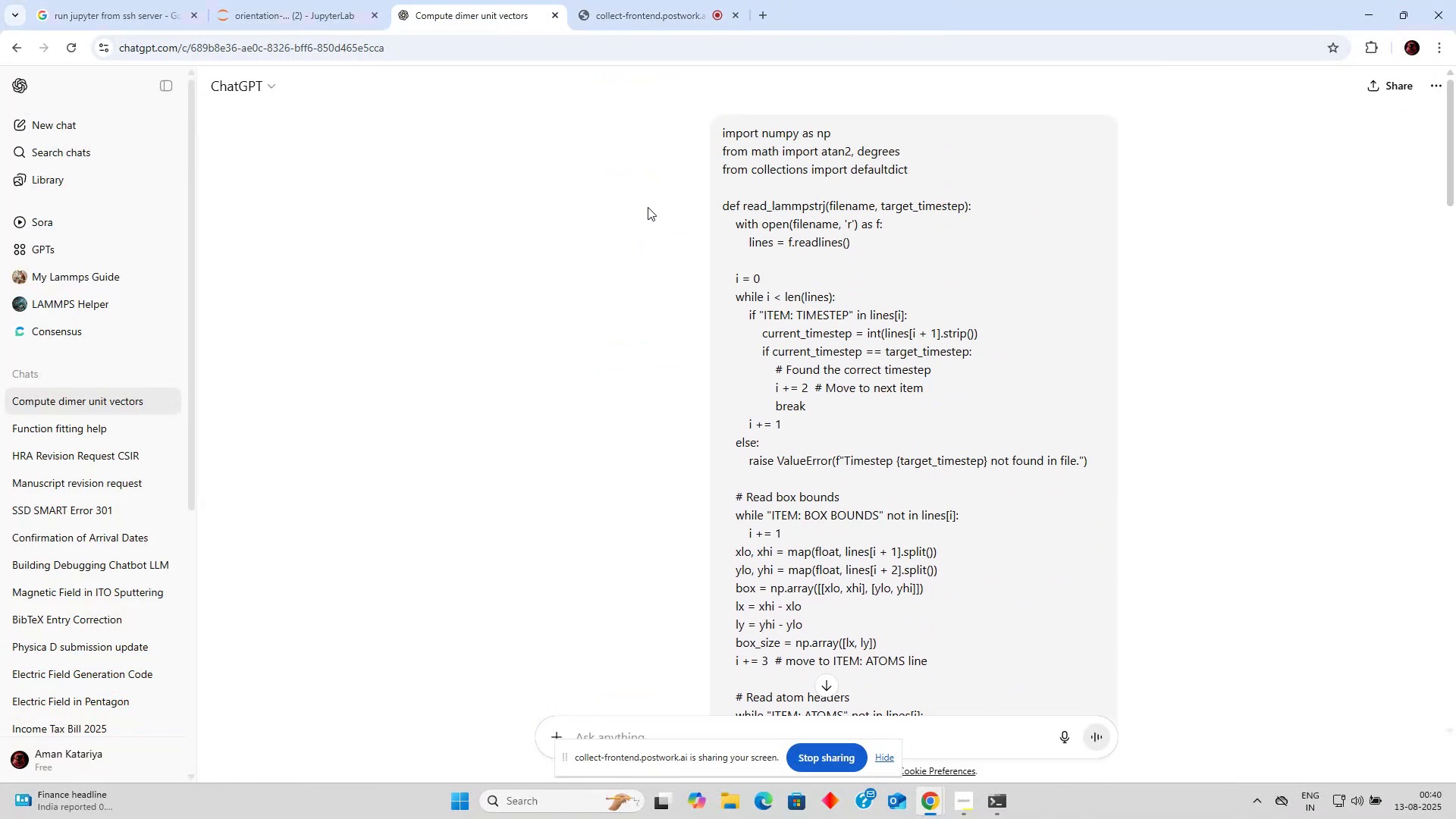 
left_click([646, 210])
 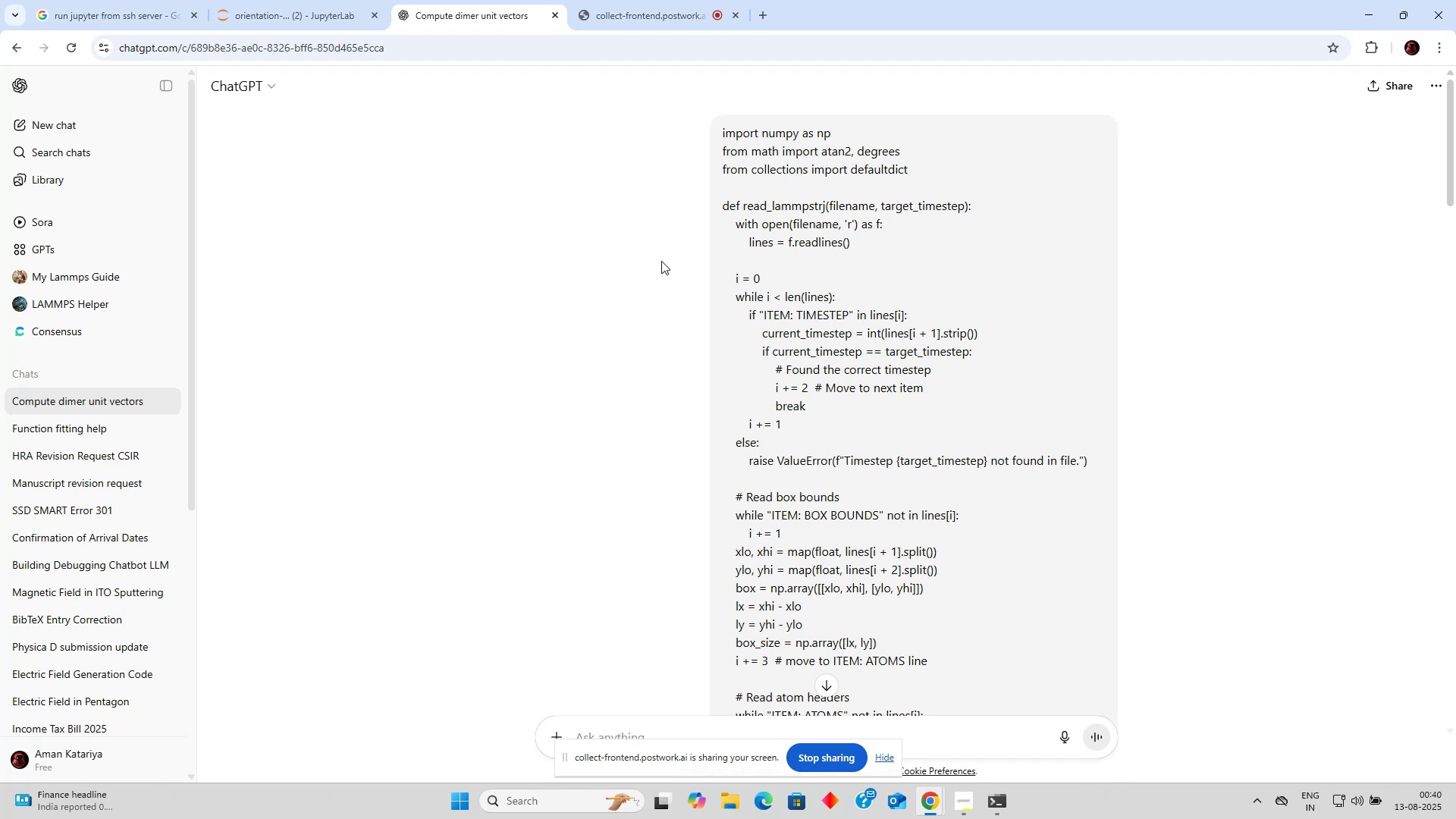 
scroll: coordinate [736, 280], scroll_direction: down, amount: 7.0
 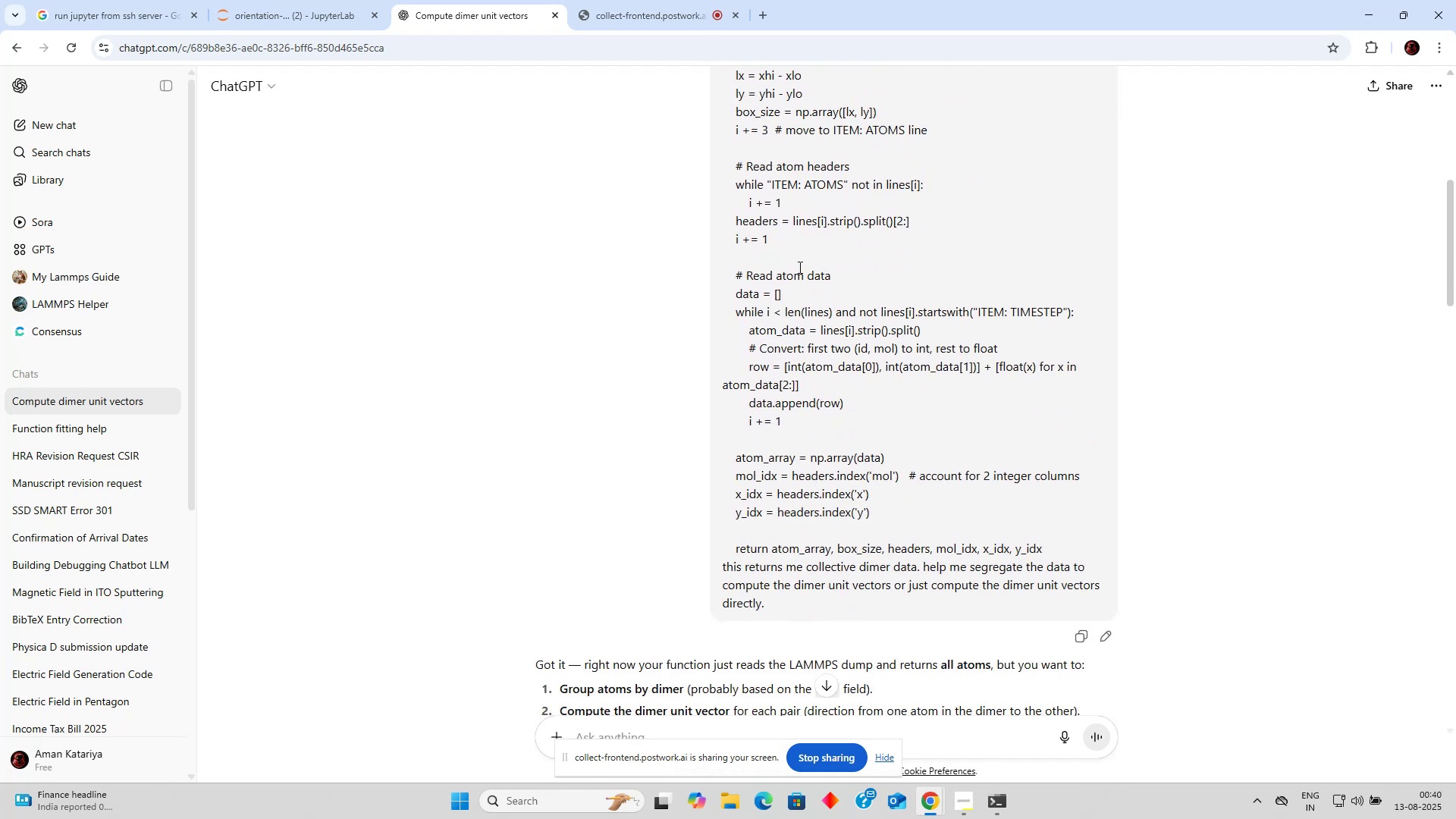 
left_click([830, 266])
 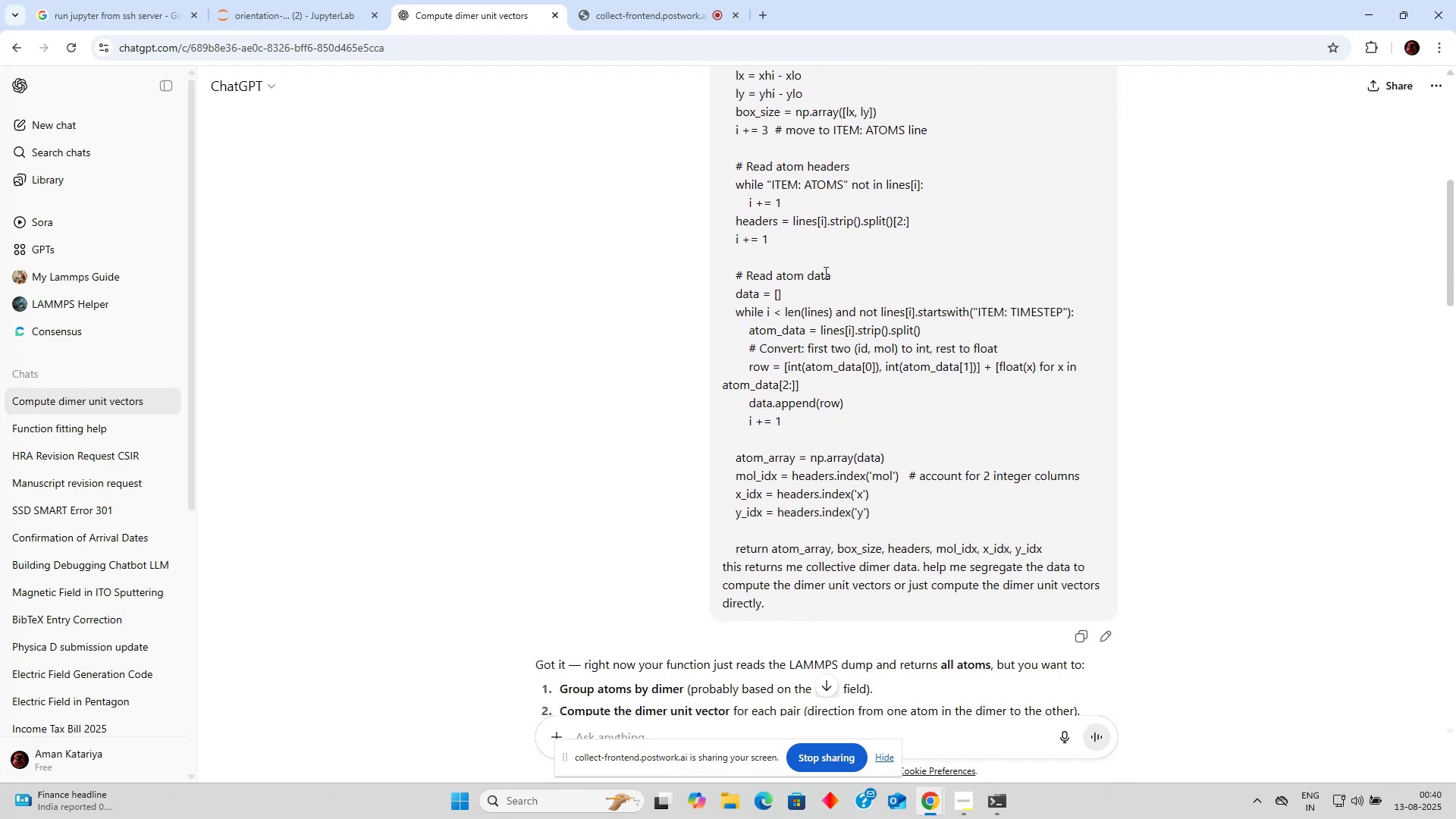 
scroll: coordinate [833, 271], scroll_direction: up, amount: 1.0
 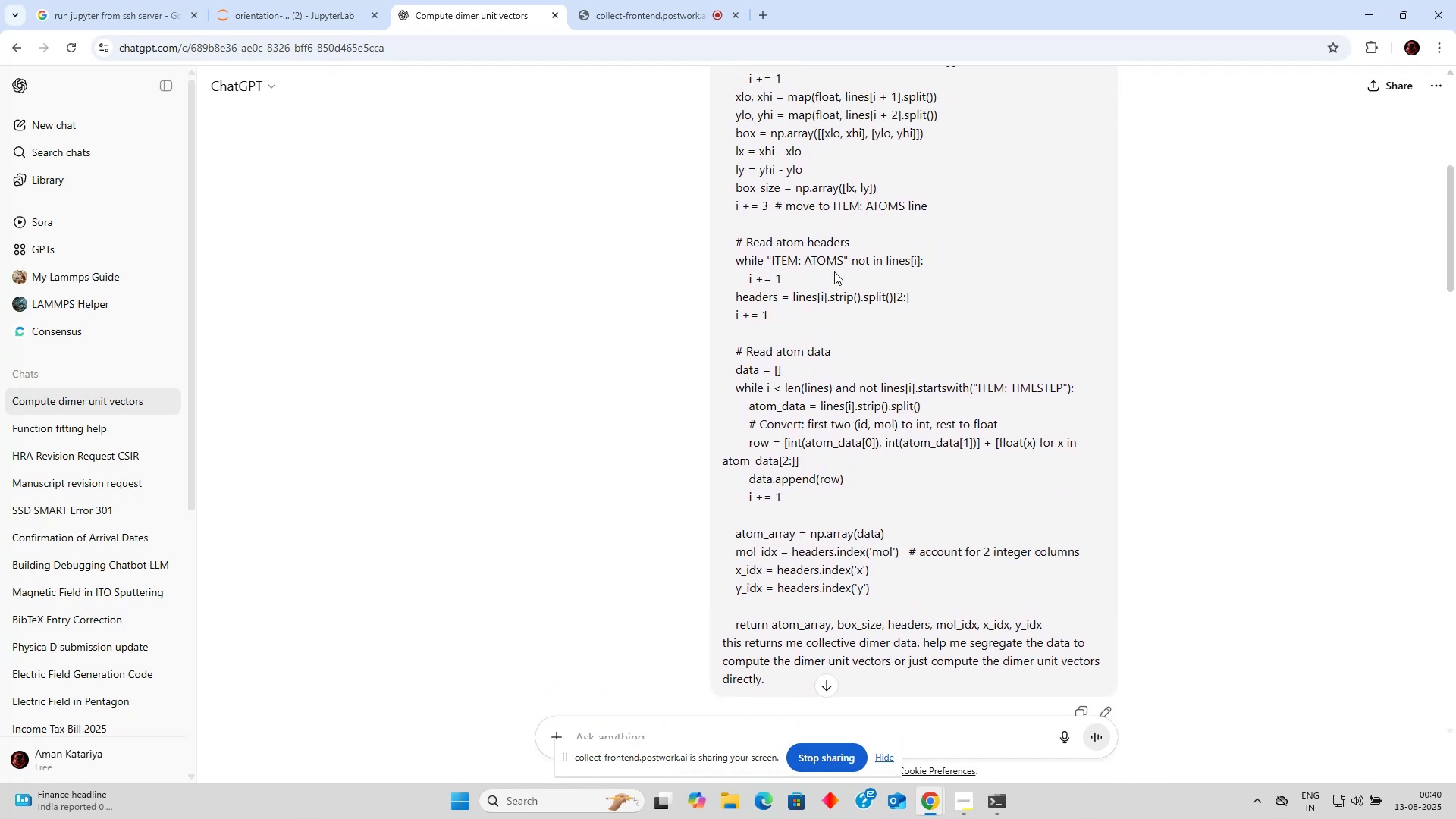 
scroll: coordinate [834, 271], scroll_direction: down, amount: 5.0
 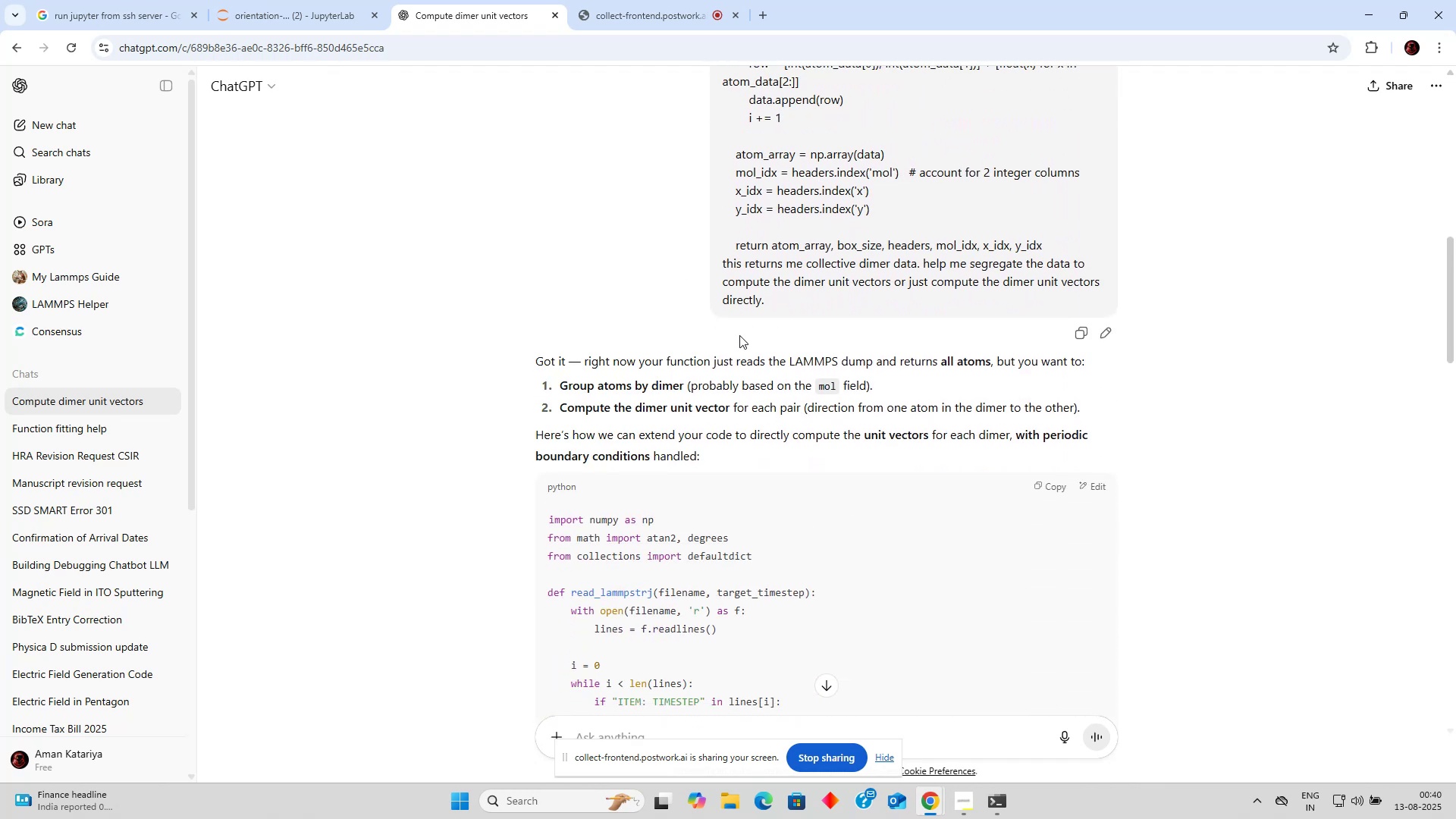 
double_click([662, 365])
 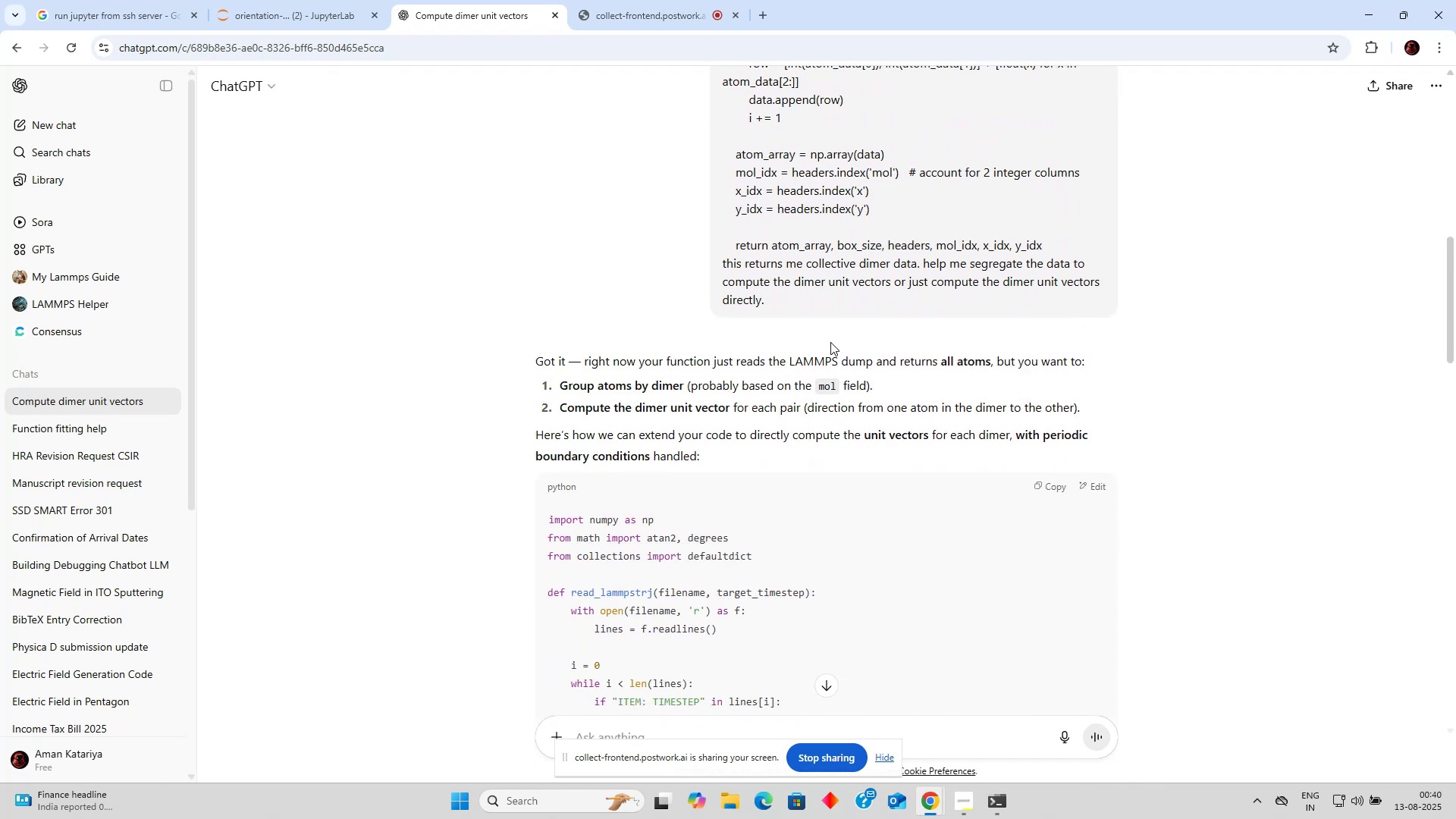 
left_click([824, 358])
 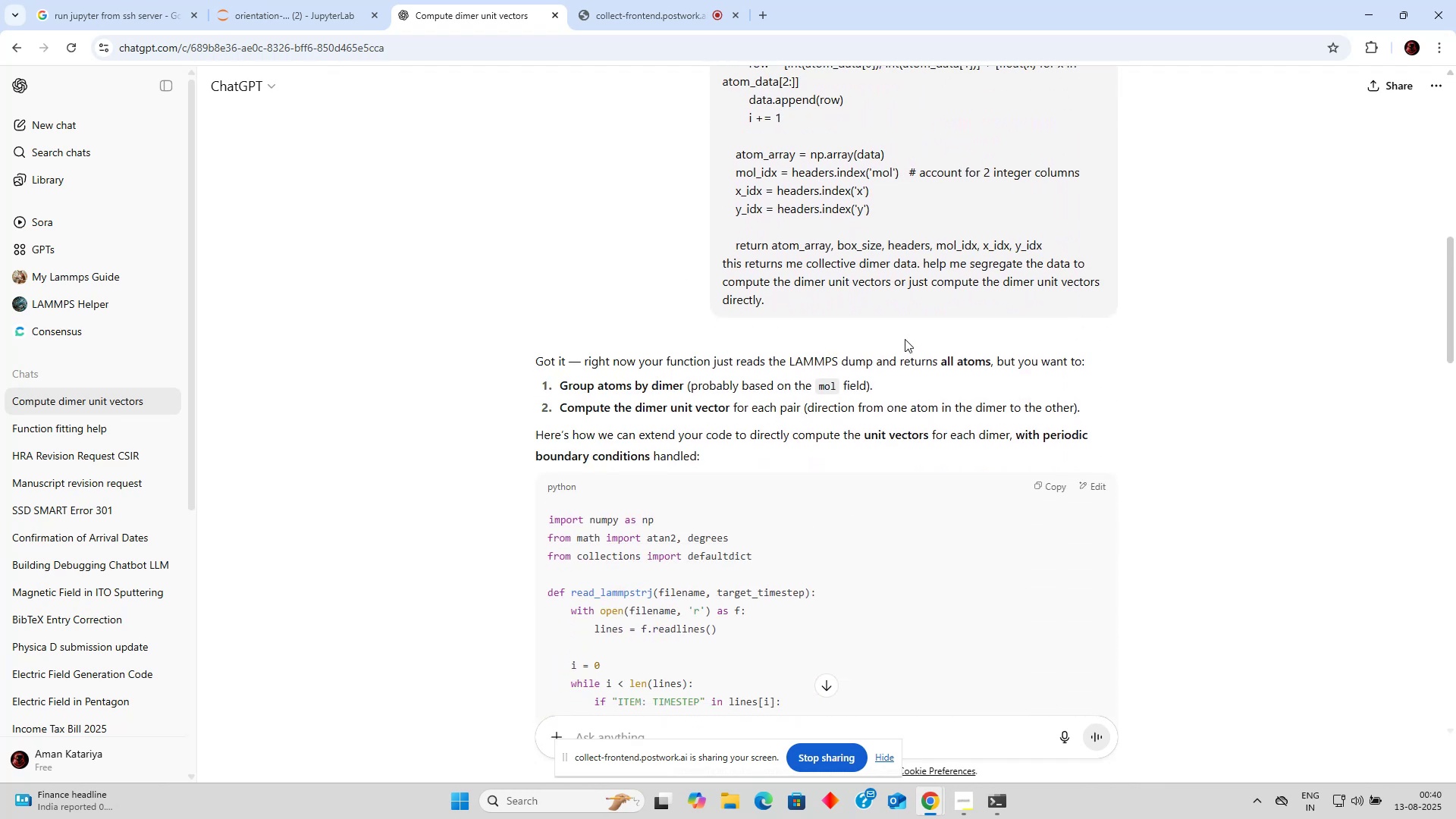 
scroll: coordinate [900, 336], scroll_direction: down, amount: 1.0
 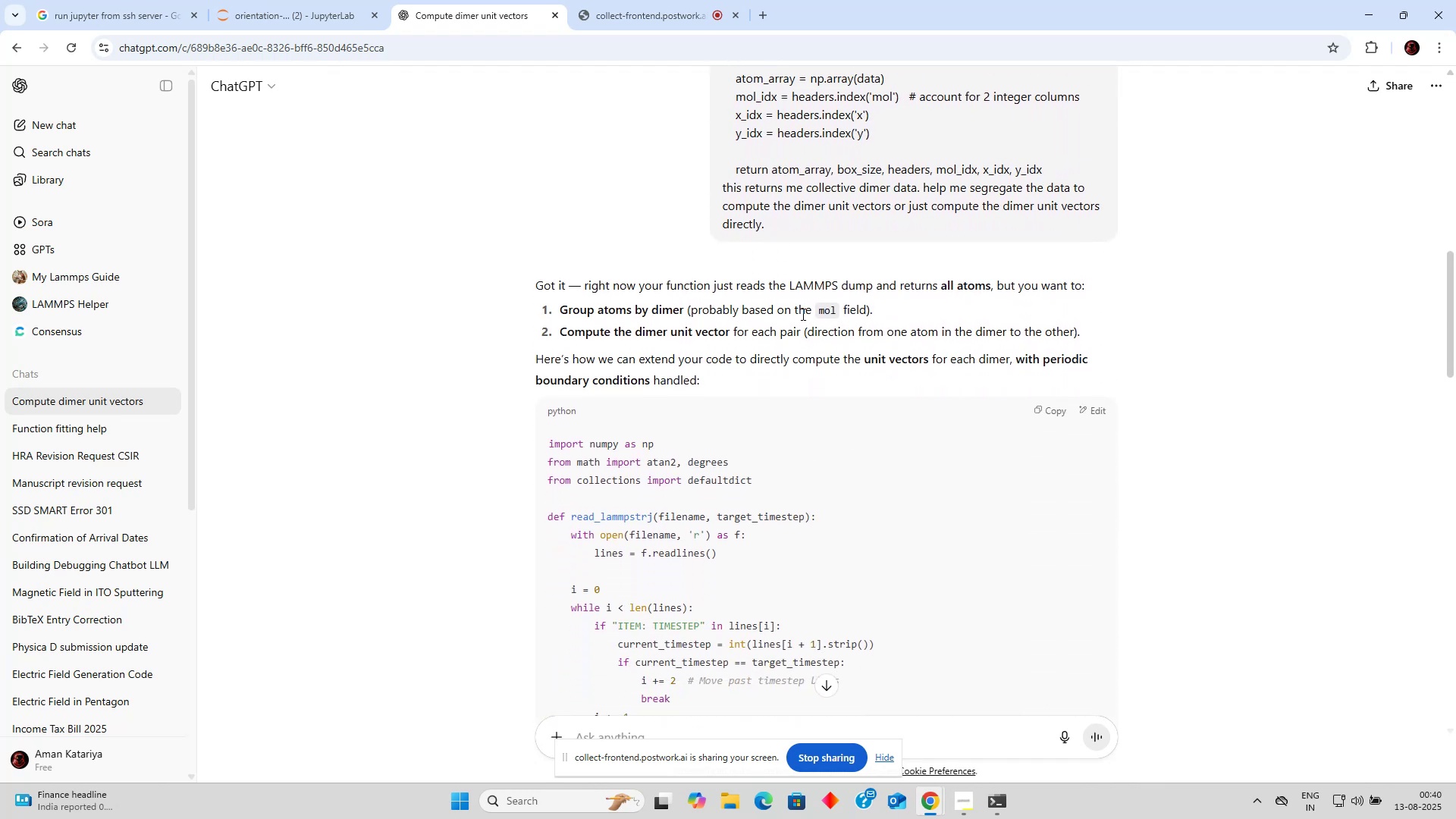 
double_click([833, 309])
 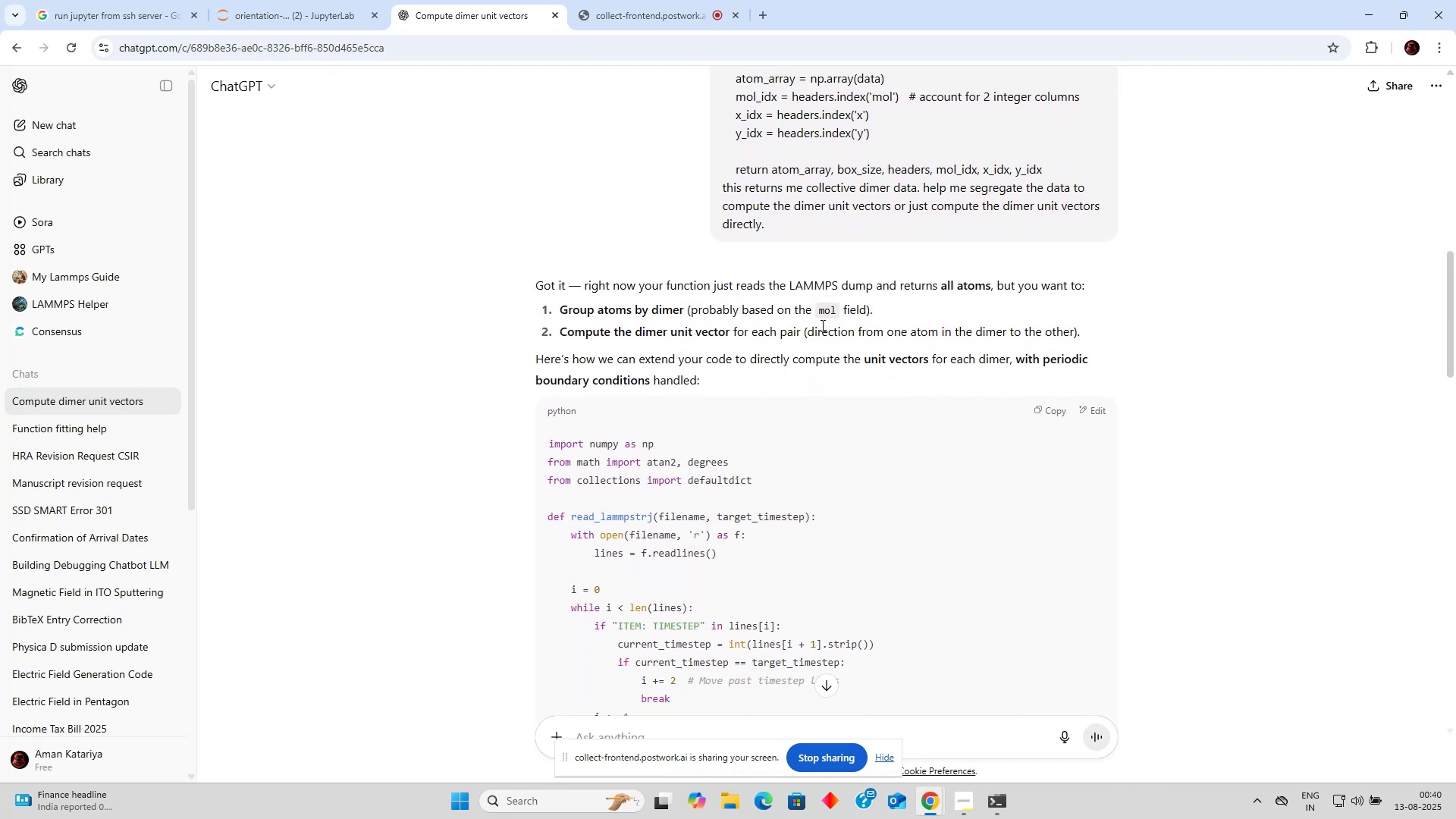 
triple_click([820, 328])
 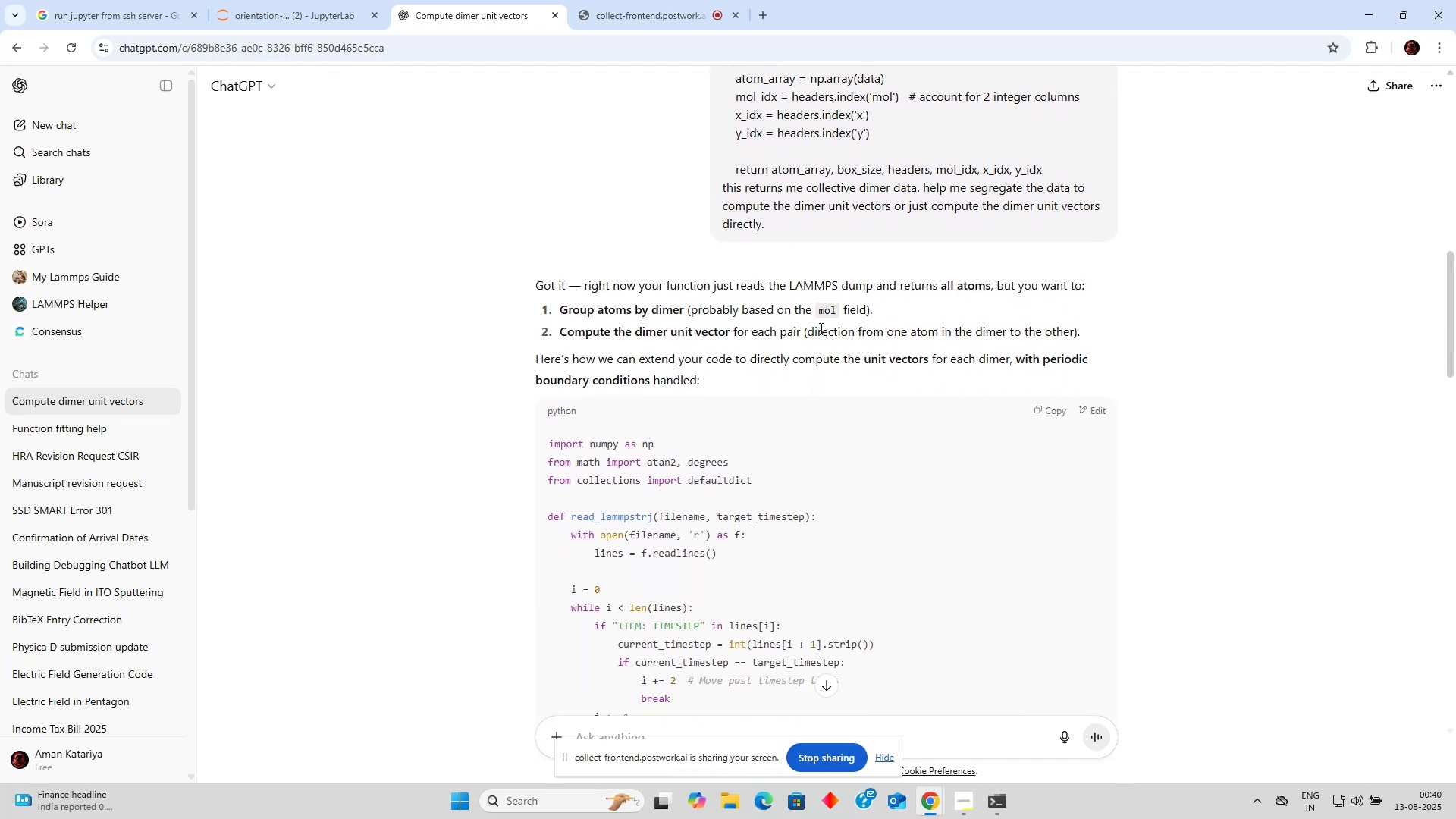 
scroll: coordinate [758, 298], scroll_direction: down, amount: 15.0
 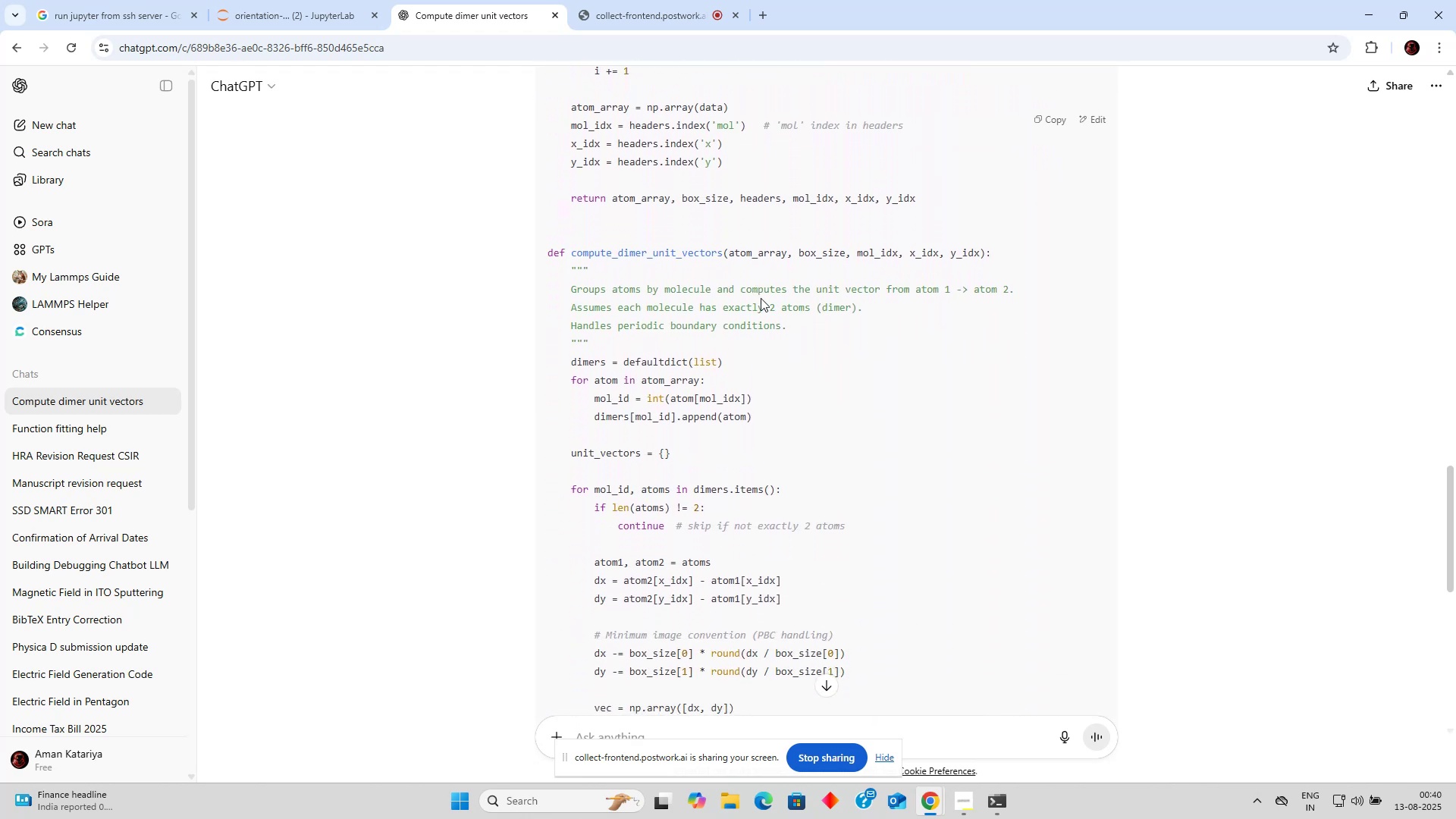 
left_click([761, 298])
 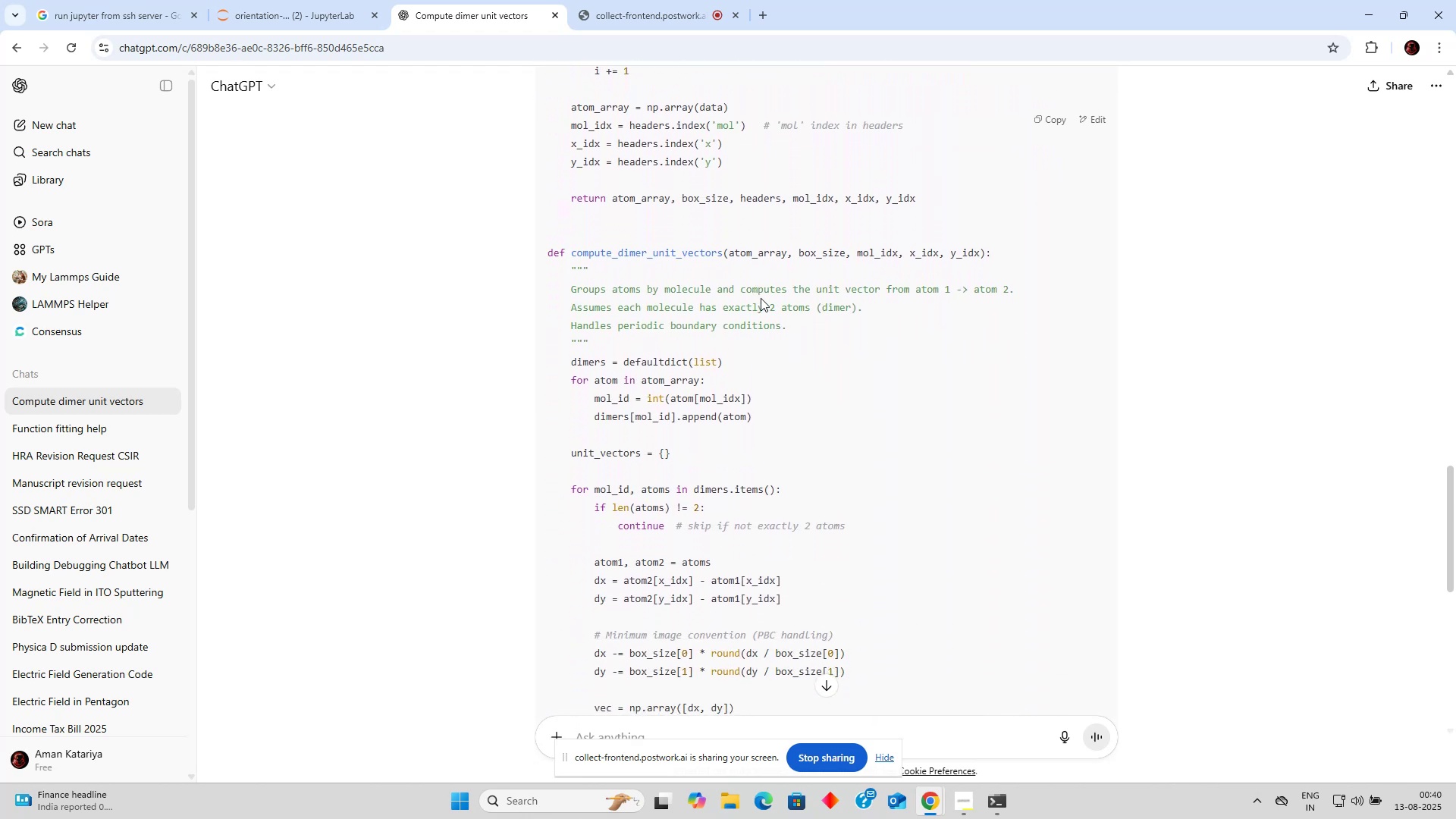 
scroll: coordinate [764, 303], scroll_direction: down, amount: 3.0
 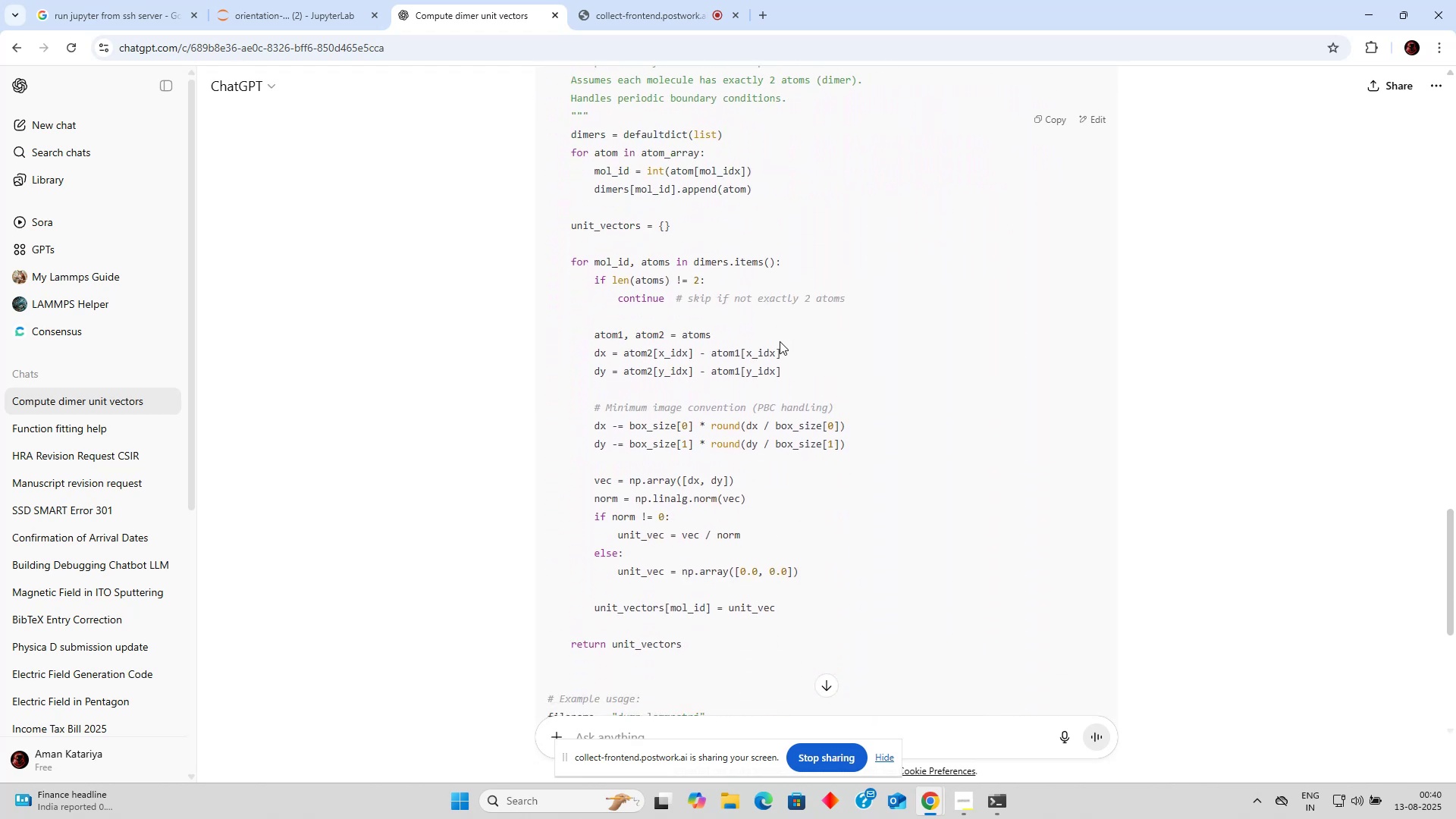 
double_click([726, 366])
 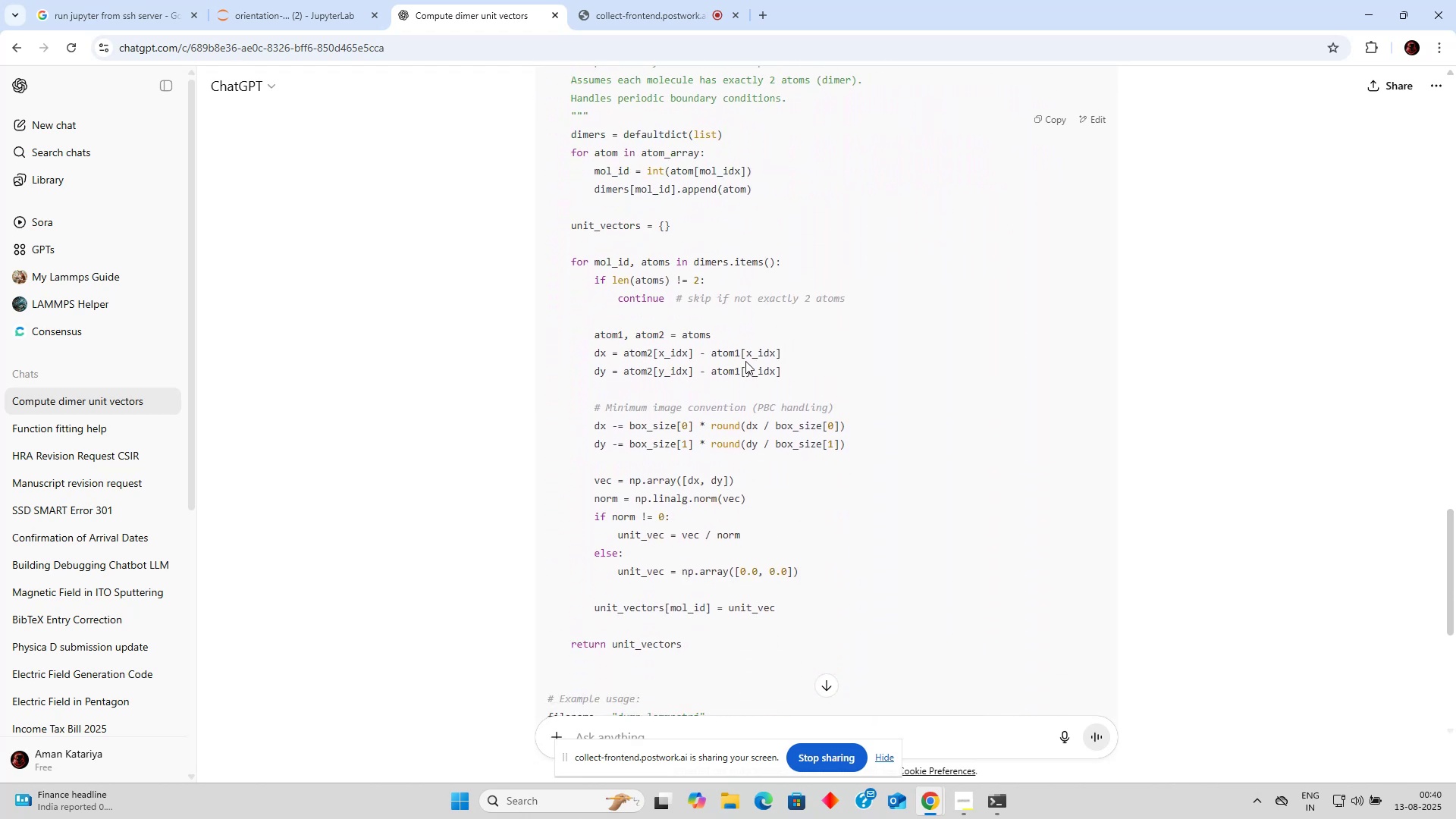 
scroll: coordinate [783, 347], scroll_direction: down, amount: 5.0
 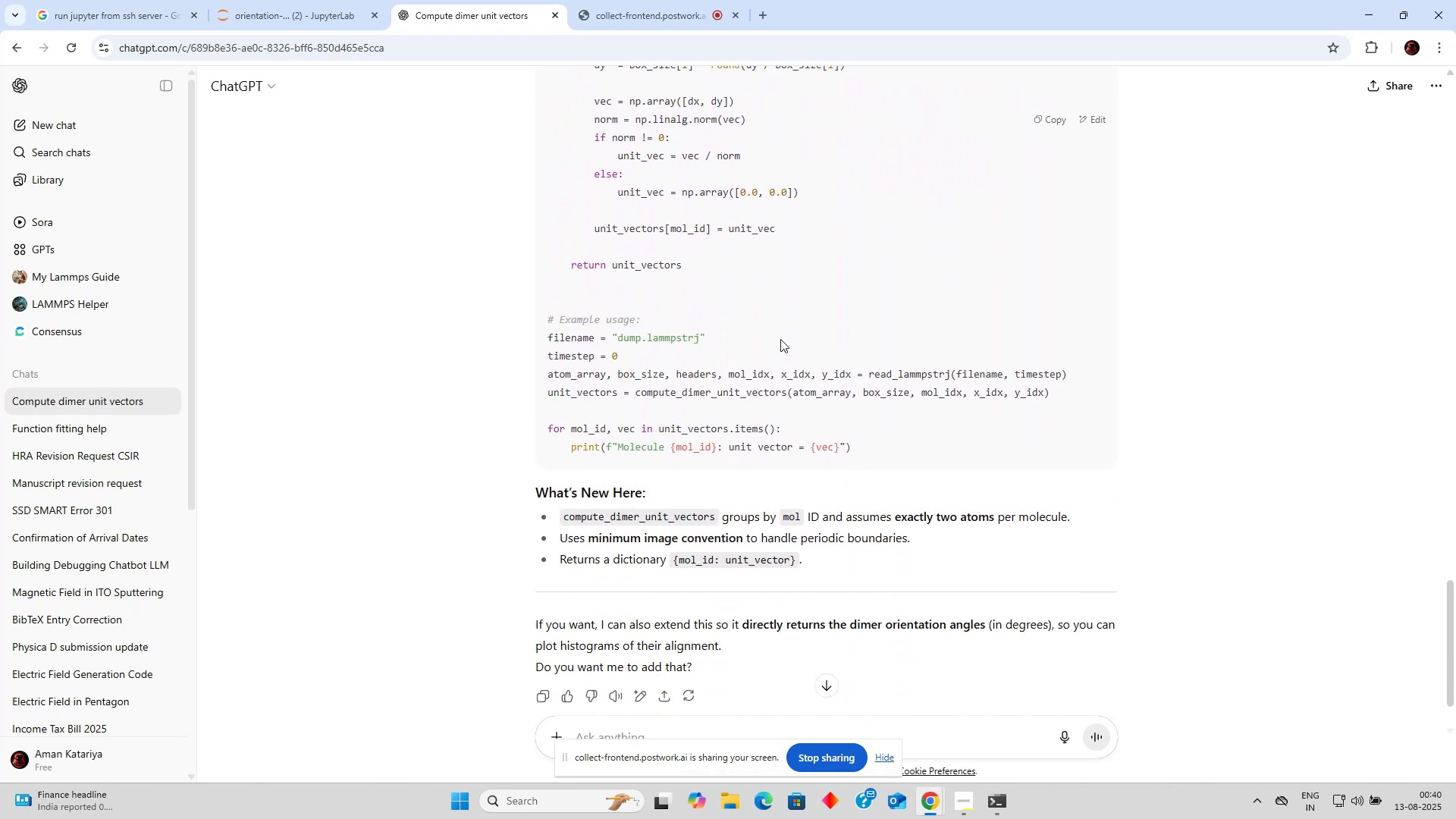 
double_click([767, 370])
 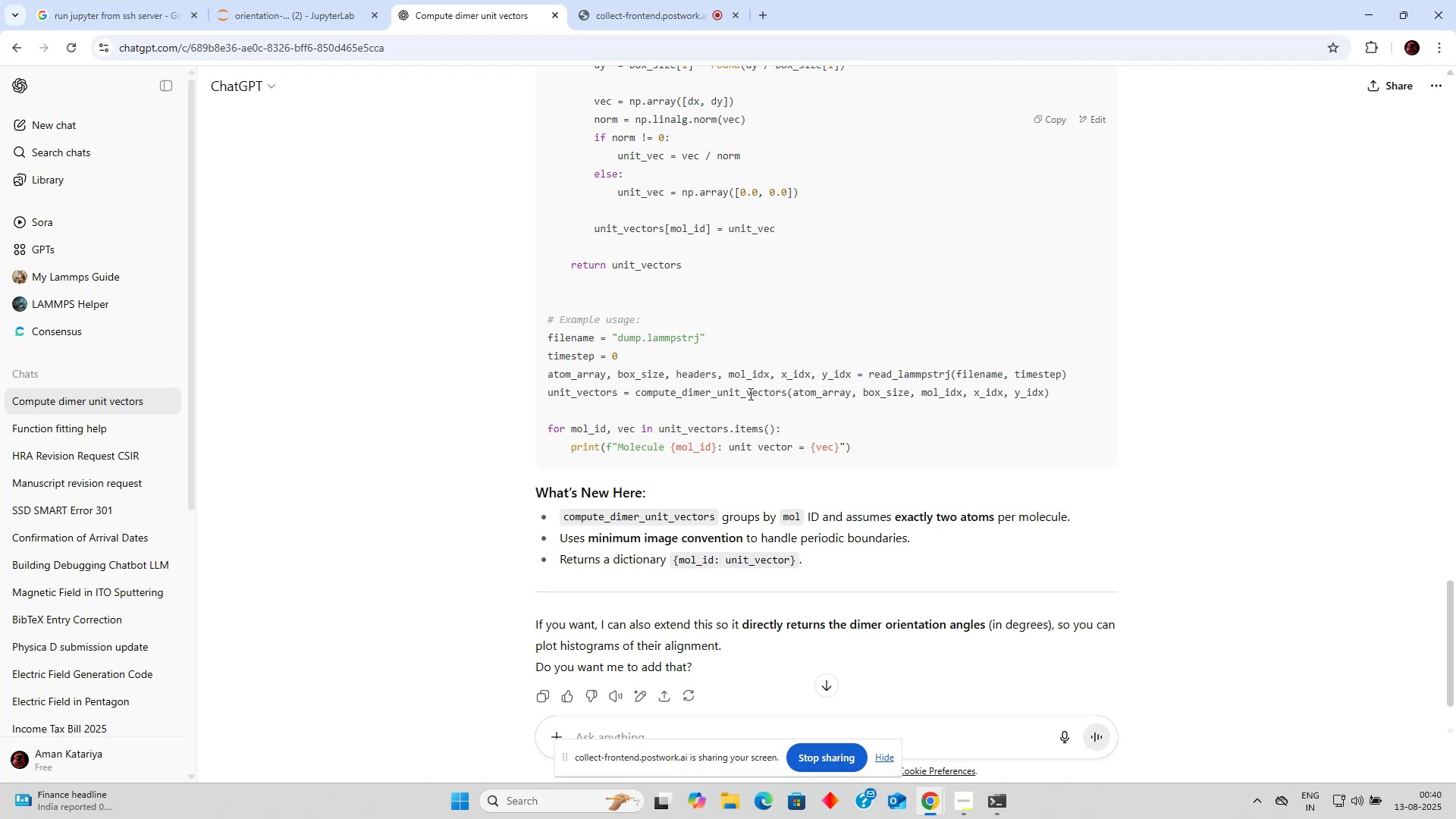 
triple_click([748, 394])
 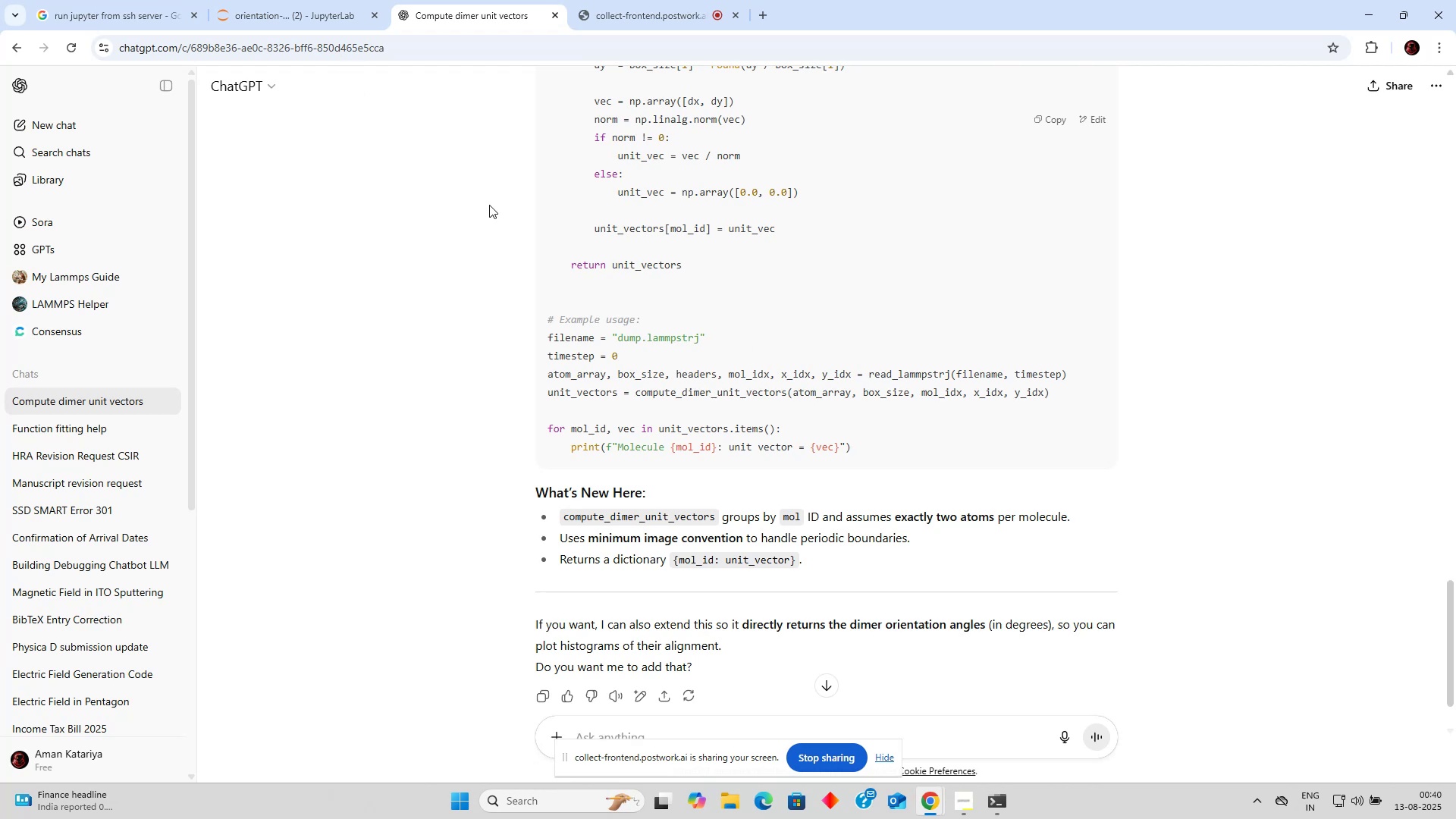 
scroll: coordinate [642, 489], scroll_direction: down, amount: 3.0
 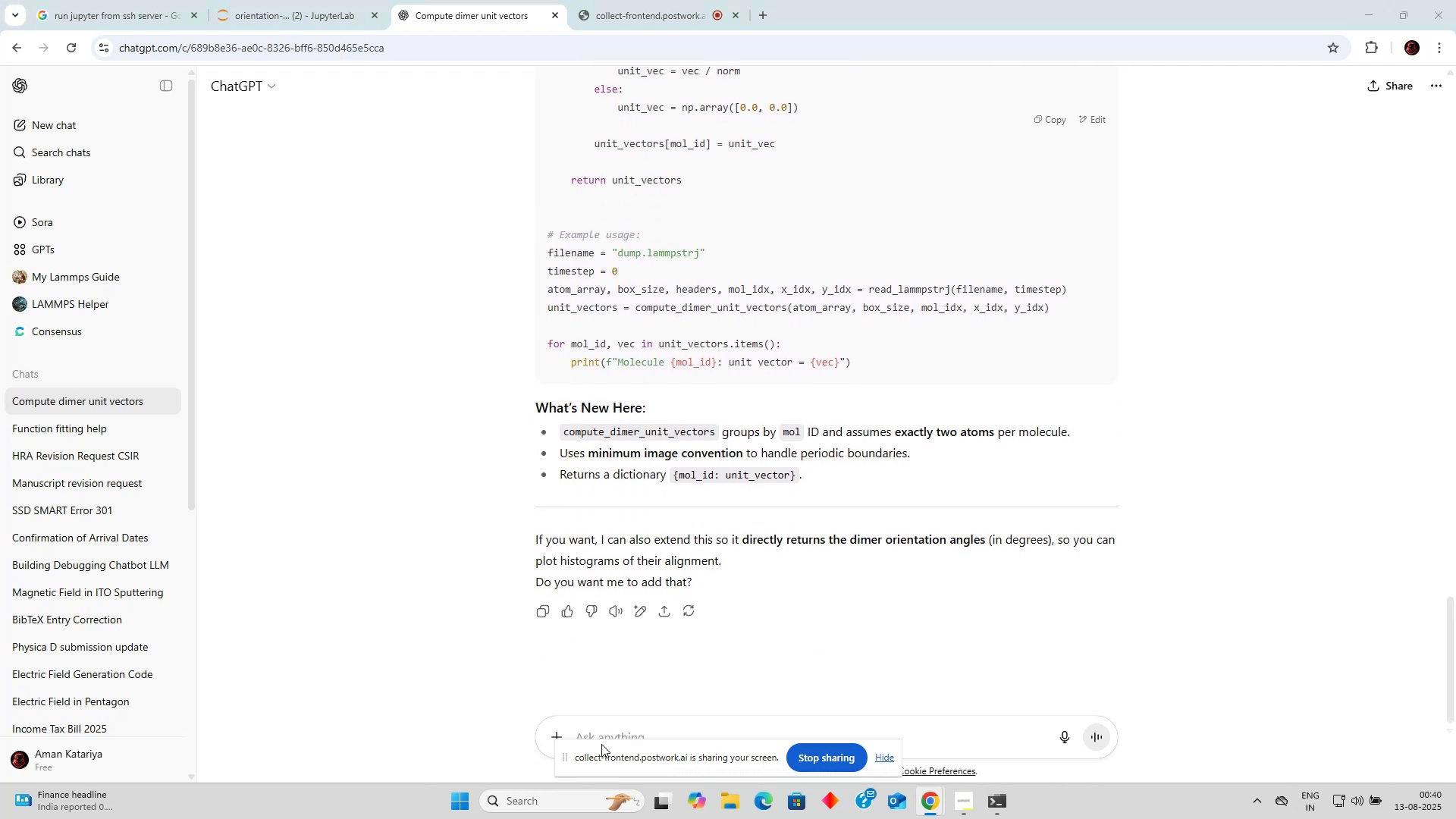 
double_click([610, 732])
 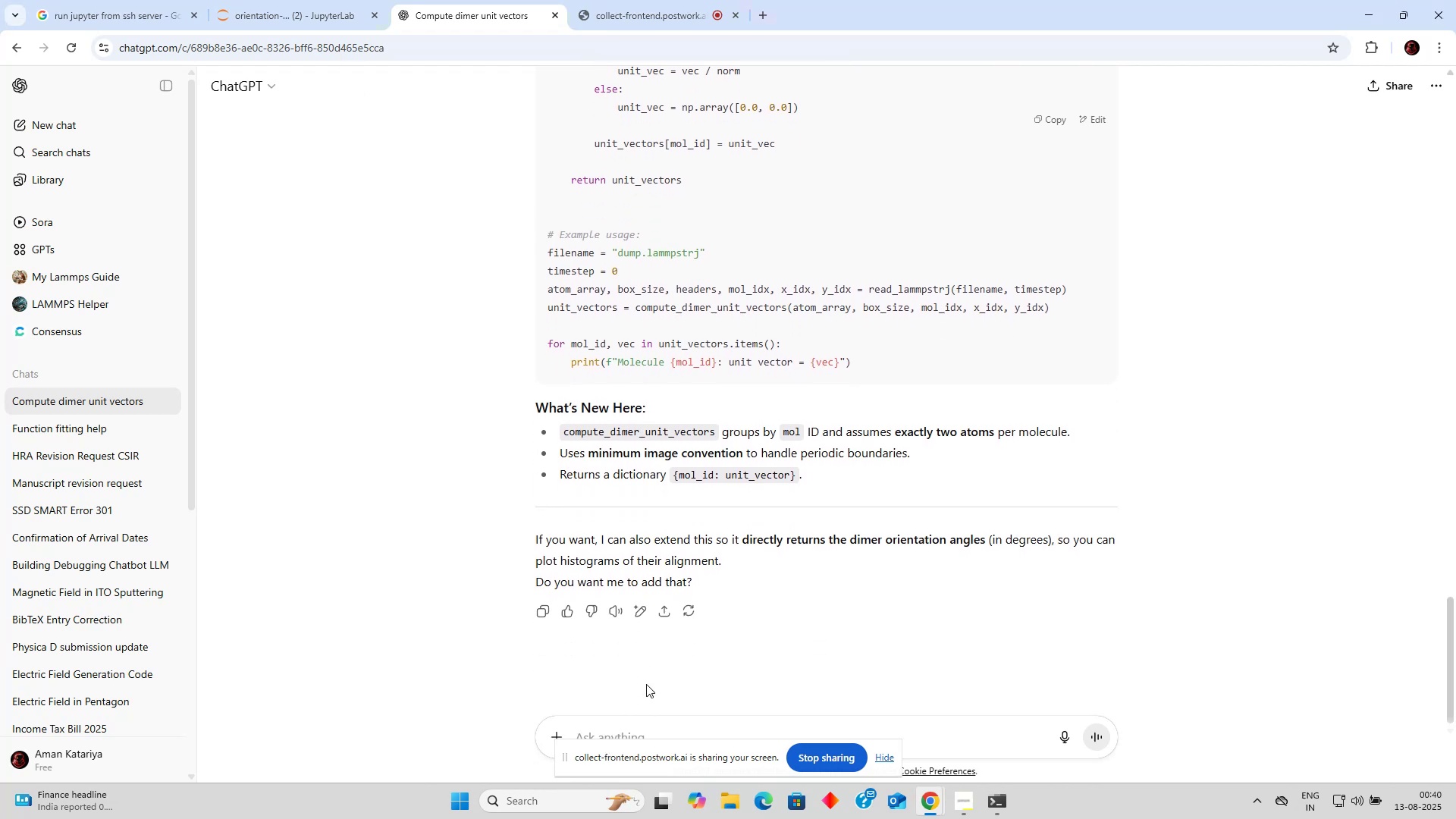 
type(compute the nematix)
key(Backspace)
type(c op)
key(Backspace)
key(Backspace)
type(order tensor)
 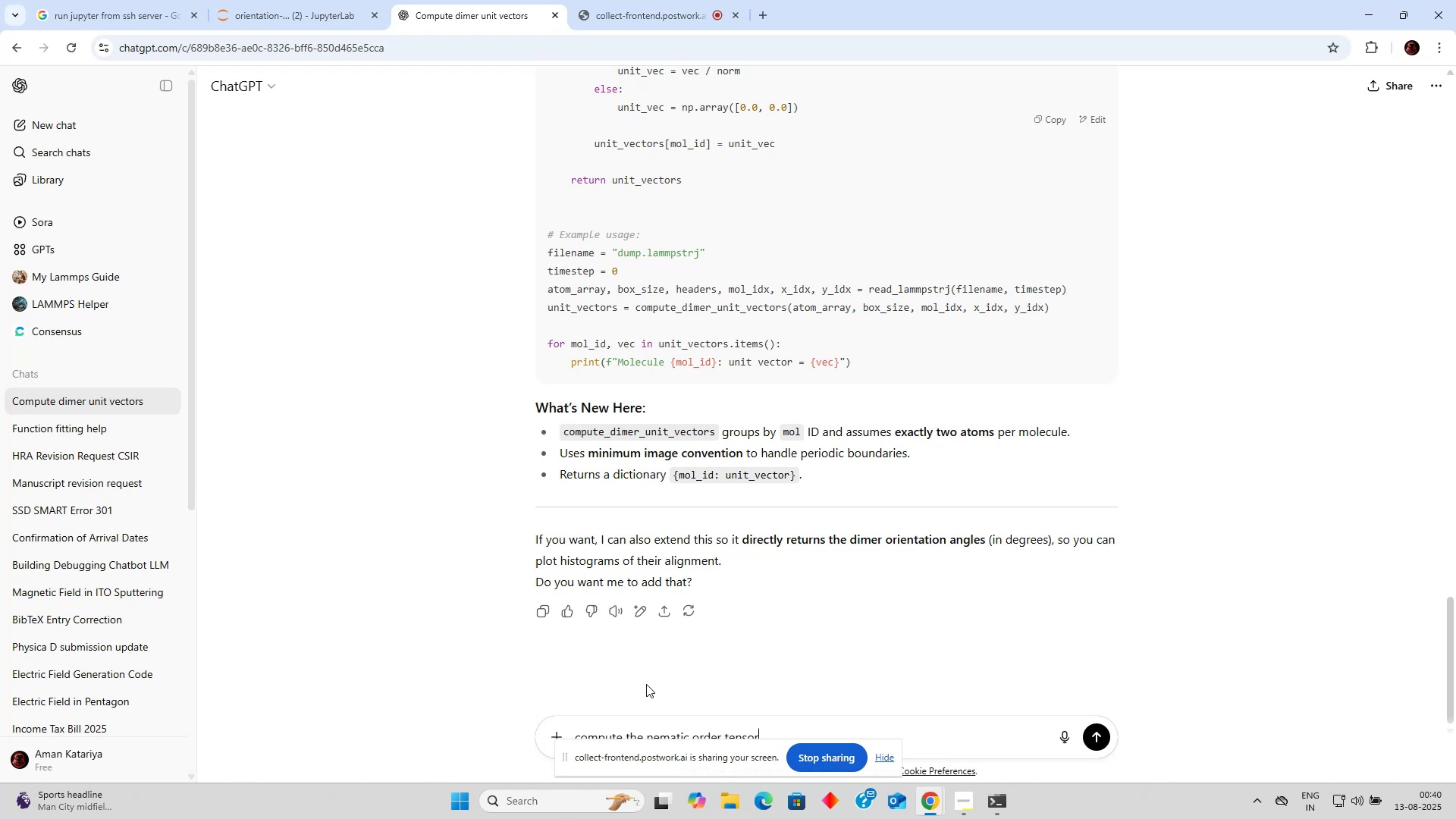 
key(Enter)
 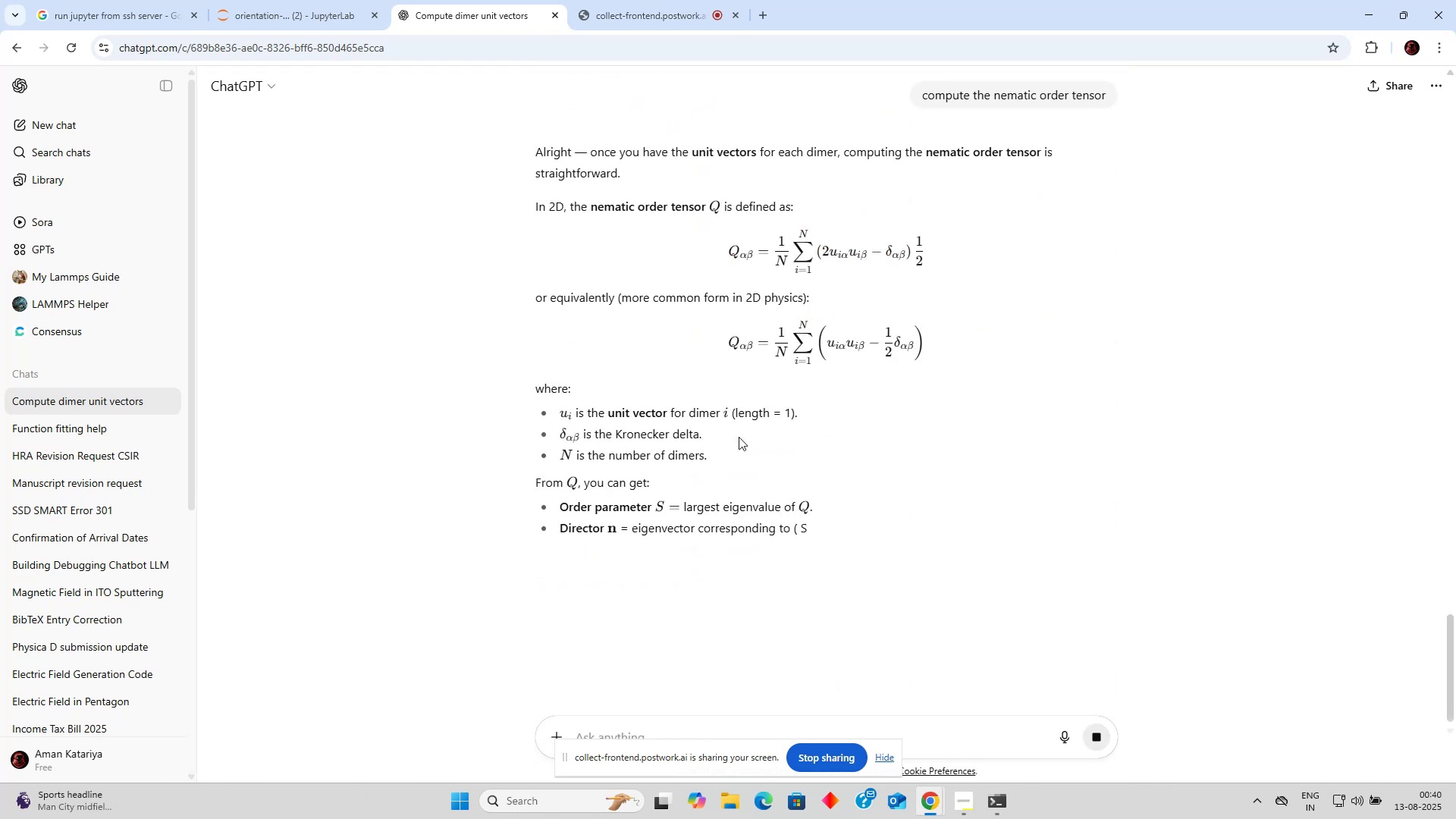 
wait(7.19)
 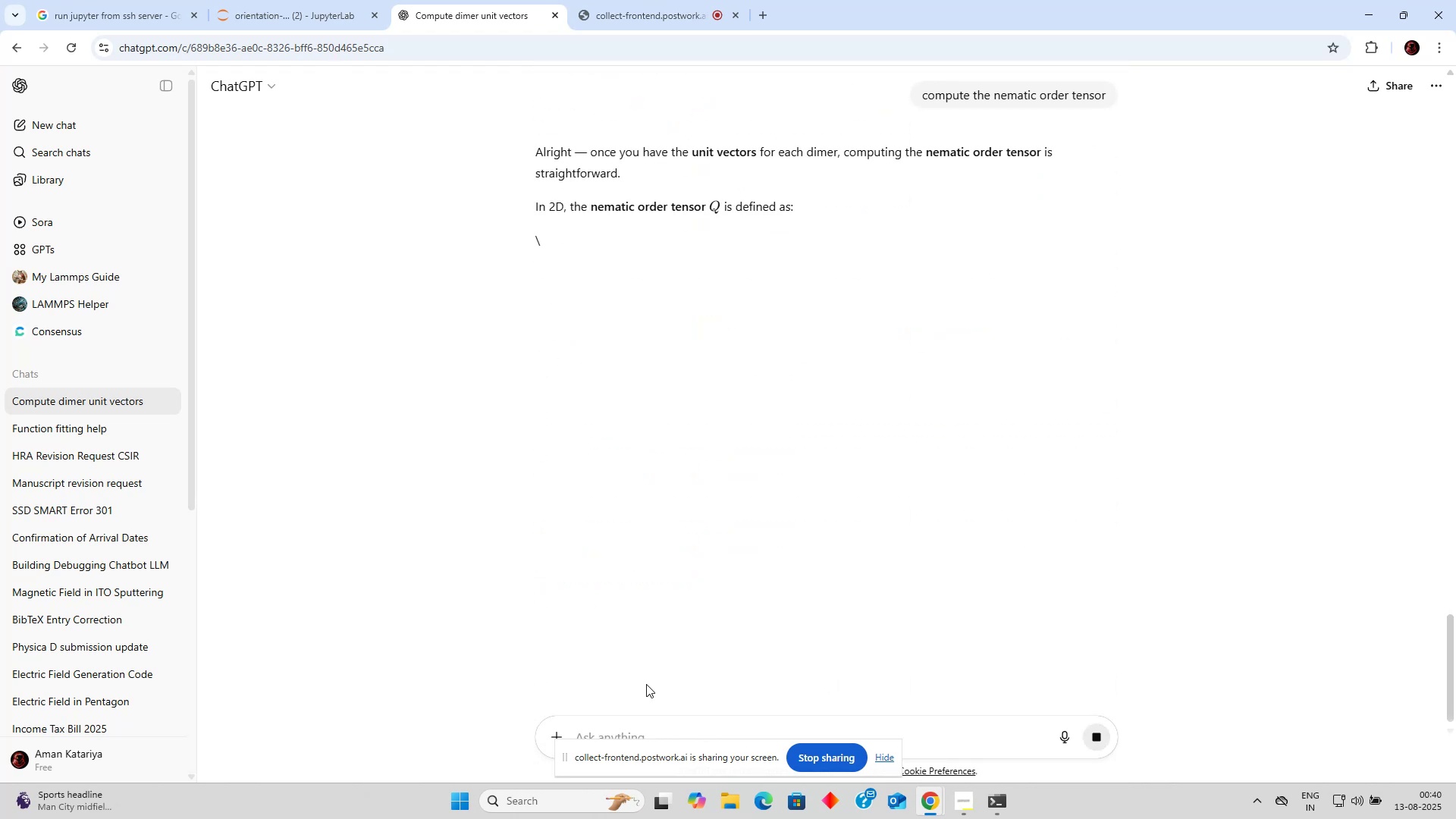 
scroll: coordinate [959, 235], scroll_direction: down, amount: 9.0
 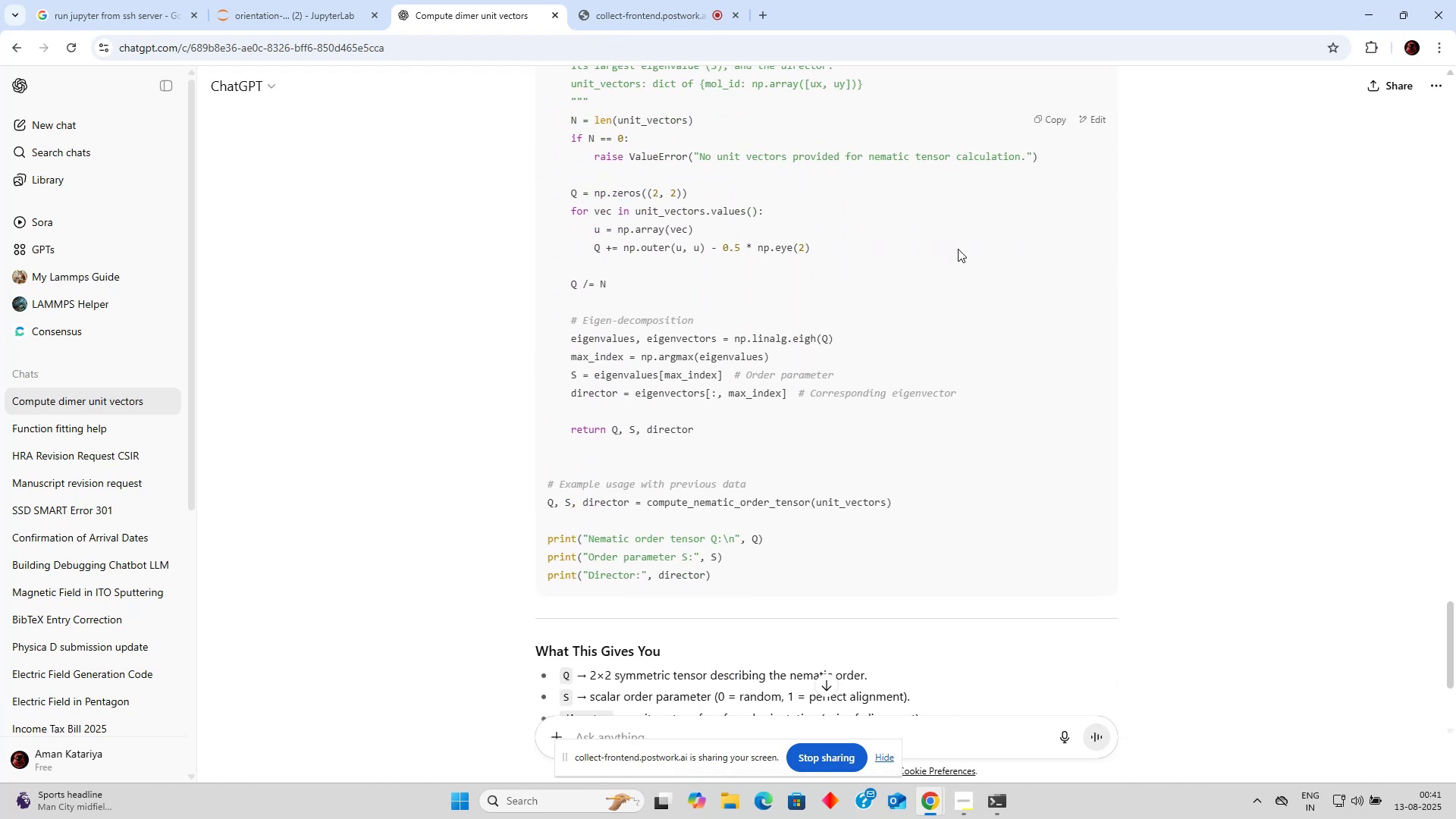 
scroll: coordinate [958, 249], scroll_direction: up, amount: 3.0
 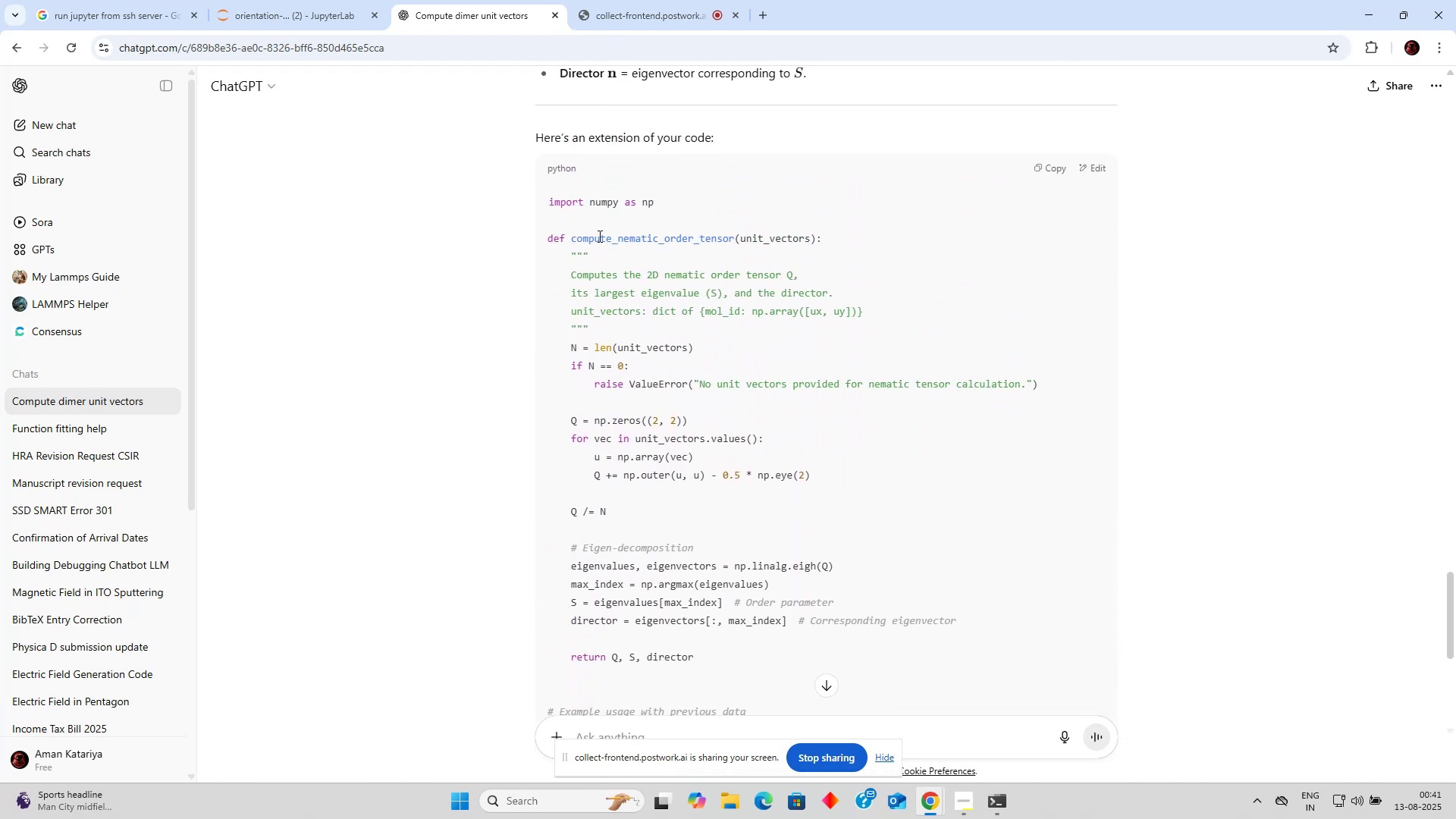 
left_click_drag(start_coordinate=[548, 237], to_coordinate=[841, 350])
 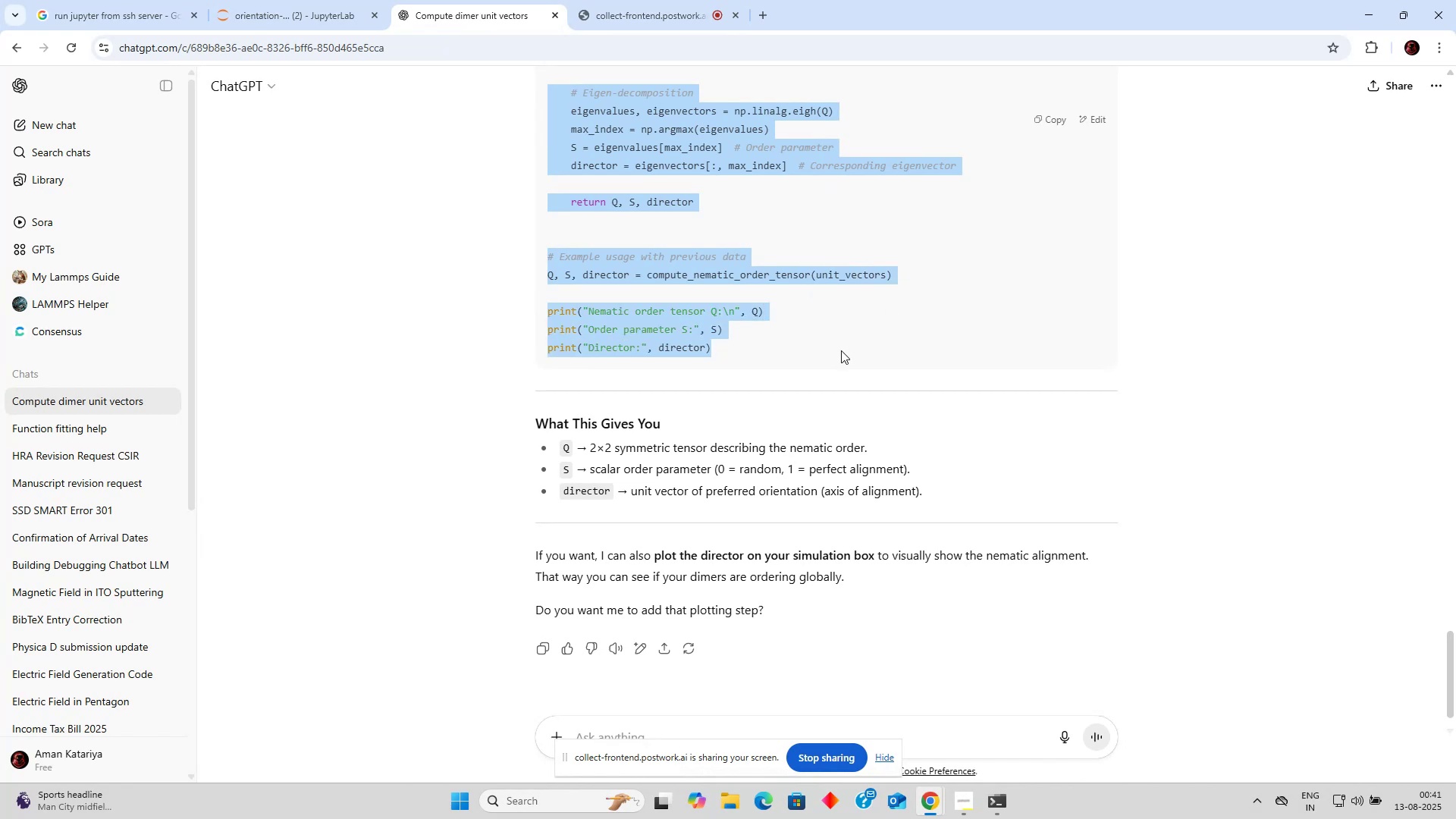 
scroll: coordinate [745, 292], scroll_direction: down, amount: 6.0
 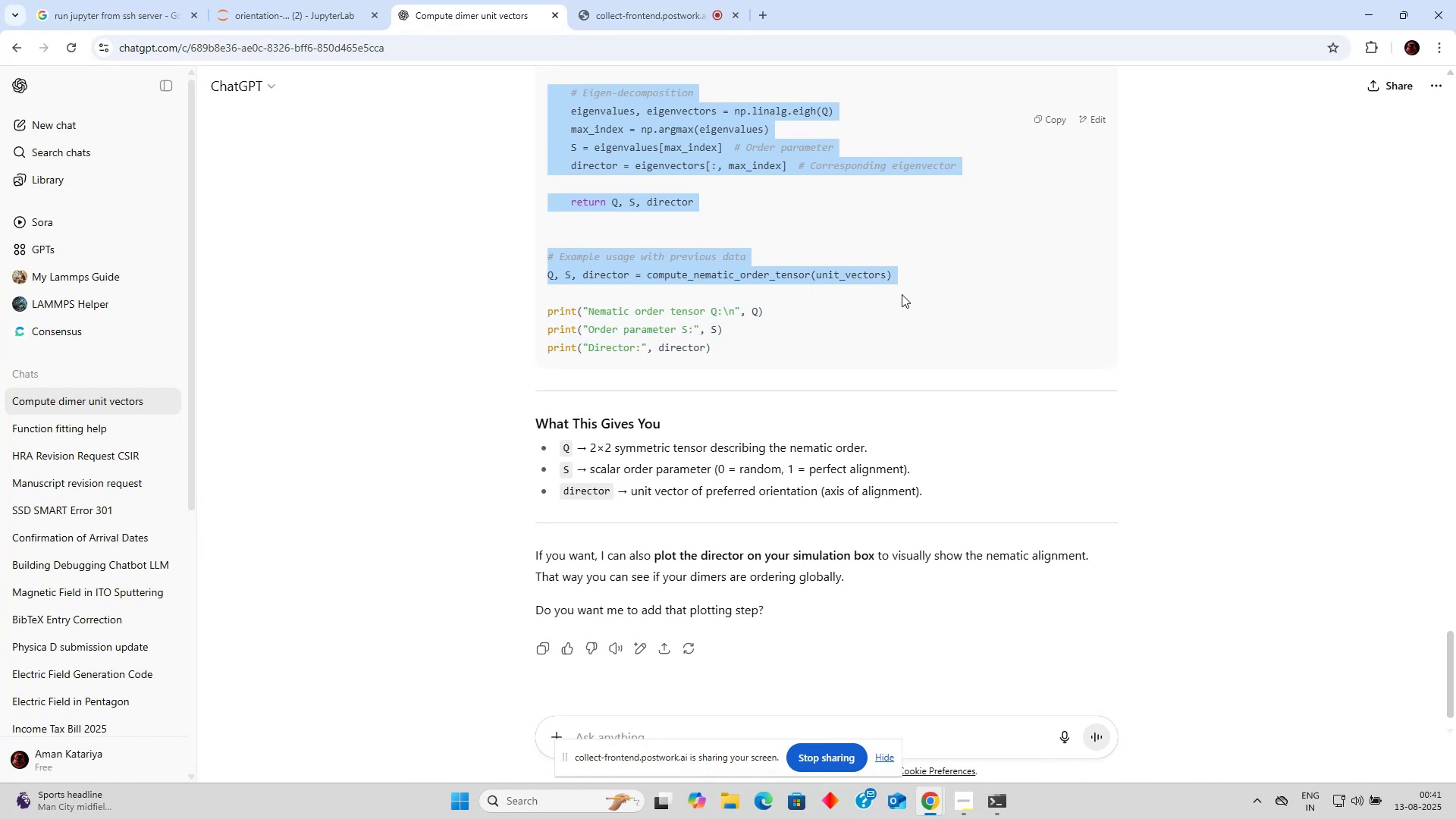 
key(Control+C)
 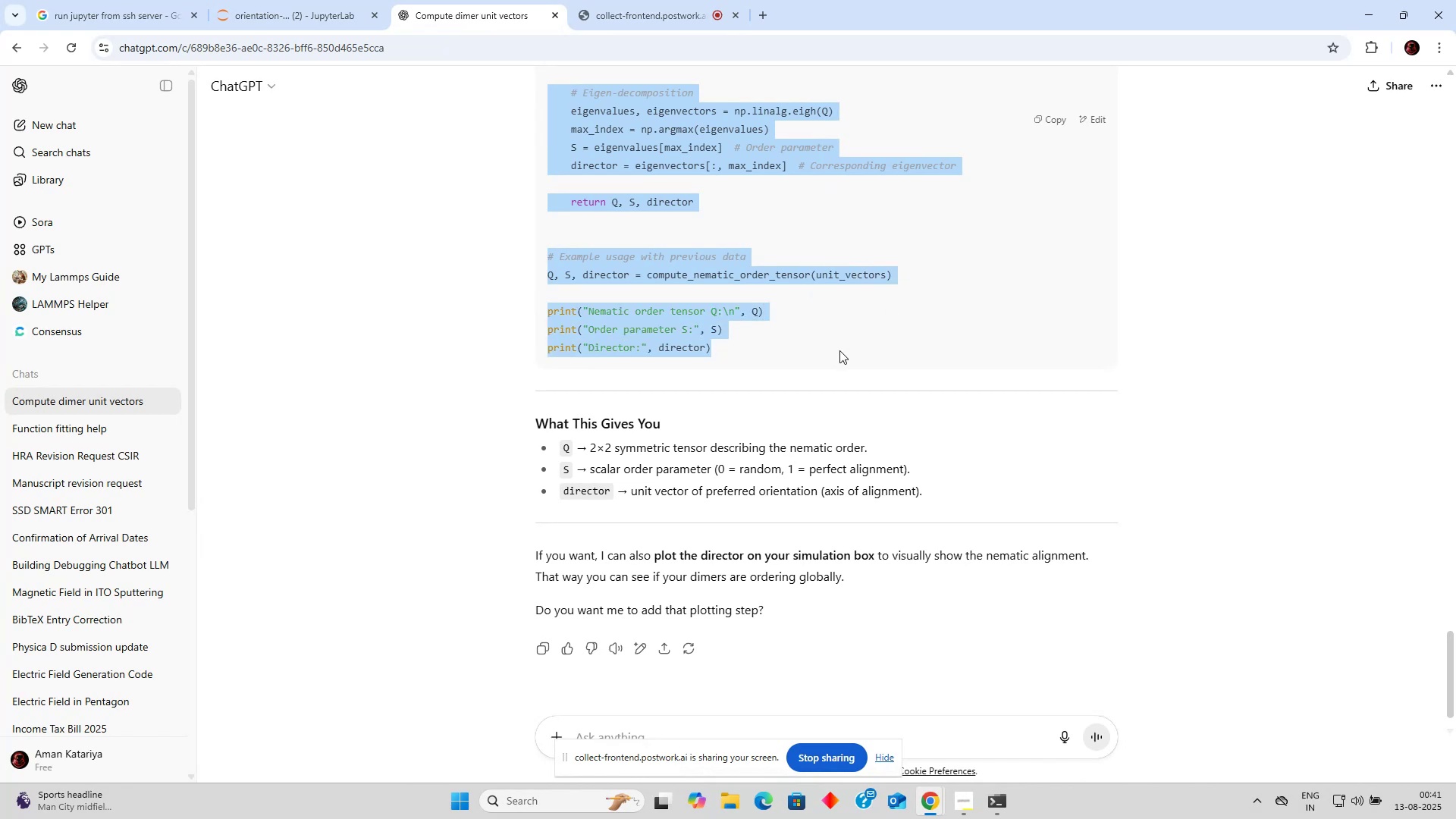 
left_click([839, 350])
 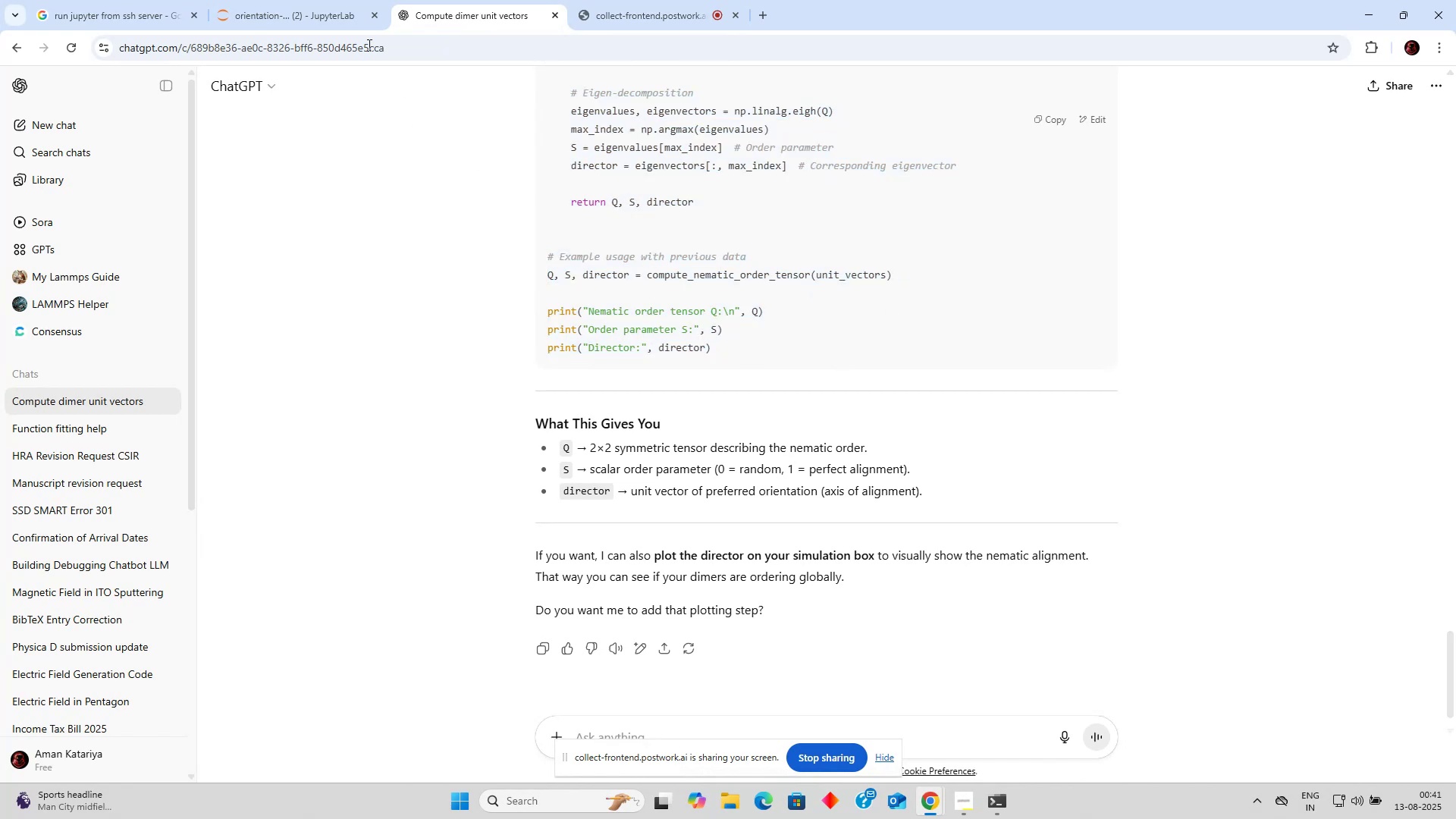 
left_click([314, 16])
 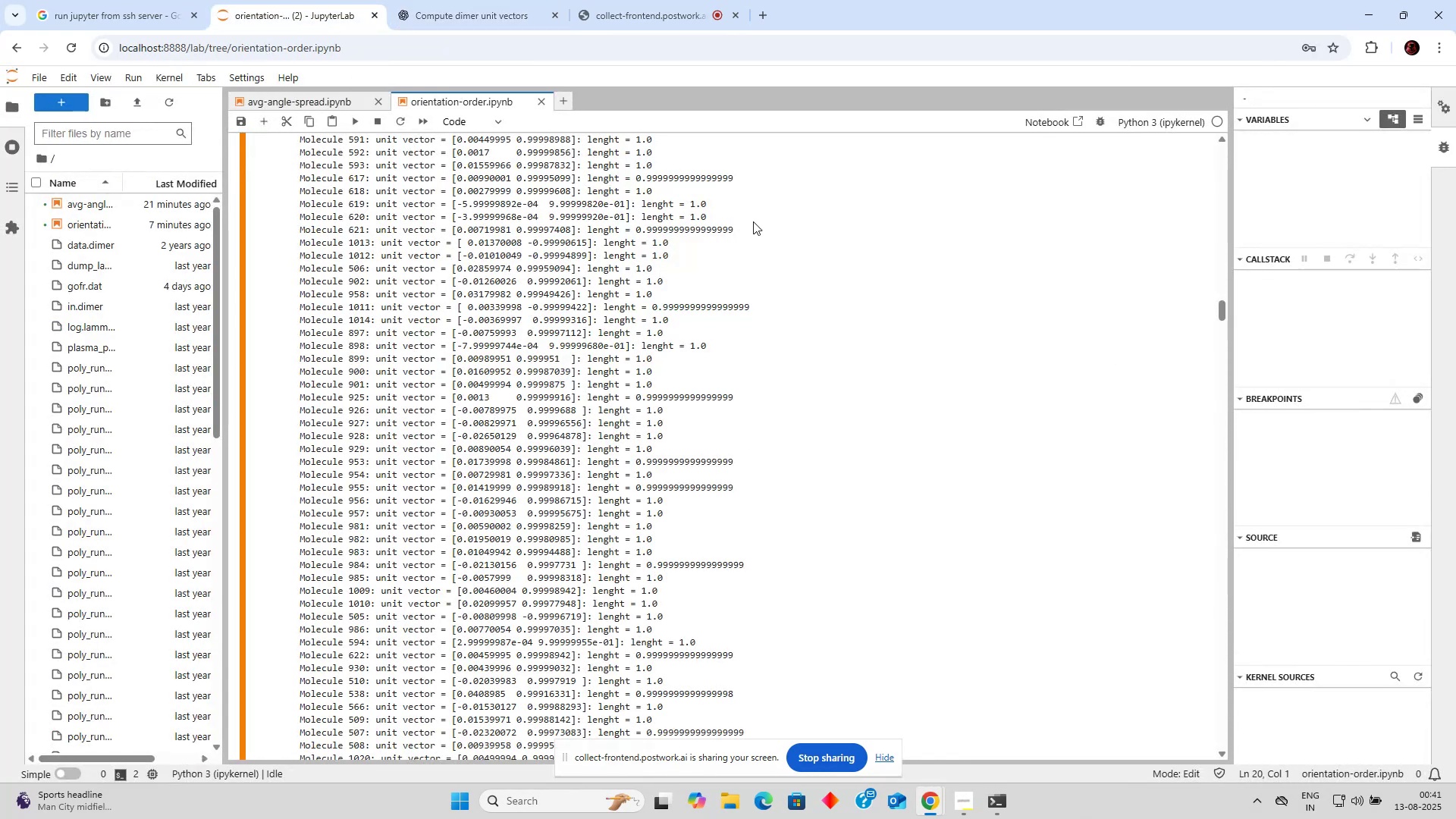 
scroll: coordinate [476, 278], scroll_direction: up, amount: 48.0
 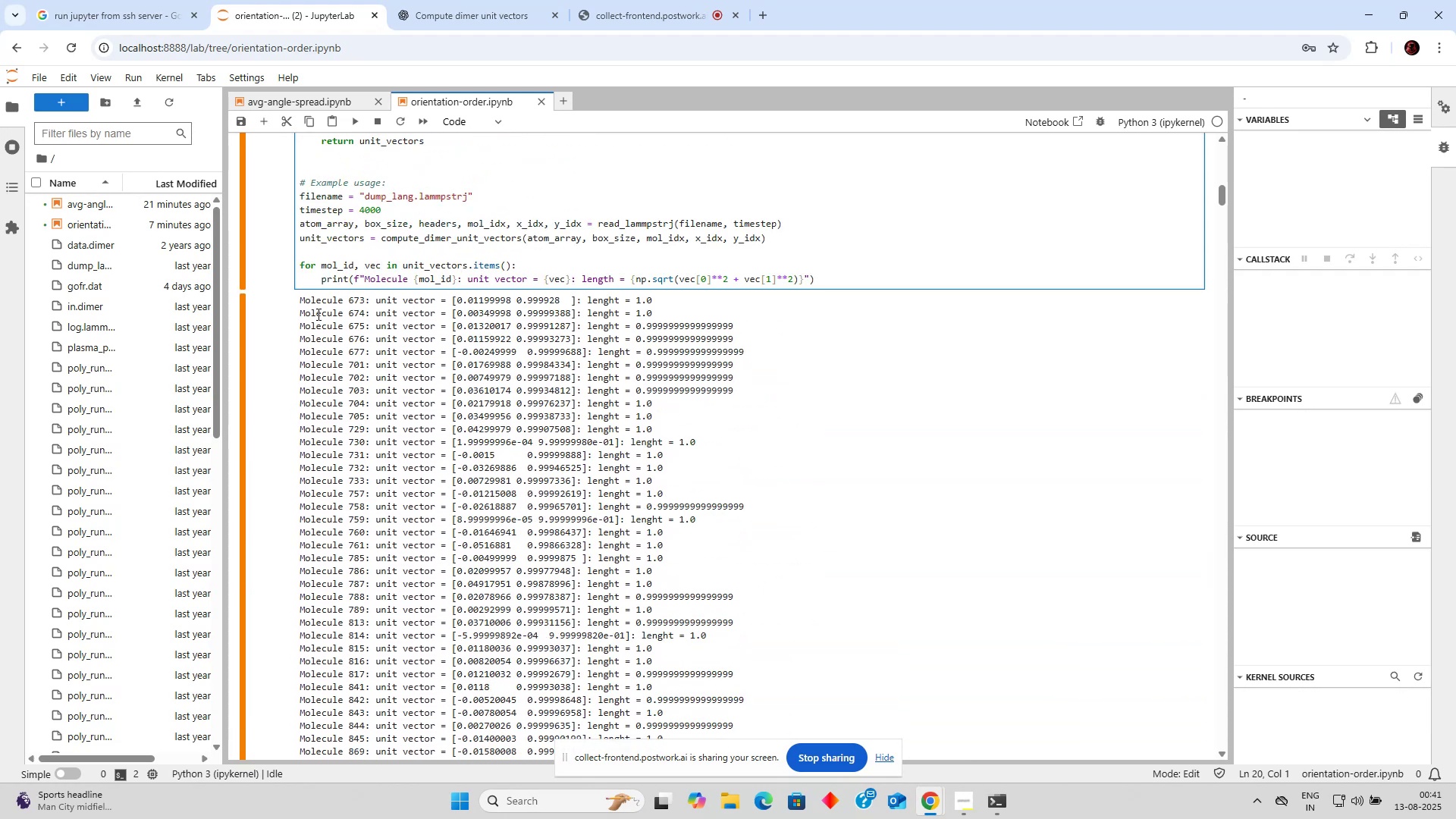 
left_click([271, 336])
 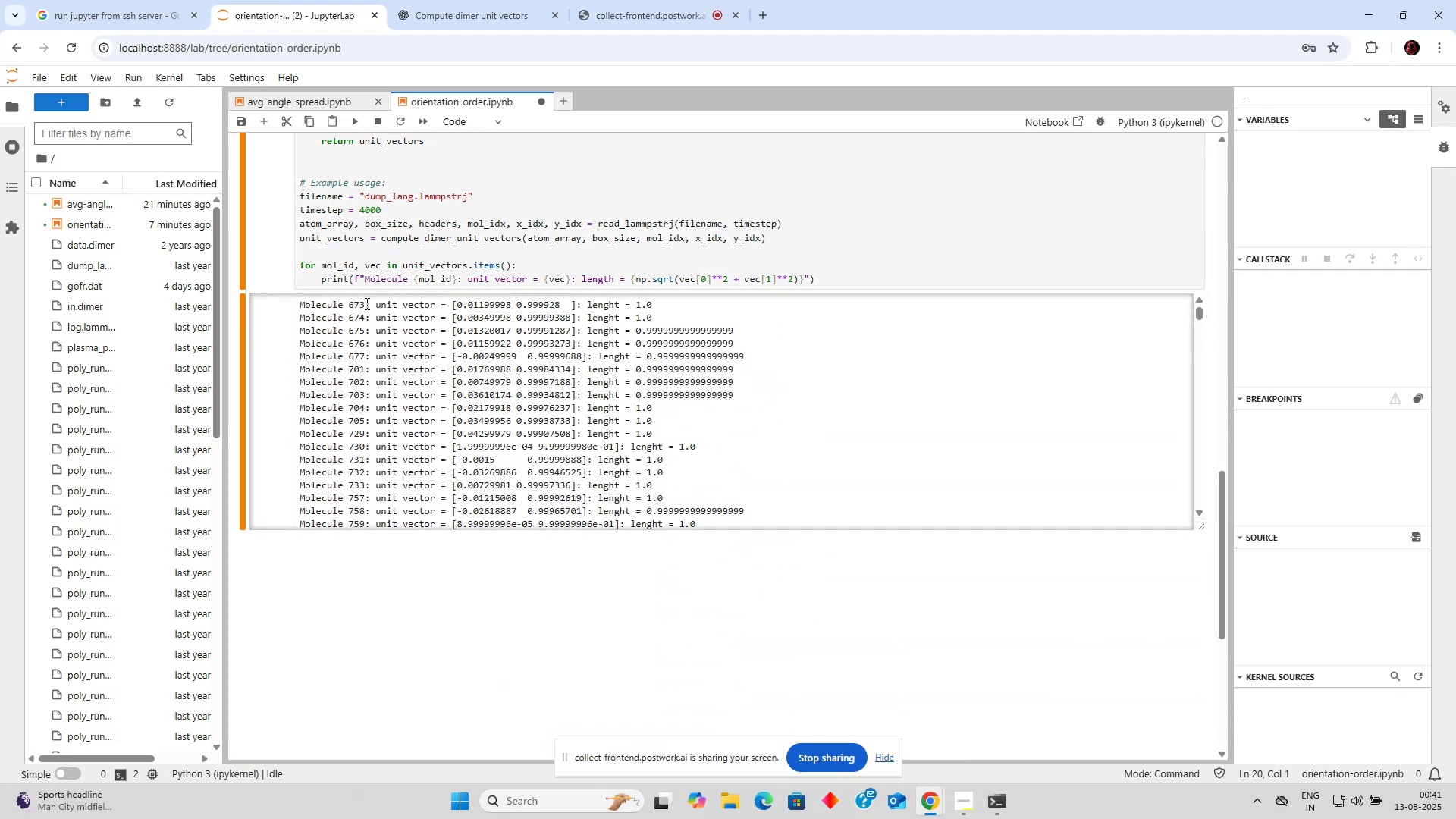 
scroll: coordinate [521, 465], scroll_direction: down, amount: 8.0
 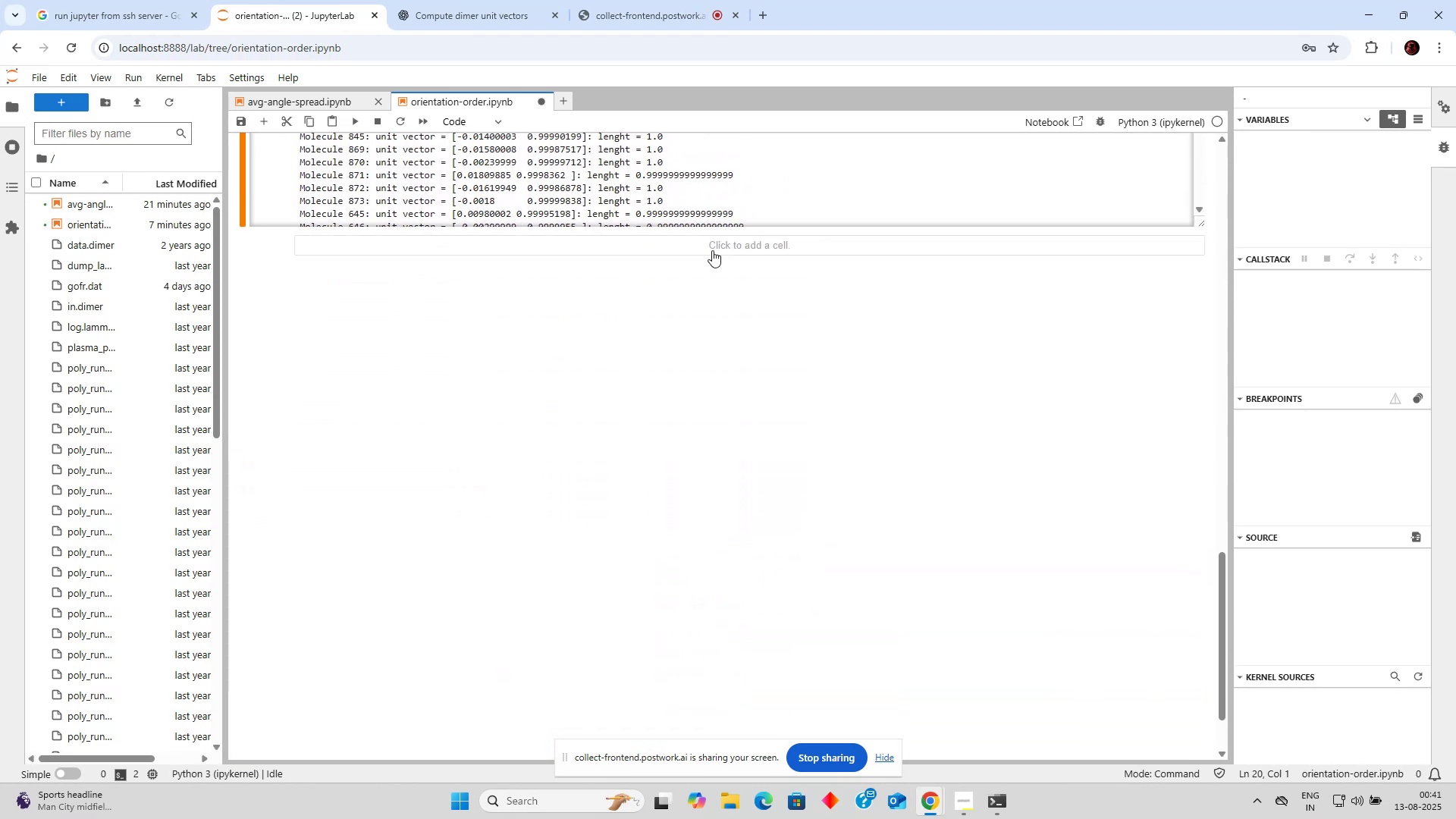 
left_click([713, 243])
 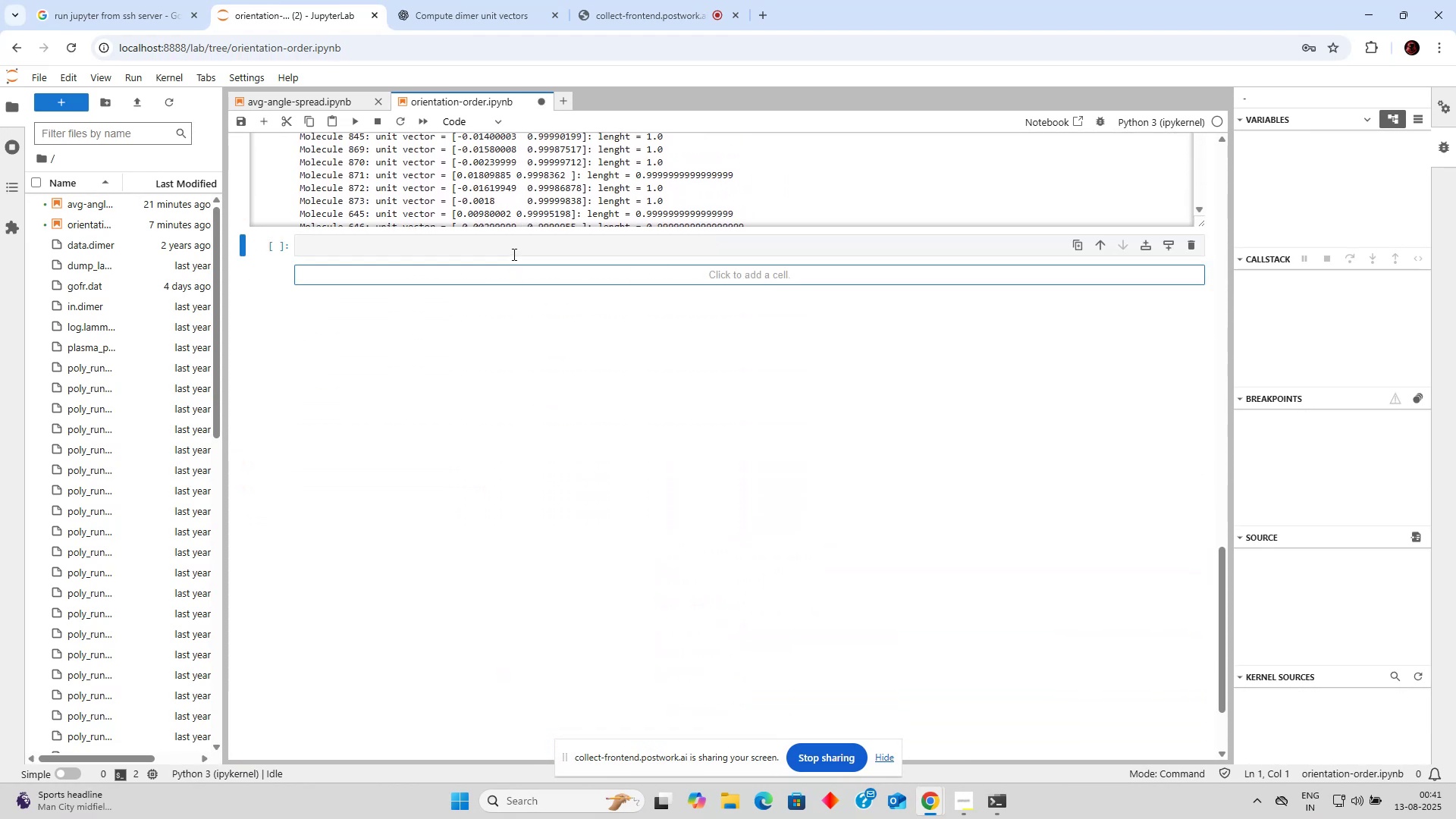 
left_click([513, 251])
 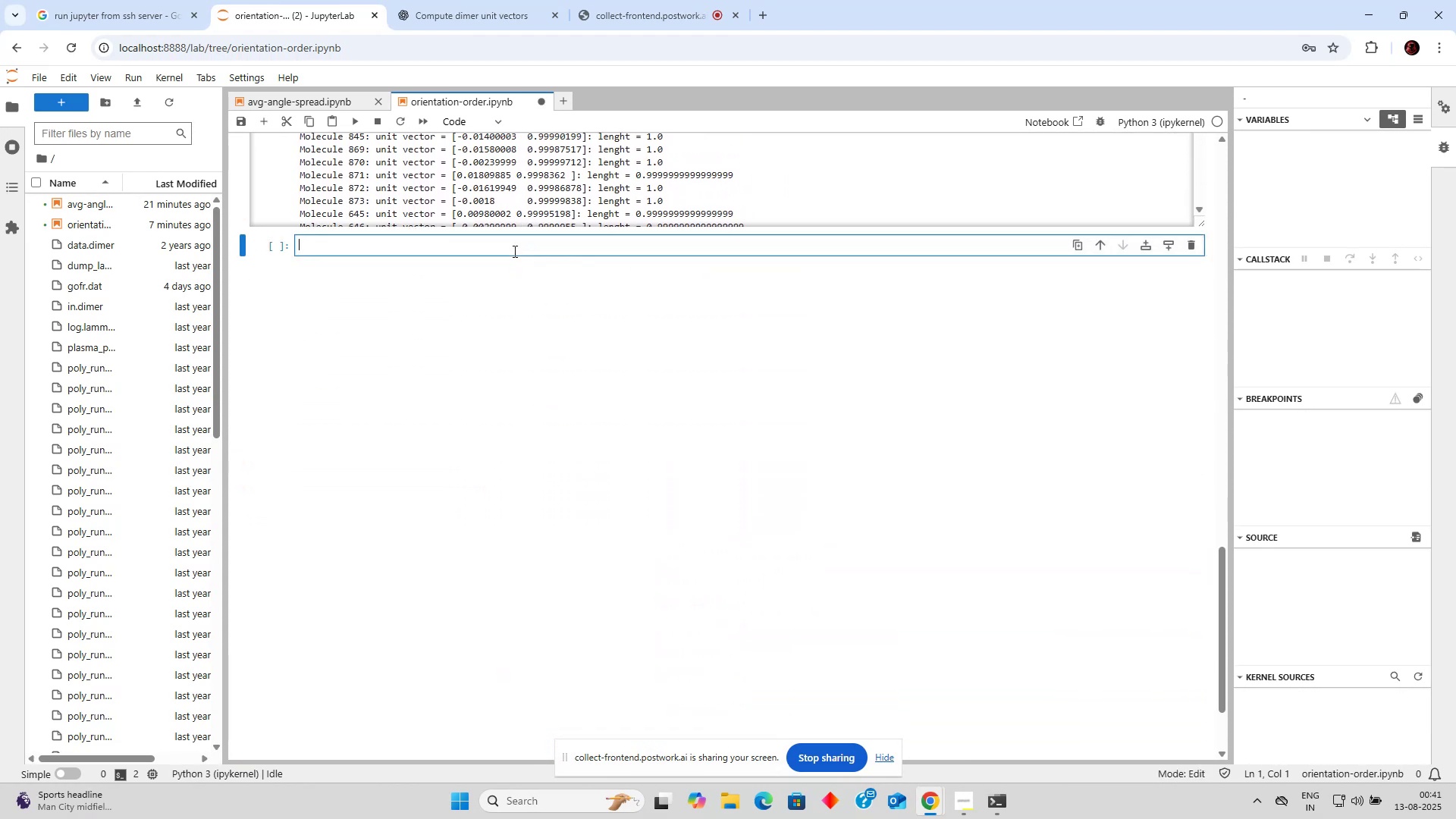 
key(Control+V)
 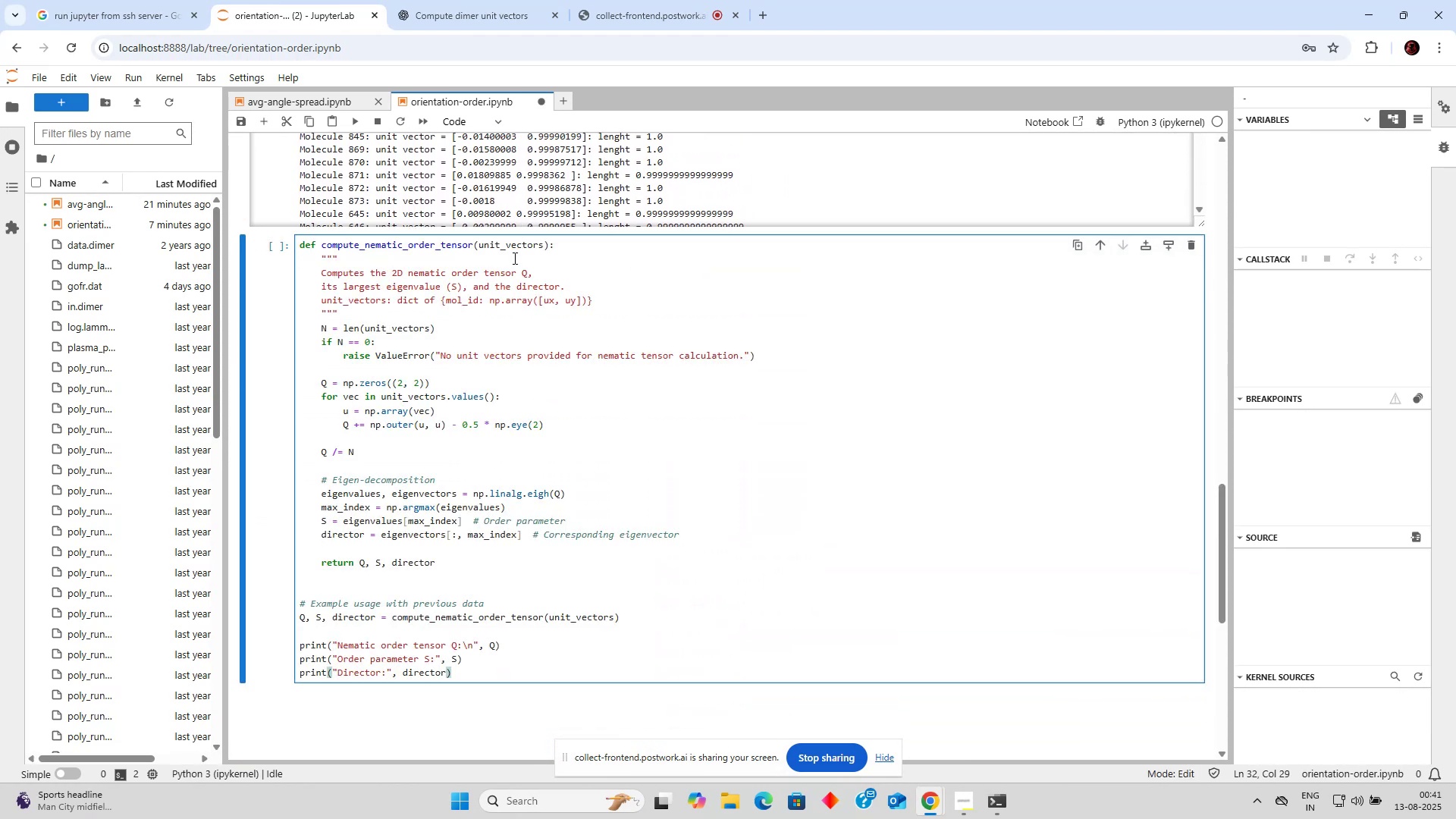 
key(Enter)
 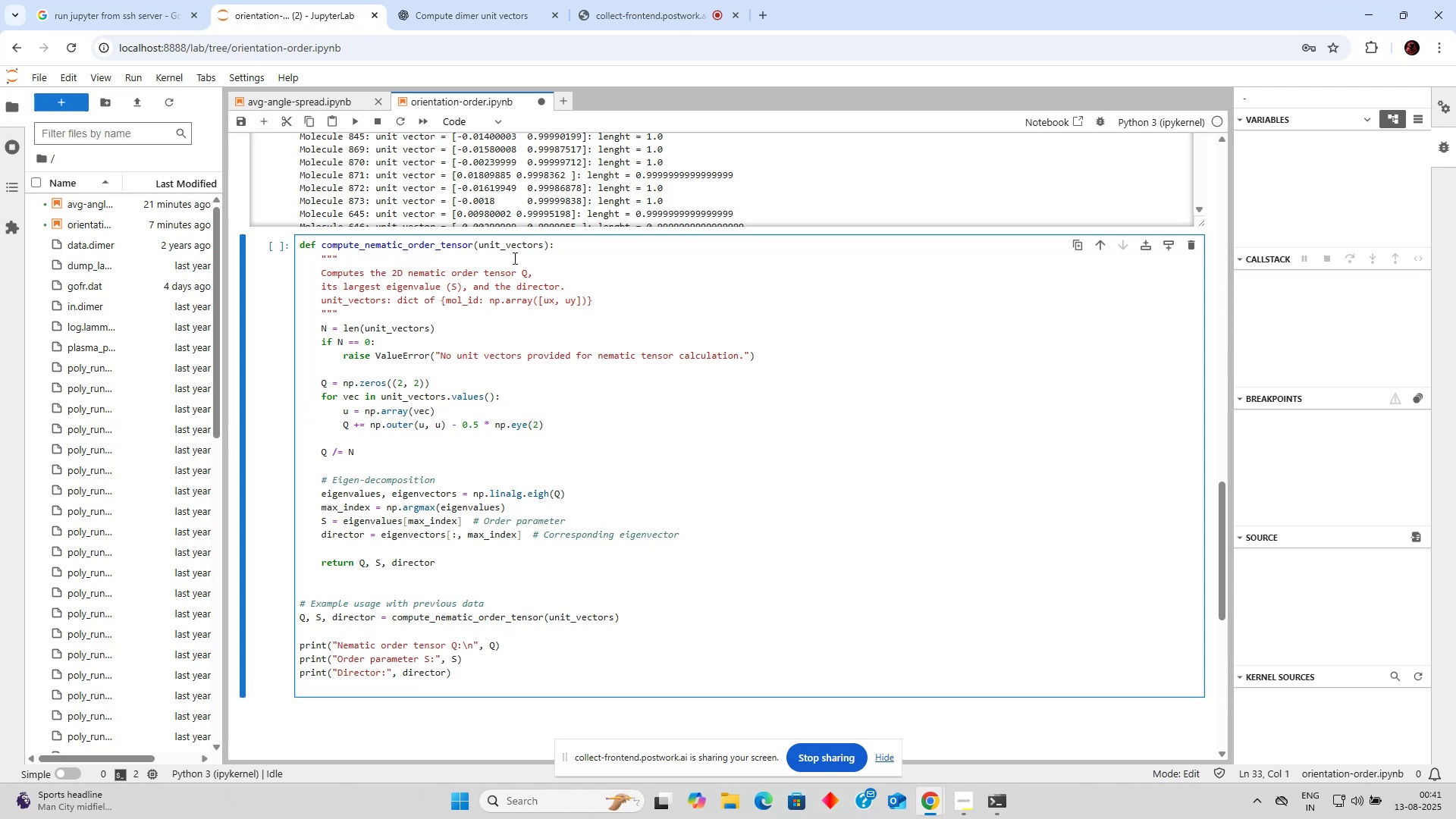 
key(Backspace)
 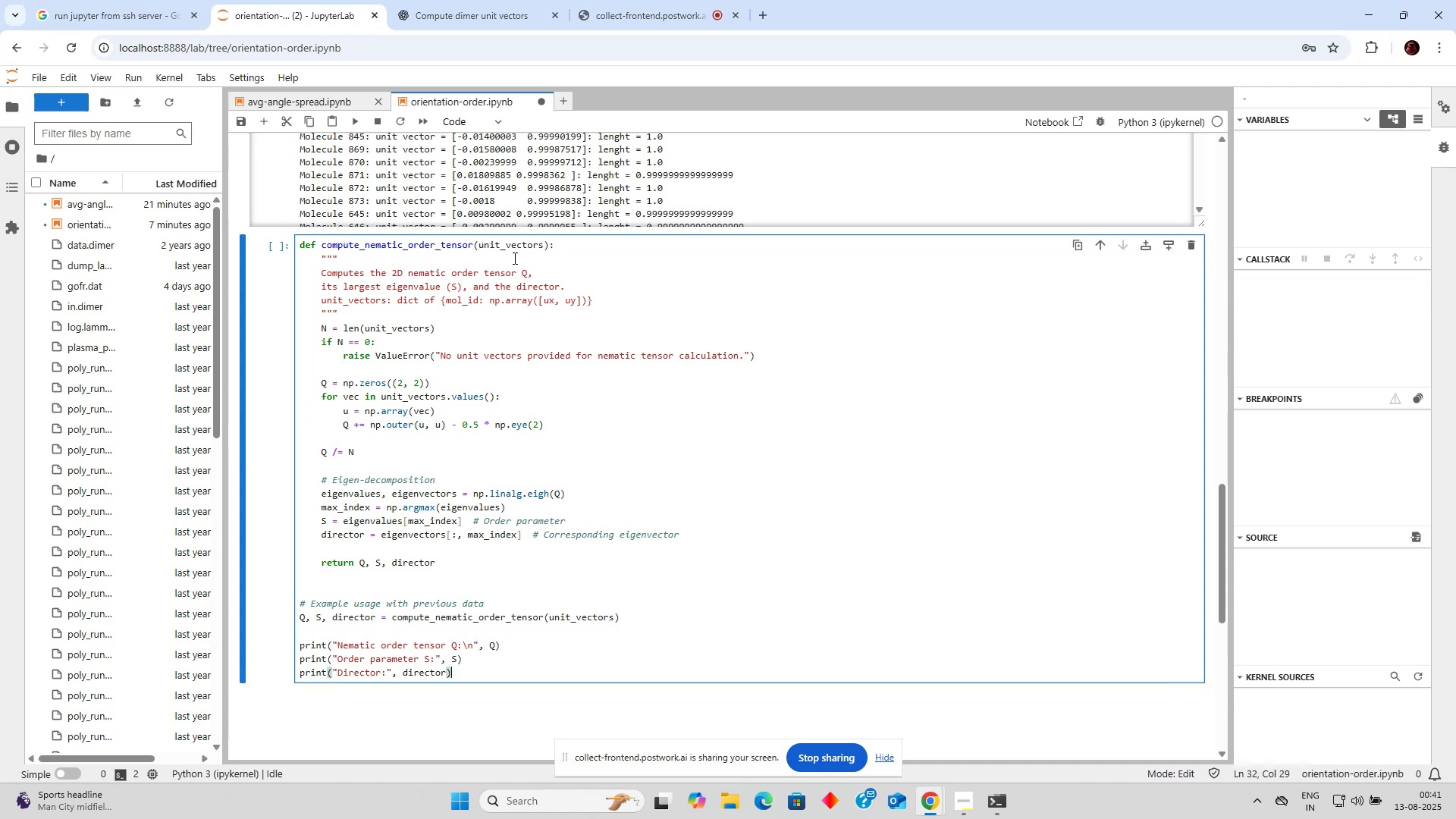 
key(Control+Enter)
 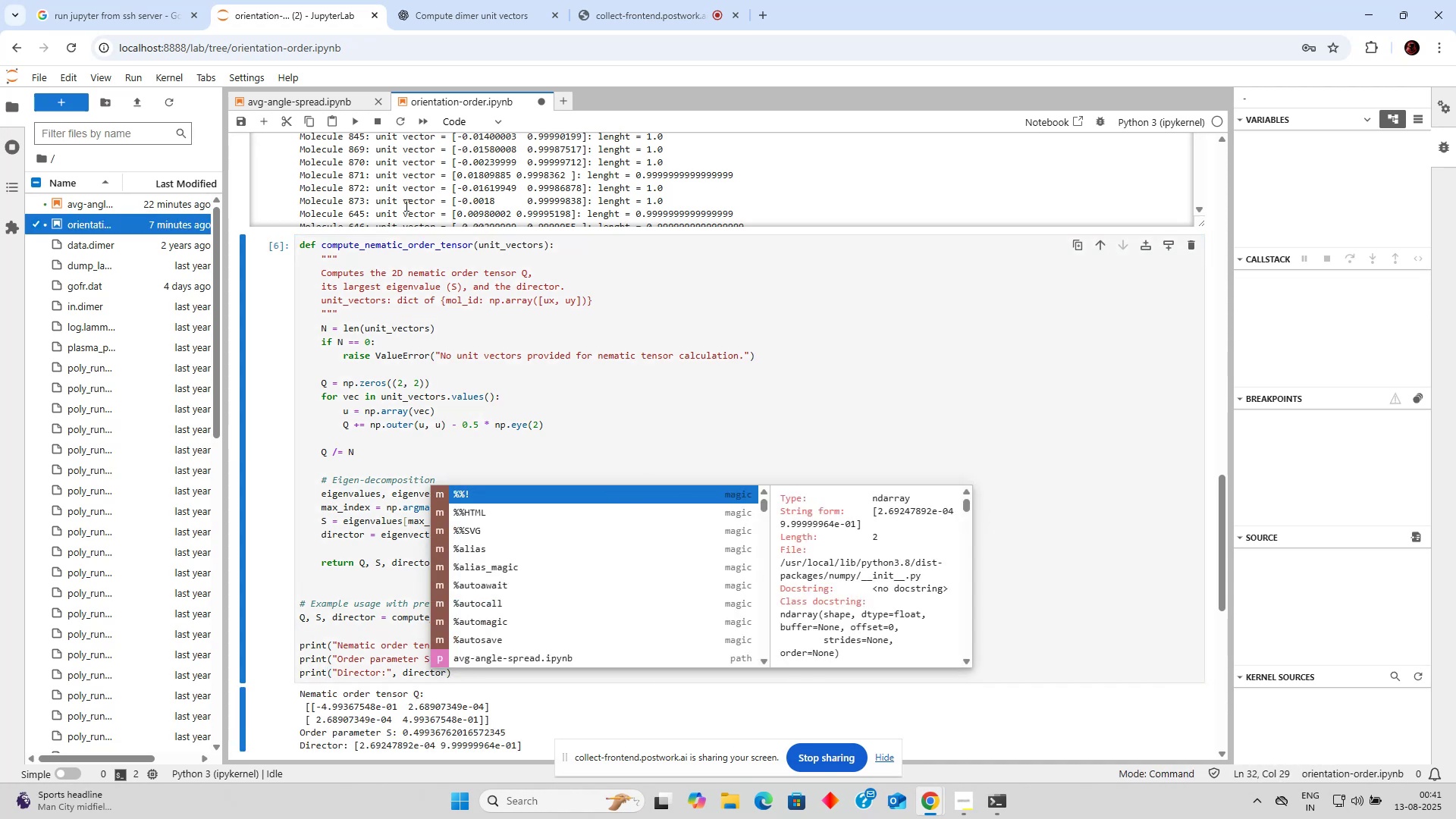 
left_click([381, 269])
 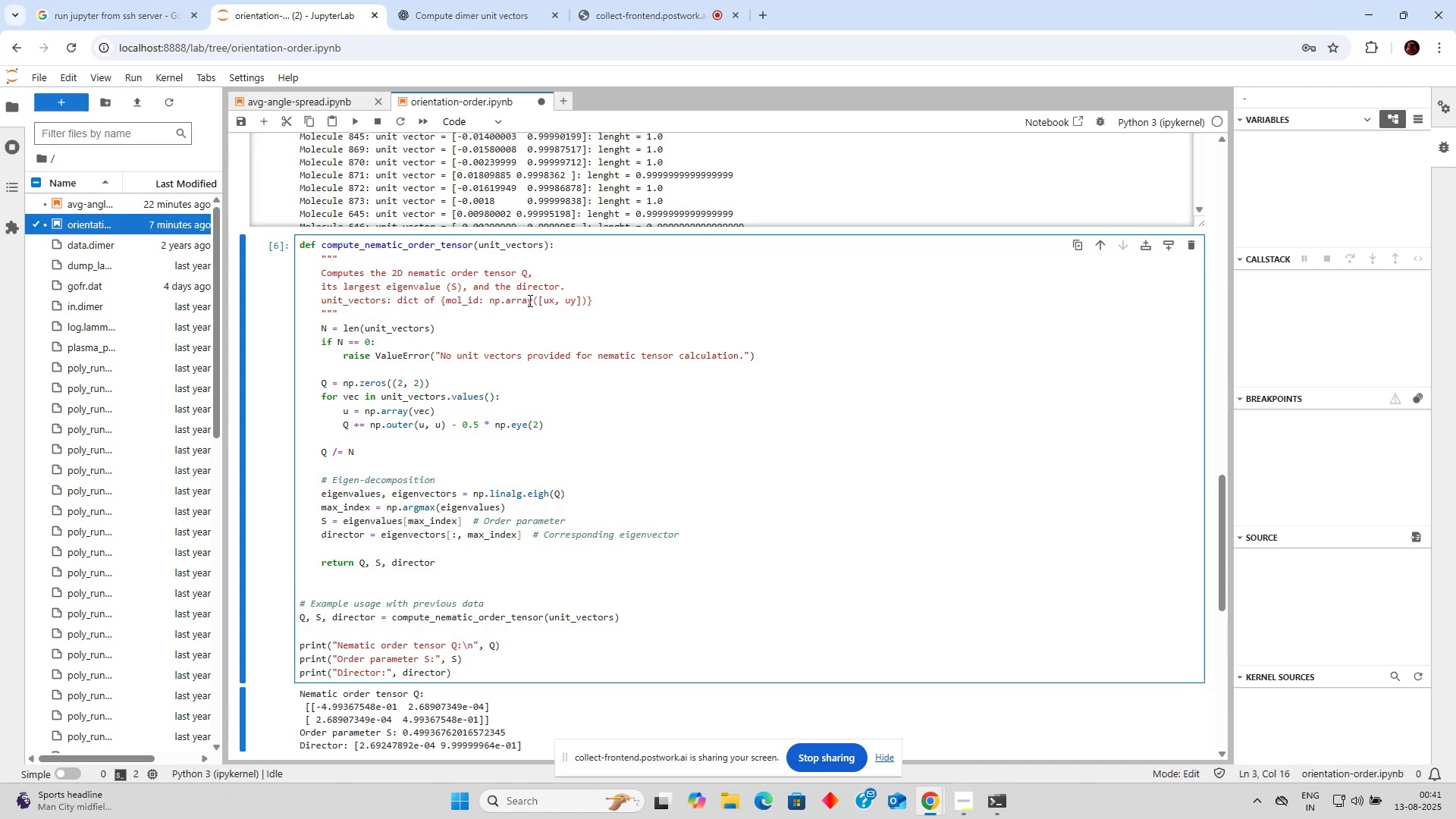 
scroll: coordinate [513, 296], scroll_direction: down, amount: 2.0
 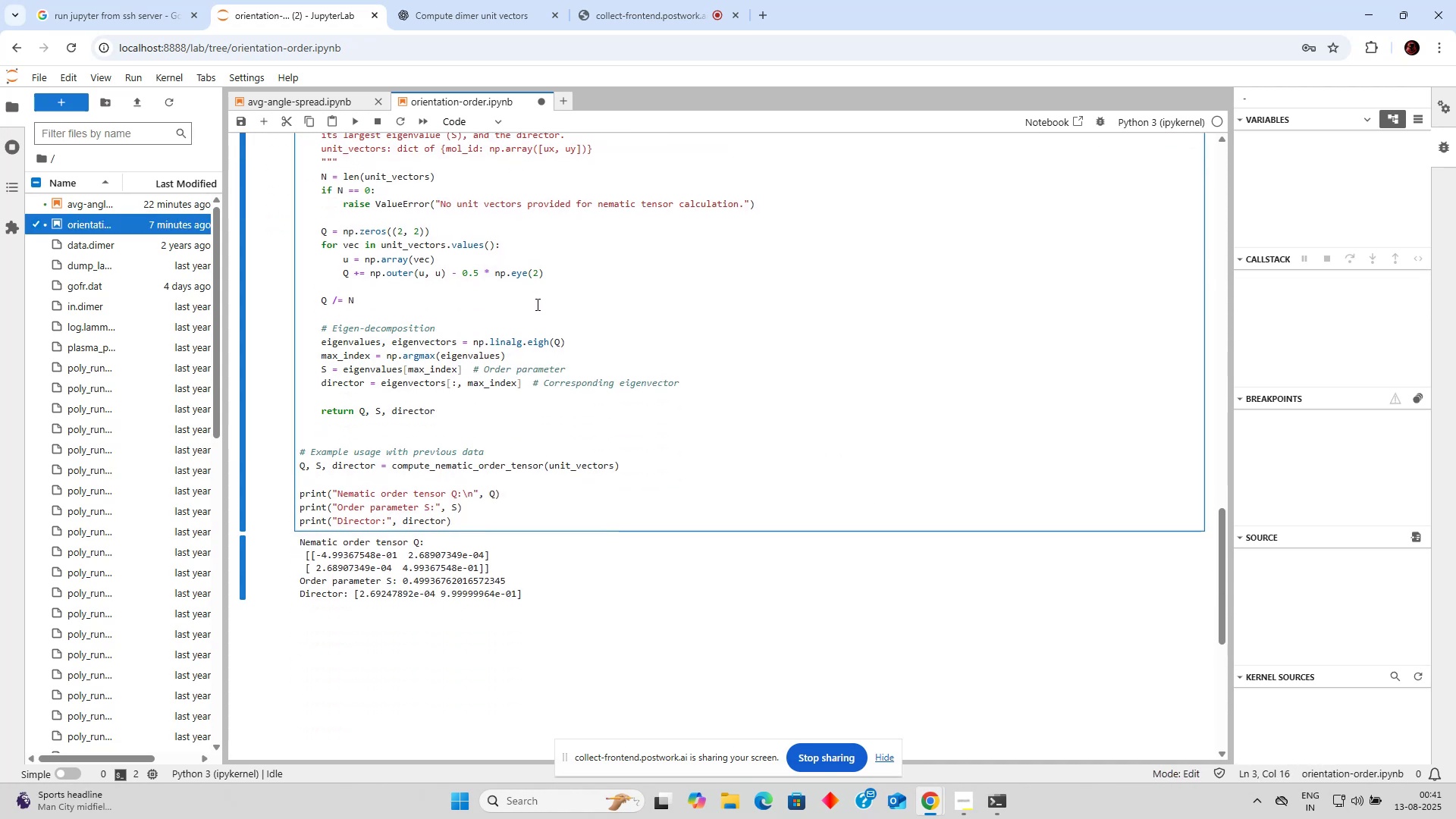 
left_click([536, 304])
 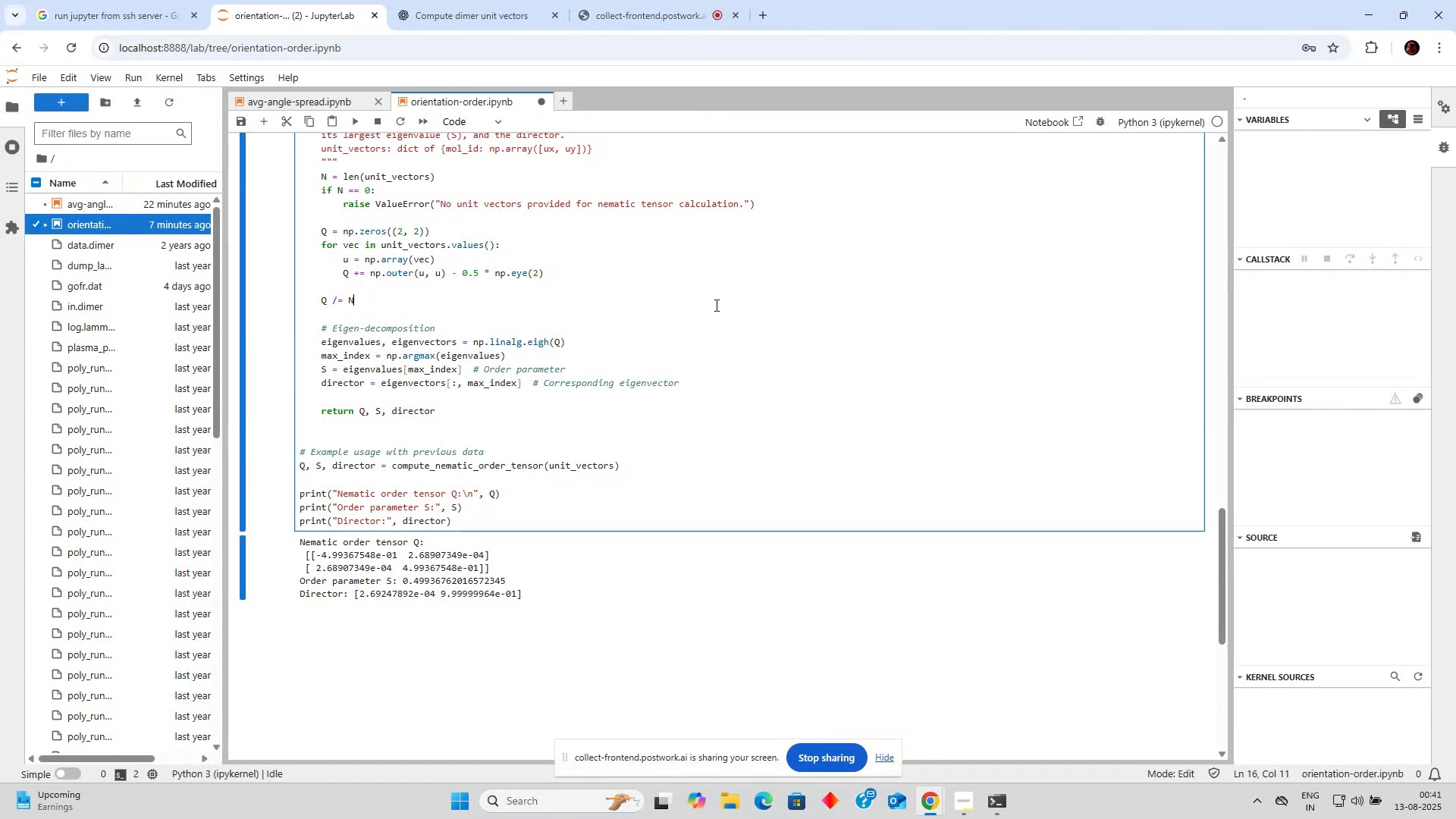 
wait(18.14)
 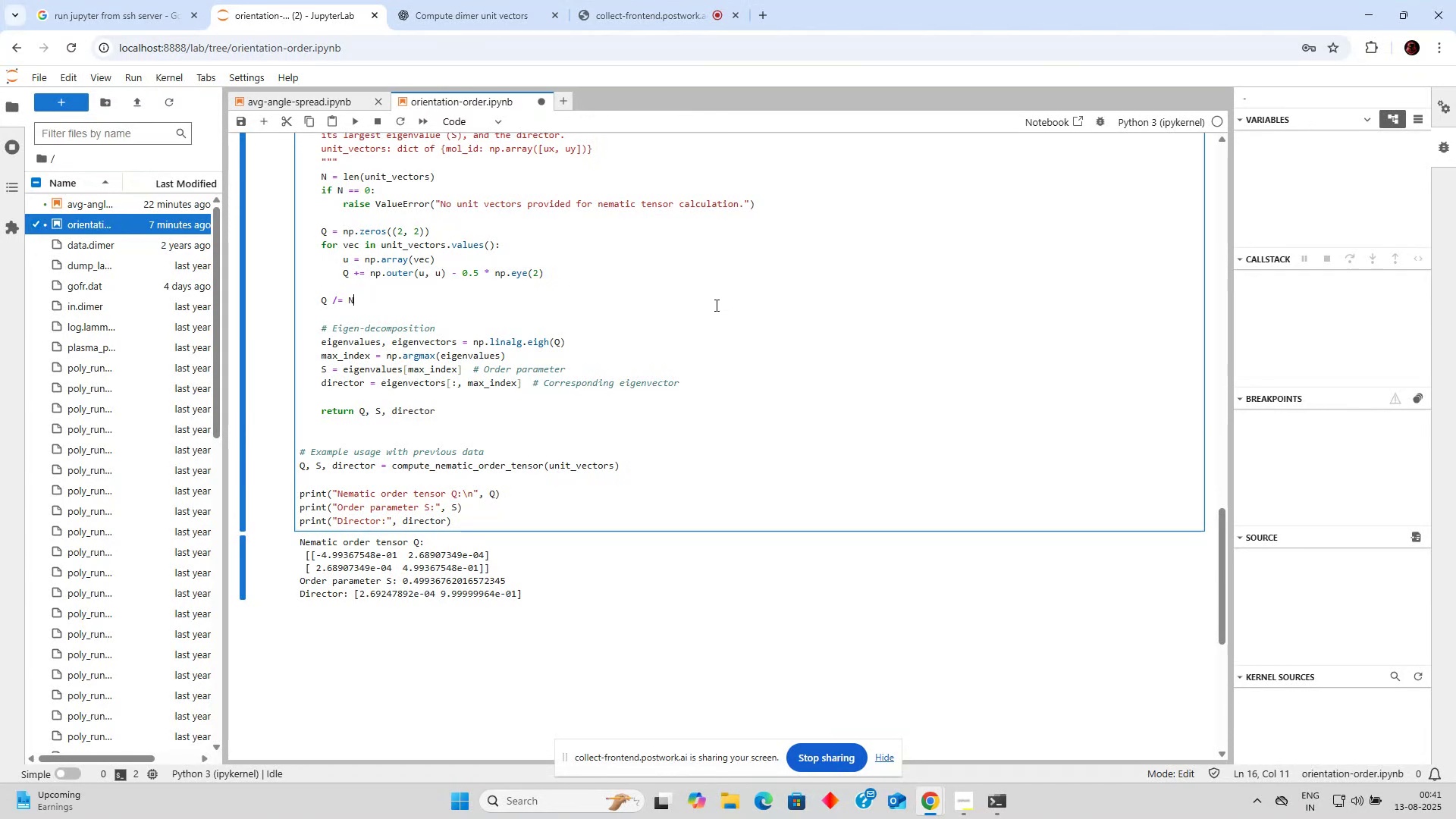 
scroll: coordinate [676, 318], scroll_direction: up, amount: 7.0
 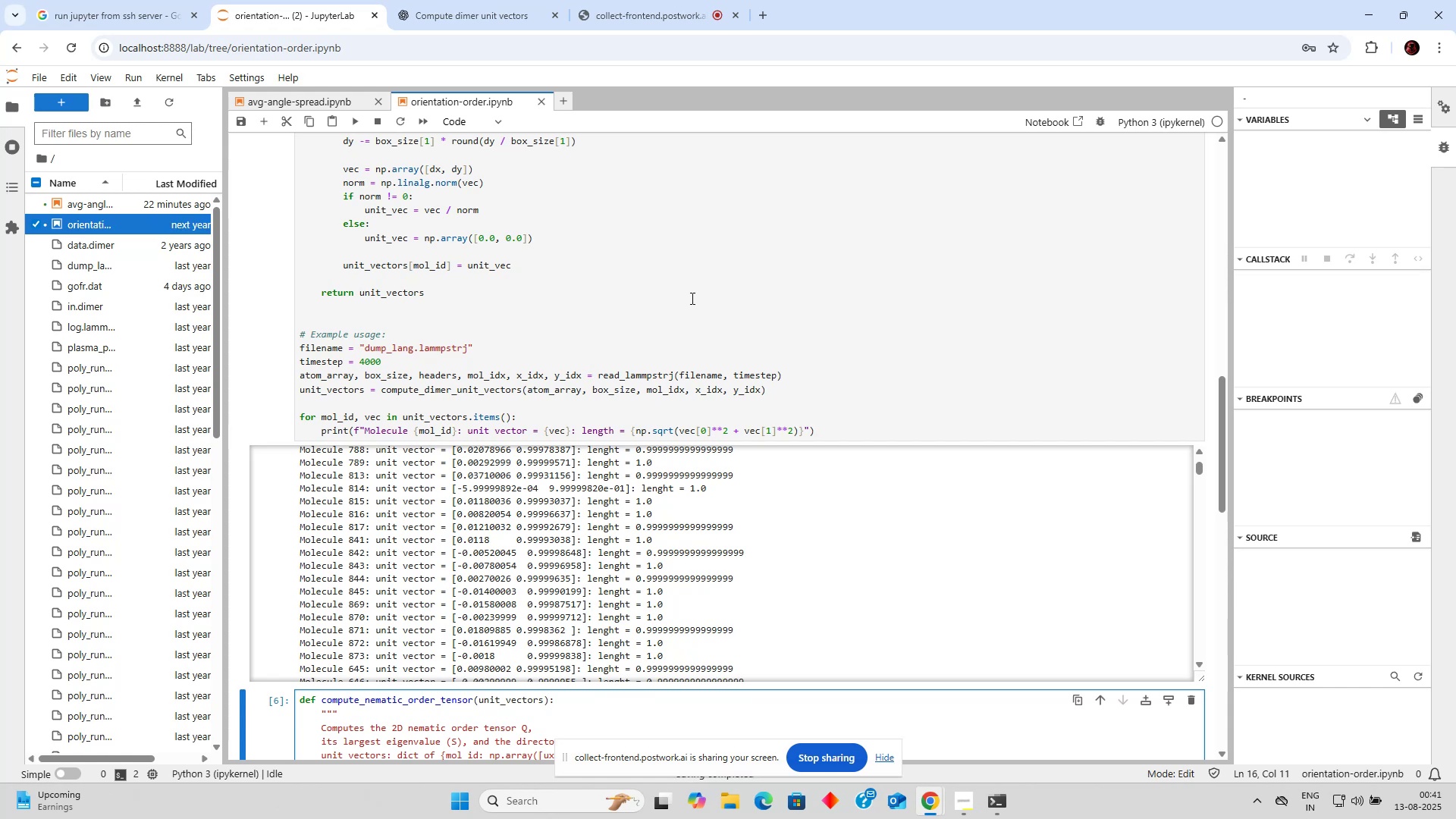 
wait(9.09)
 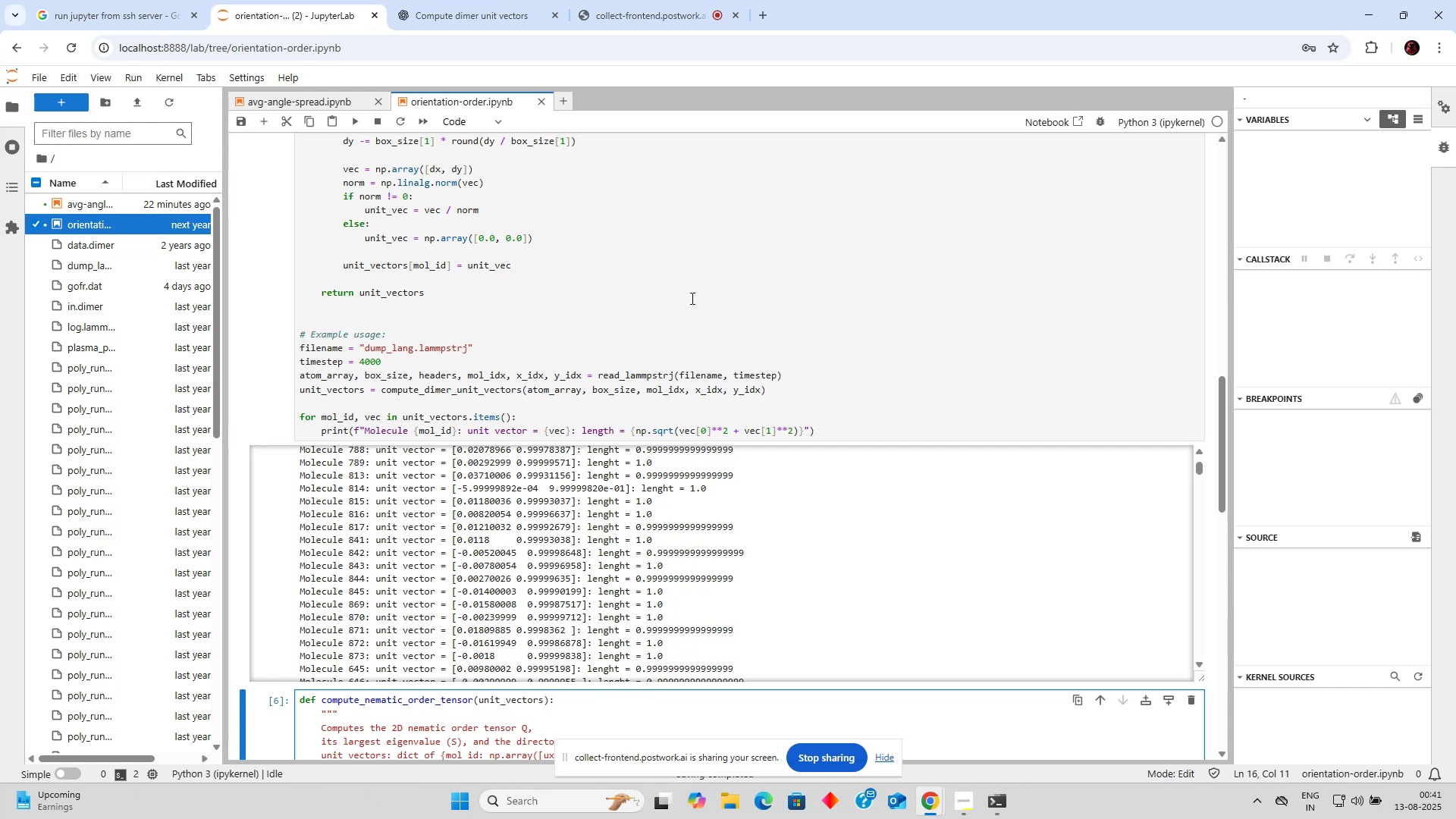 
scroll: coordinate [234, 331], scroll_direction: down, amount: 7.0
 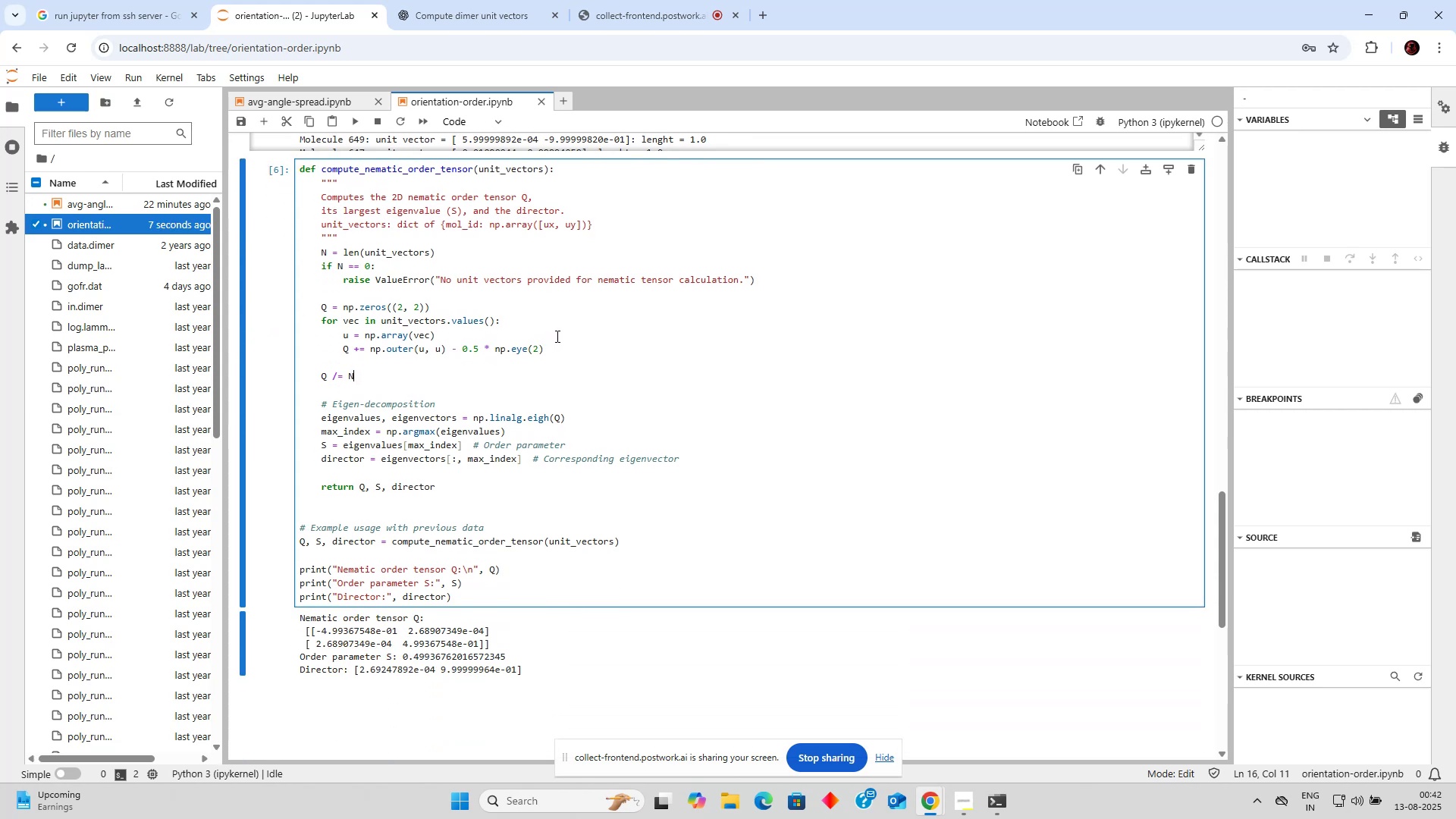 
wait(5.77)
 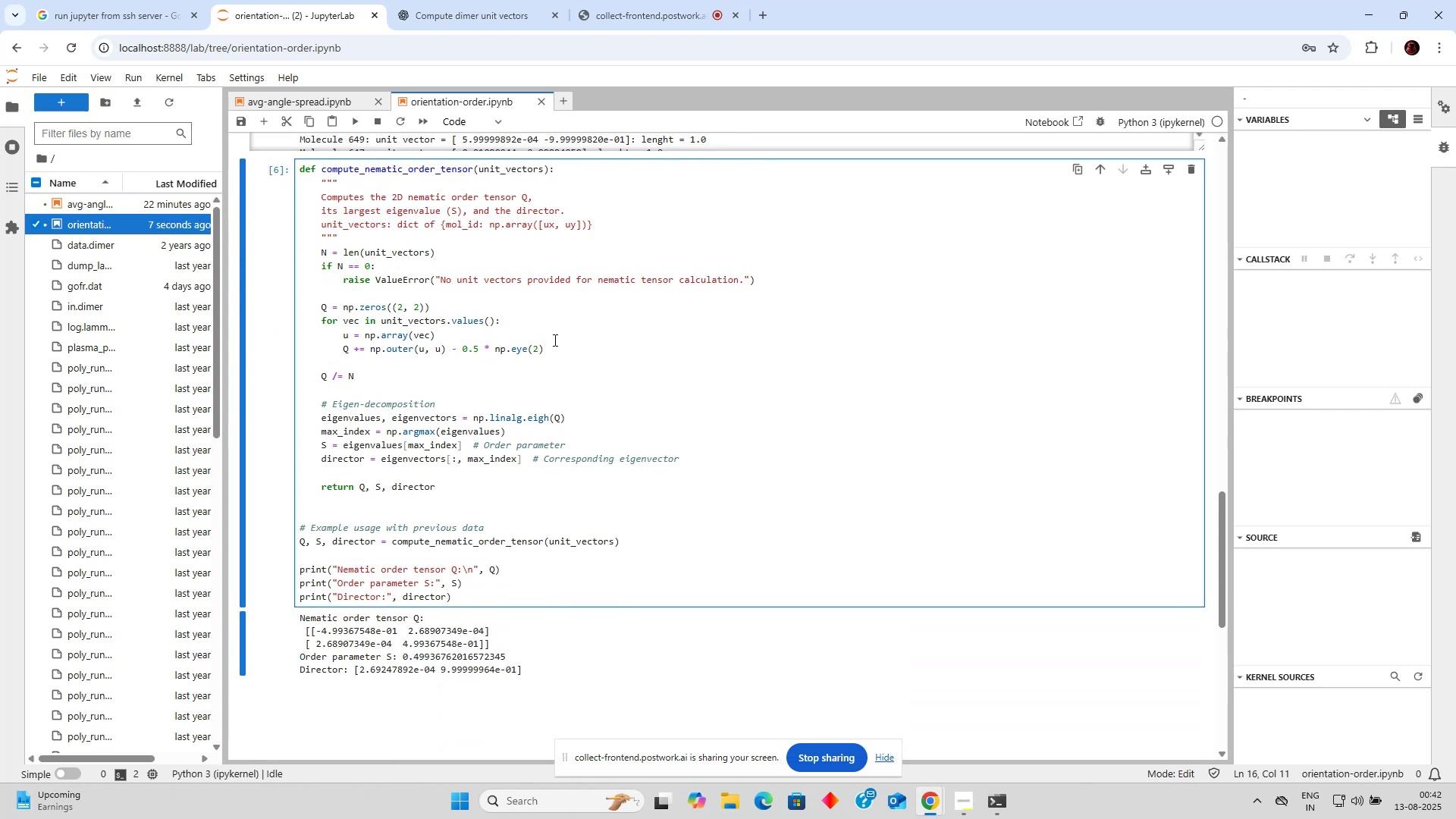 
scroll: coordinate [556, 336], scroll_direction: up, amount: 1.0
 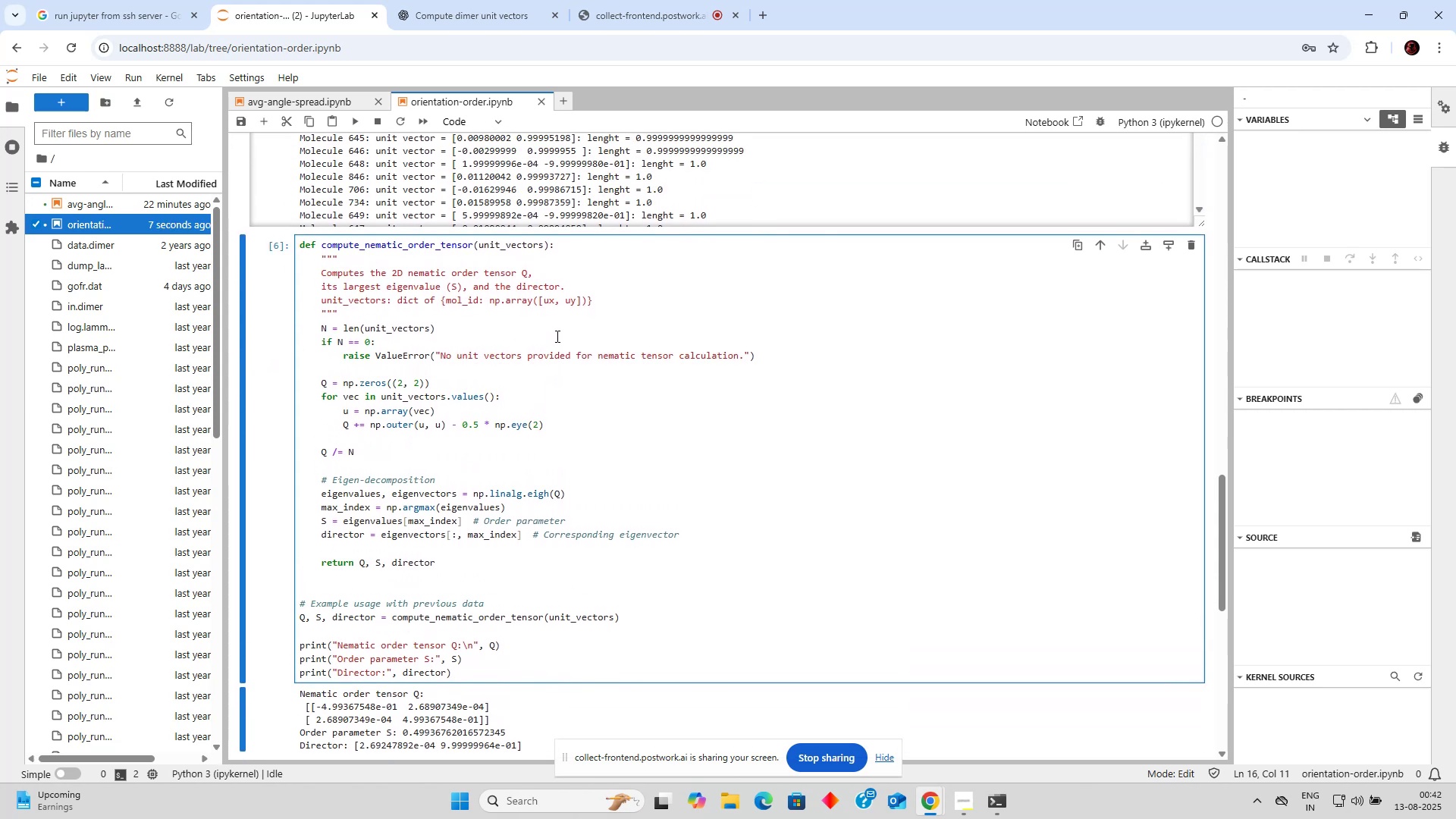 
wait(5.08)
 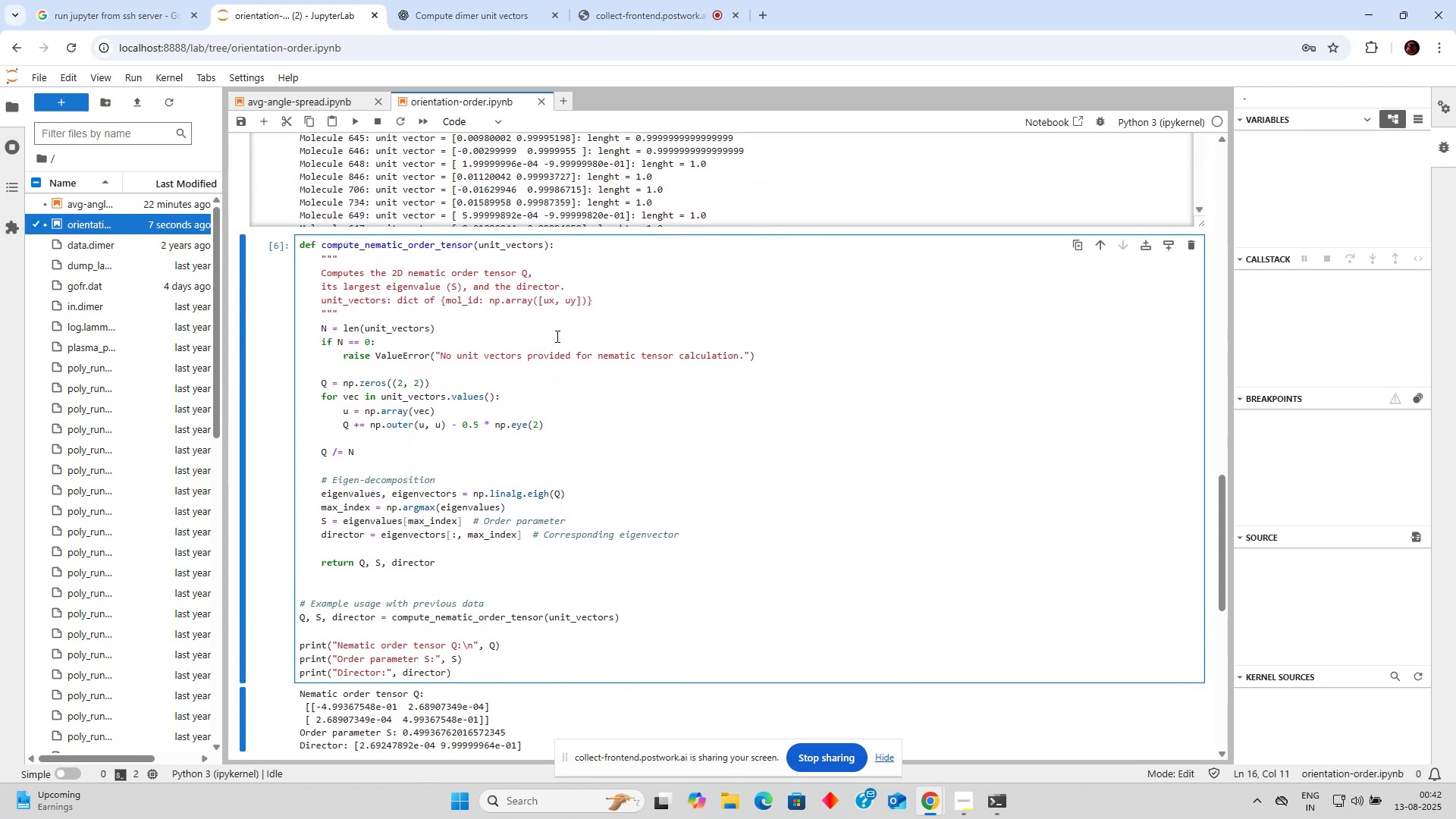 
scroll: coordinate [556, 336], scroll_direction: up, amount: 1.0
 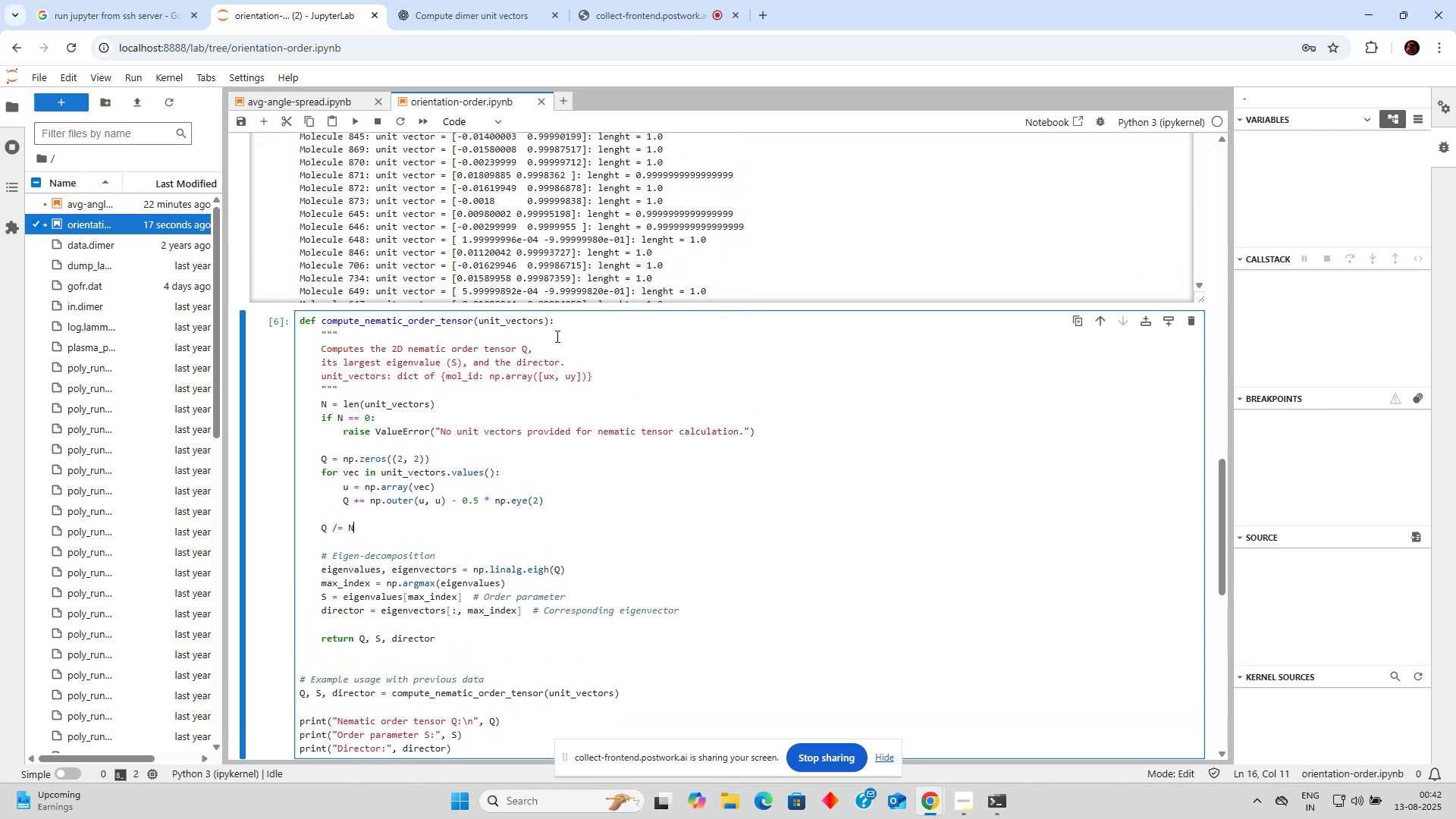 
scroll: coordinate [556, 336], scroll_direction: down, amount: 1.0
 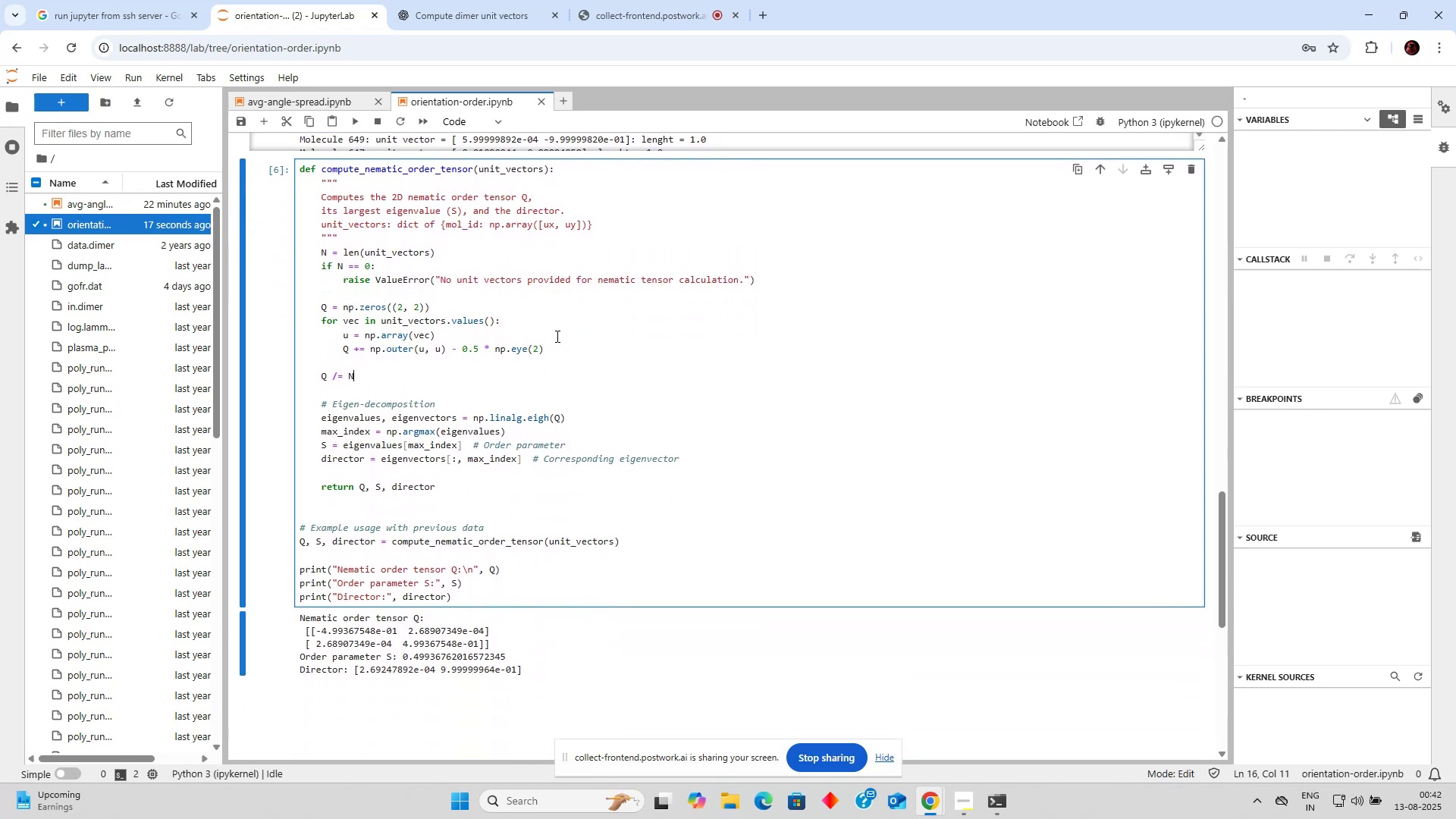 
wait(7.37)
 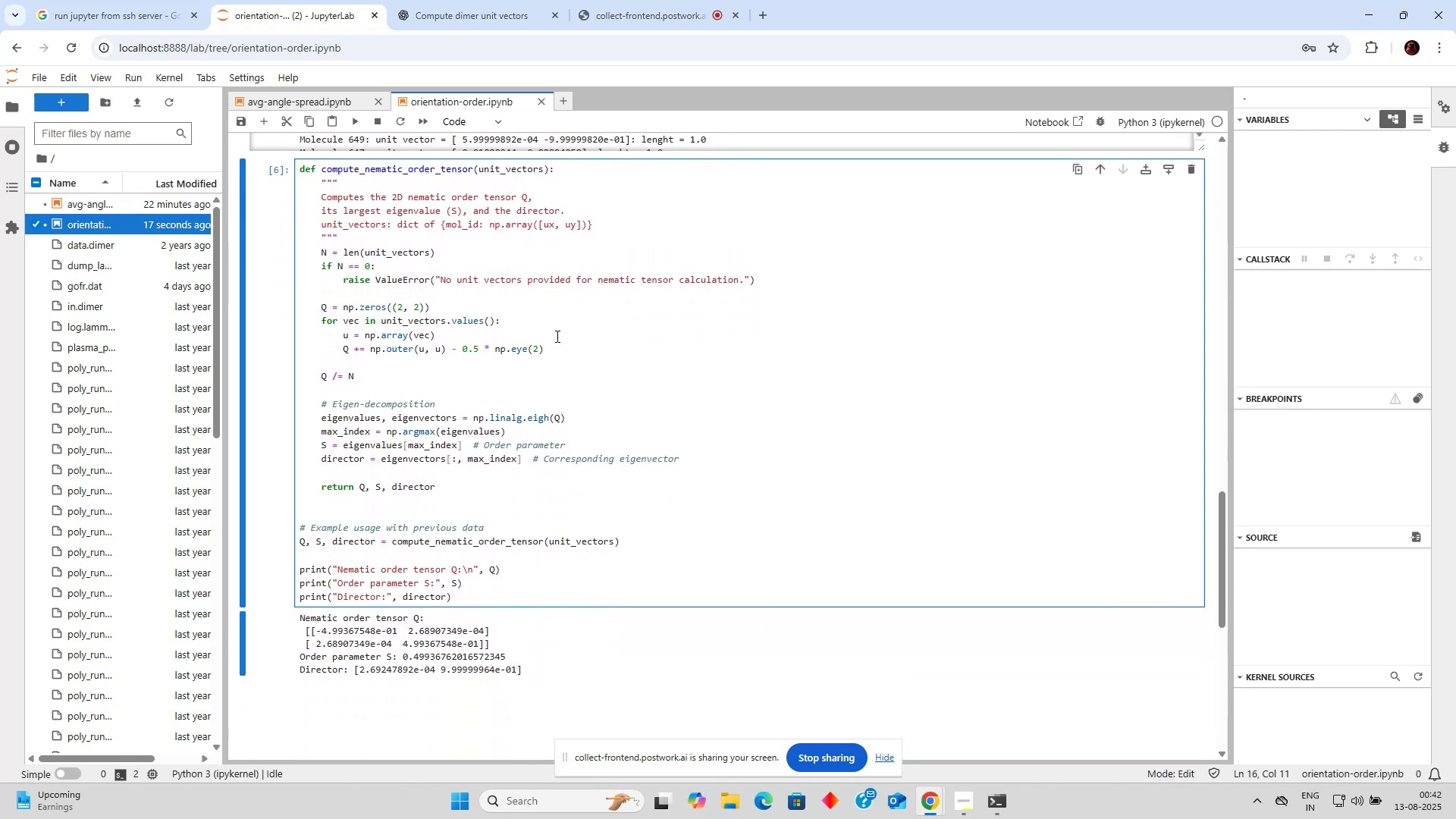 
scroll: coordinate [560, 327], scroll_direction: up, amount: 1.0
 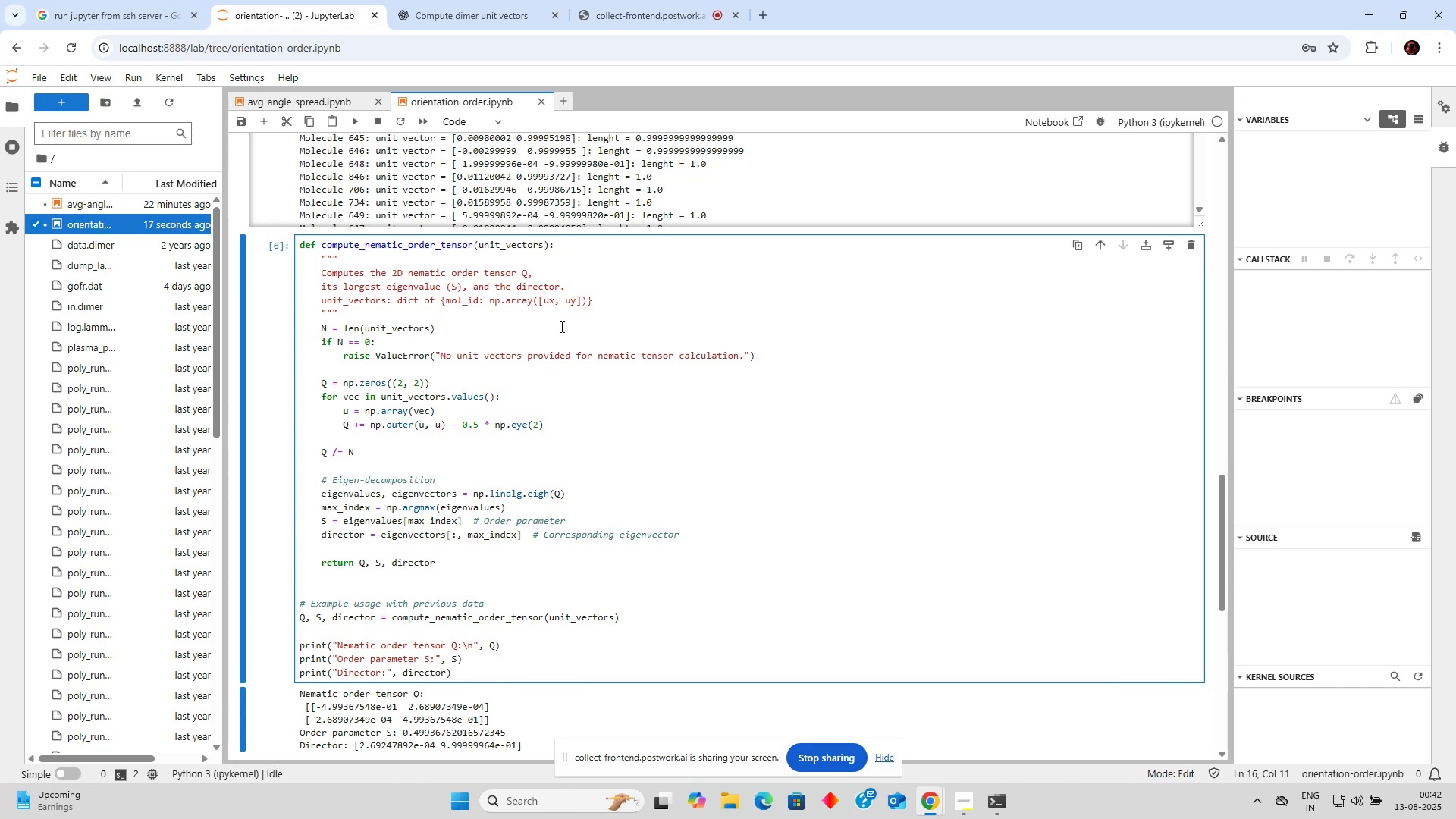 
scroll: coordinate [560, 326], scroll_direction: down, amount: 3.0
 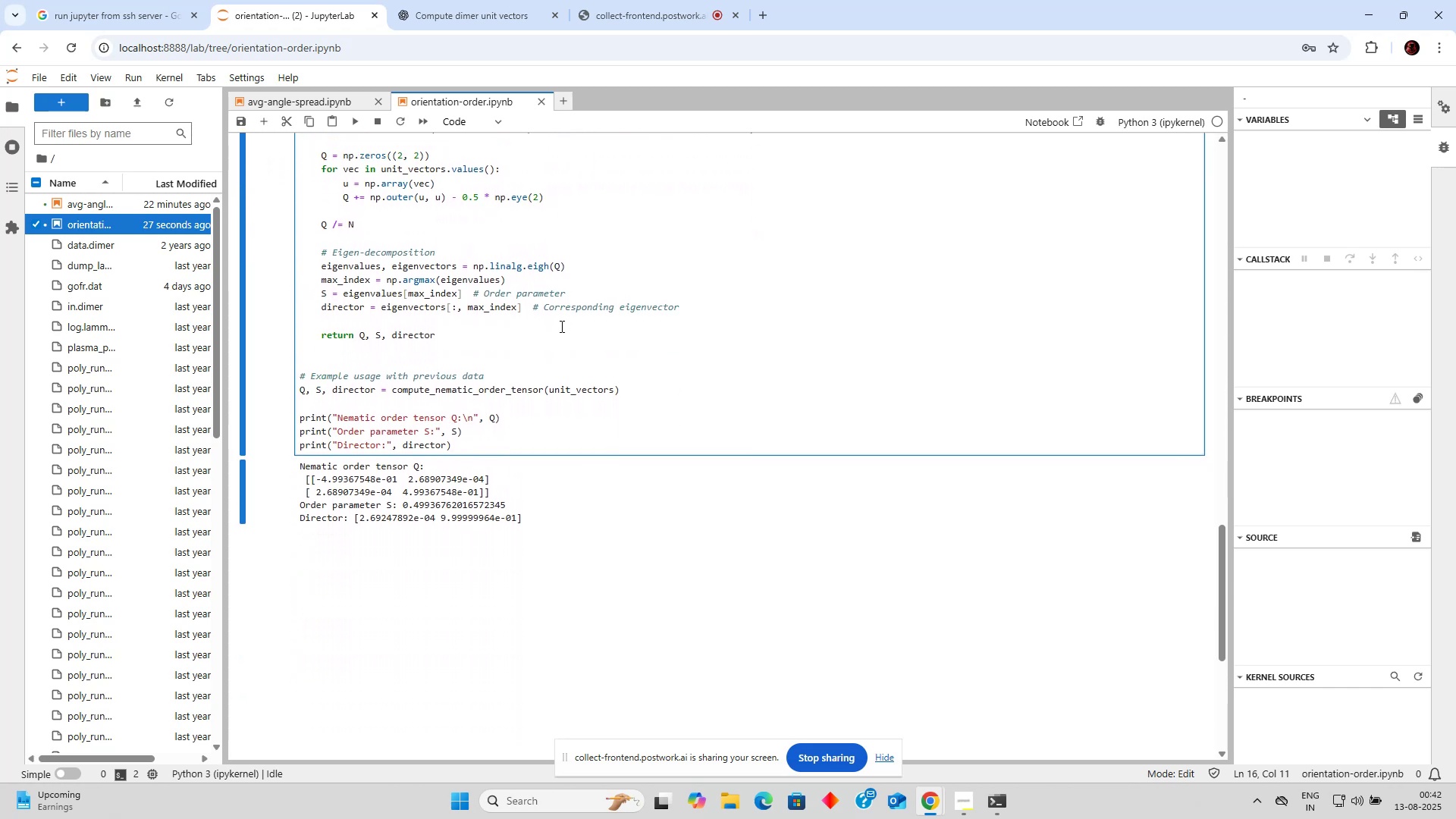 
scroll: coordinate [563, 326], scroll_direction: up, amount: 3.0
 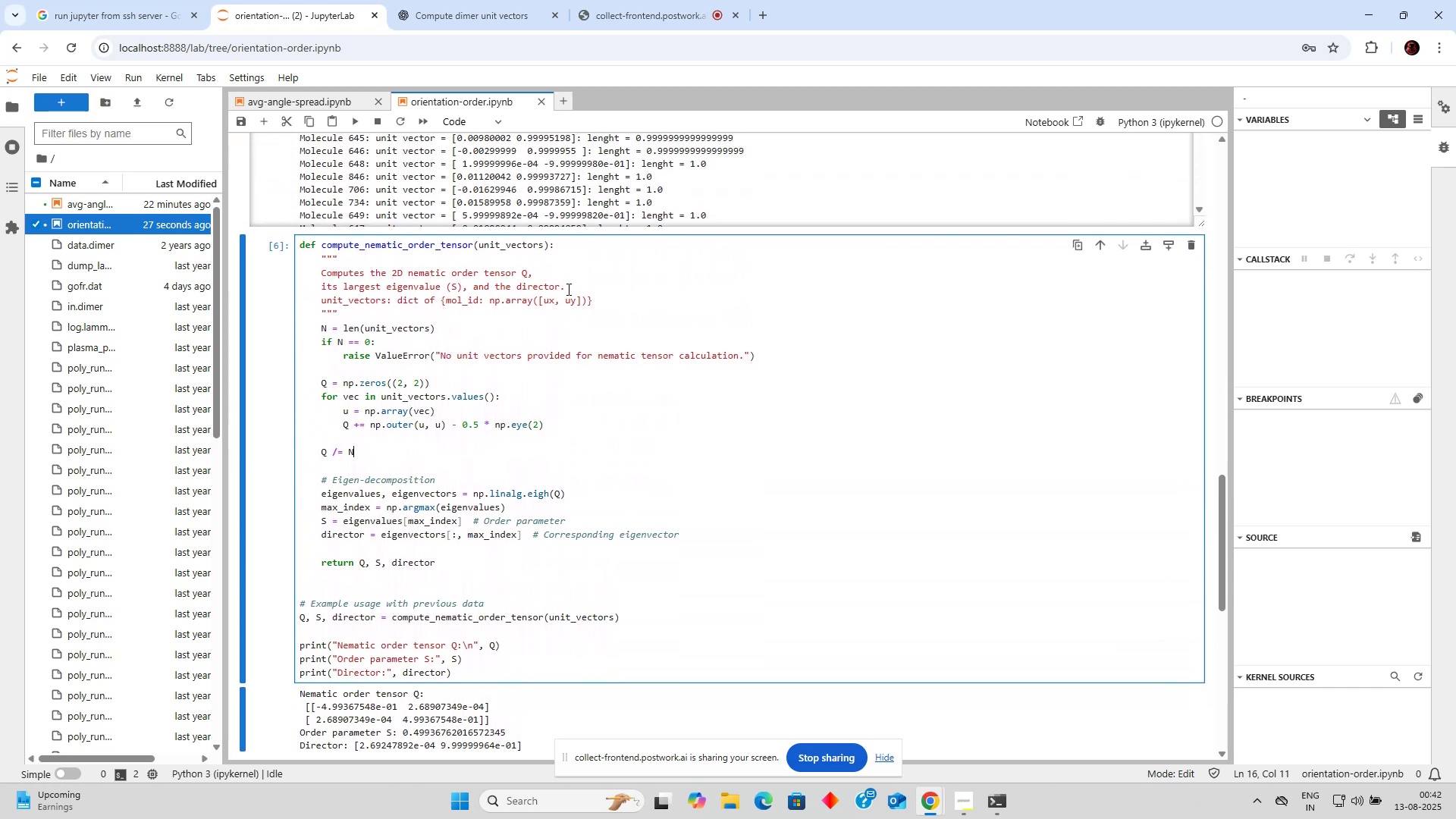 
scroll: coordinate [572, 270], scroll_direction: down, amount: 4.0
 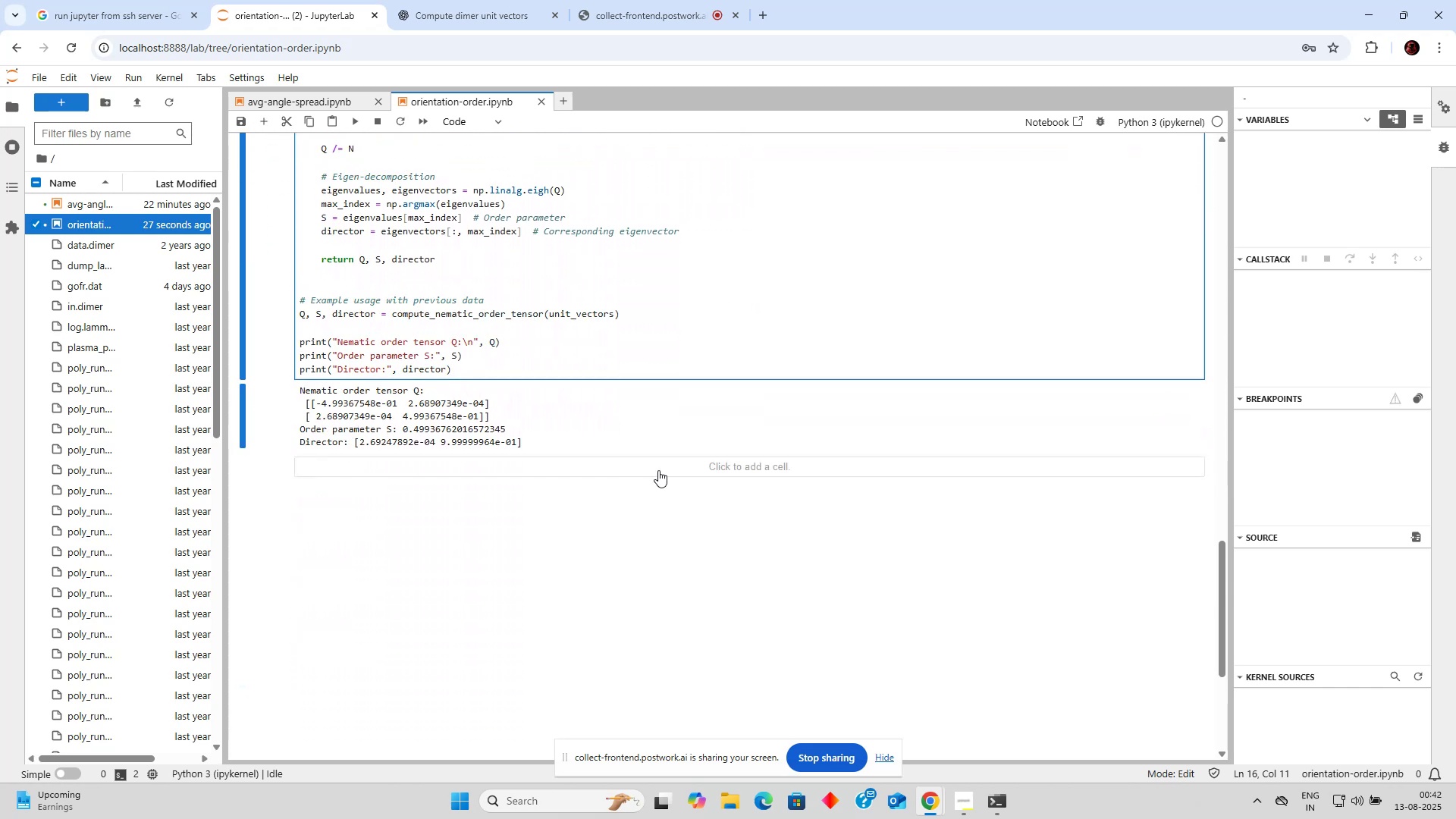 
scroll: coordinate [665, 282], scroll_direction: up, amount: 2.0
 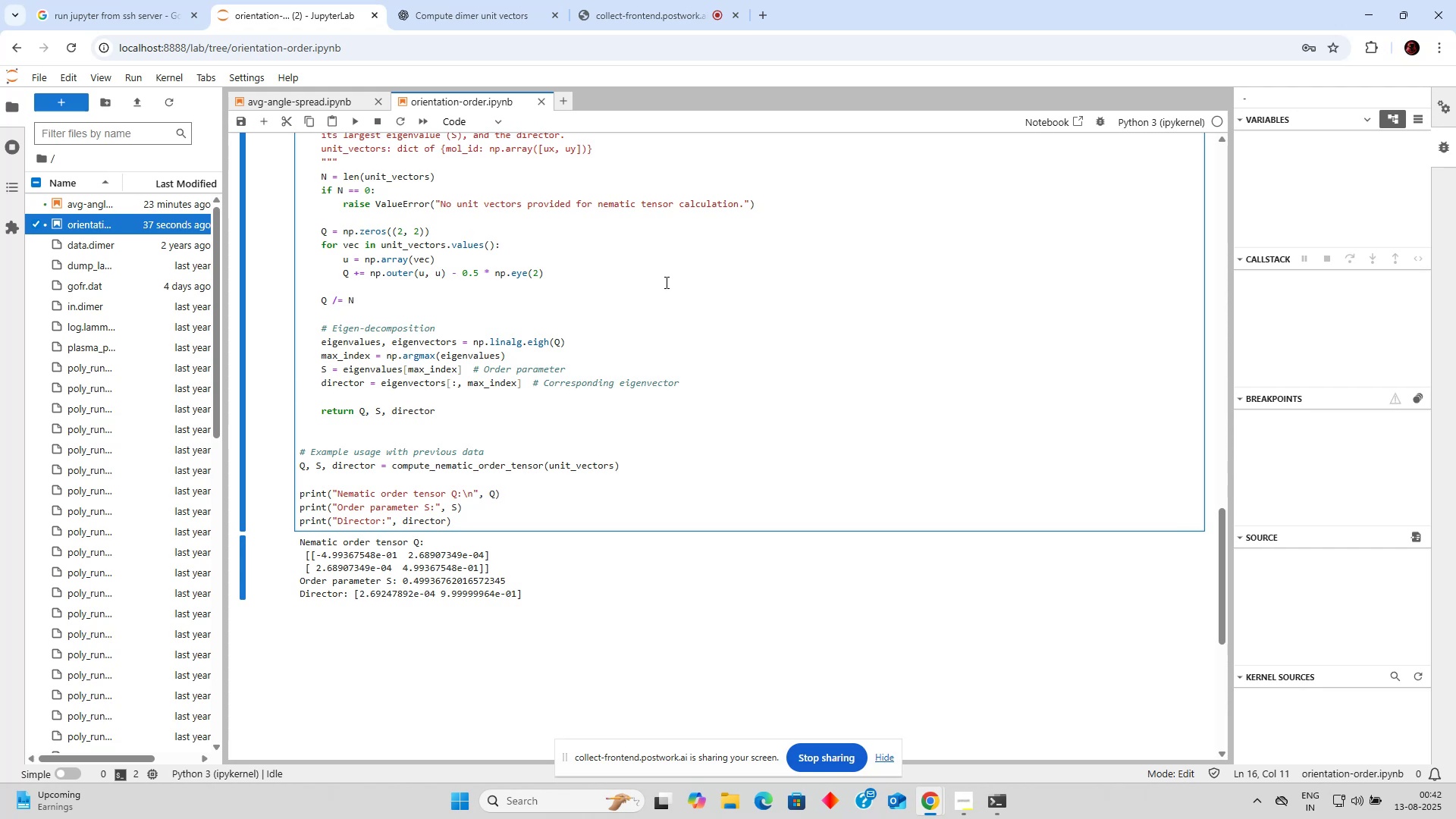 
wait(5.79)
 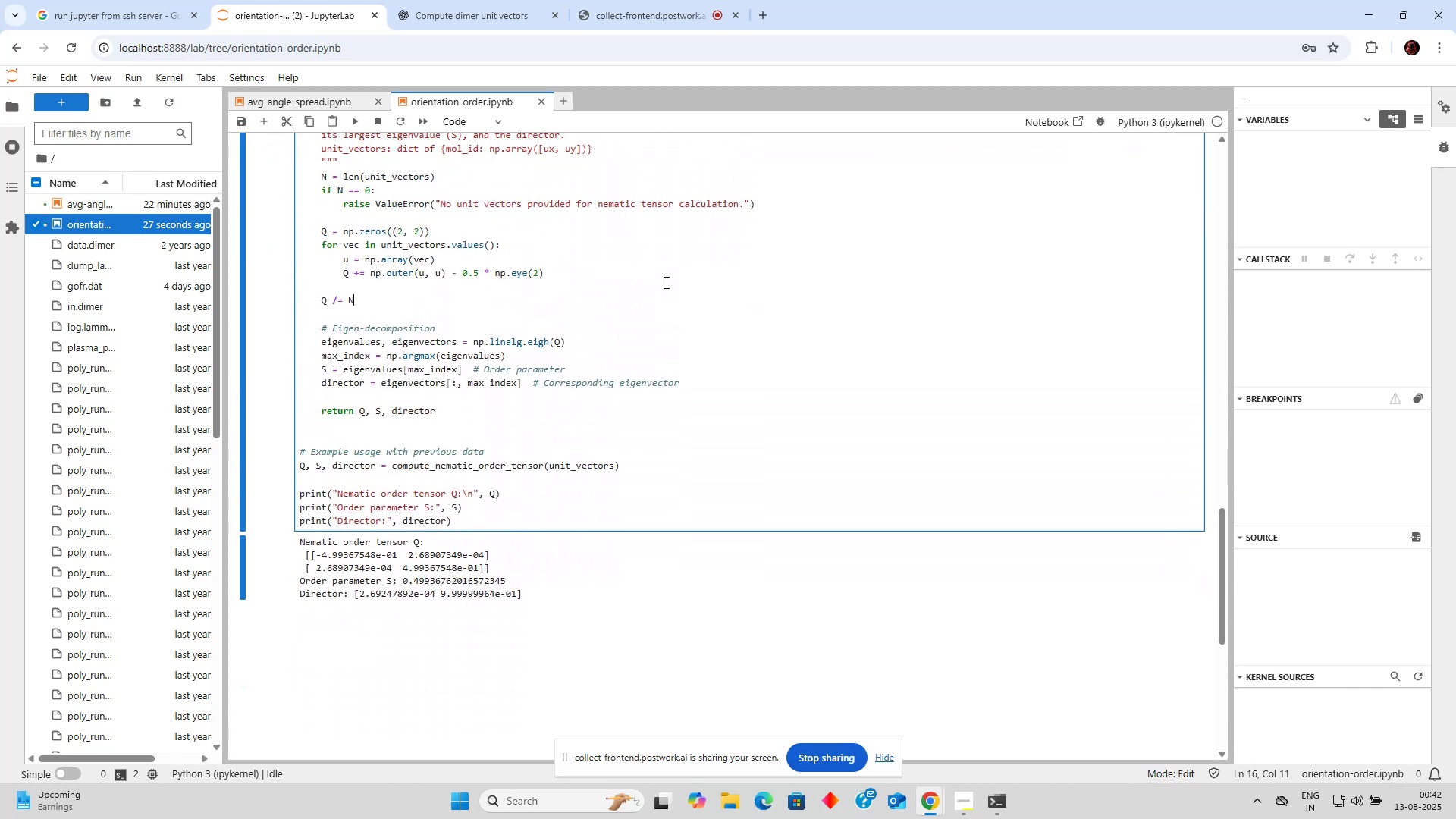 
scroll: coordinate [665, 282], scroll_direction: up, amount: 1.0
 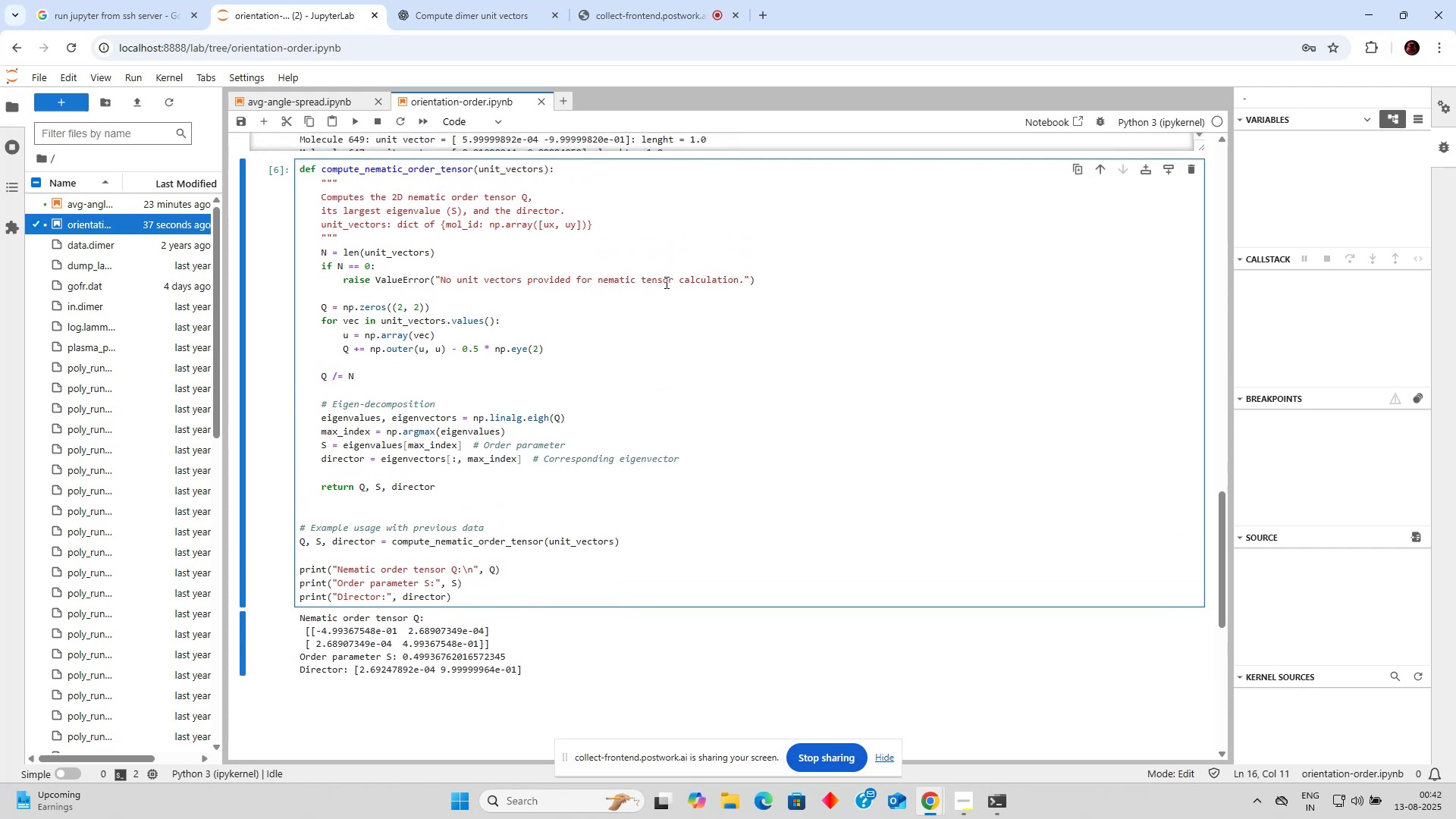 
scroll: coordinate [672, 305], scroll_direction: down, amount: 2.0
 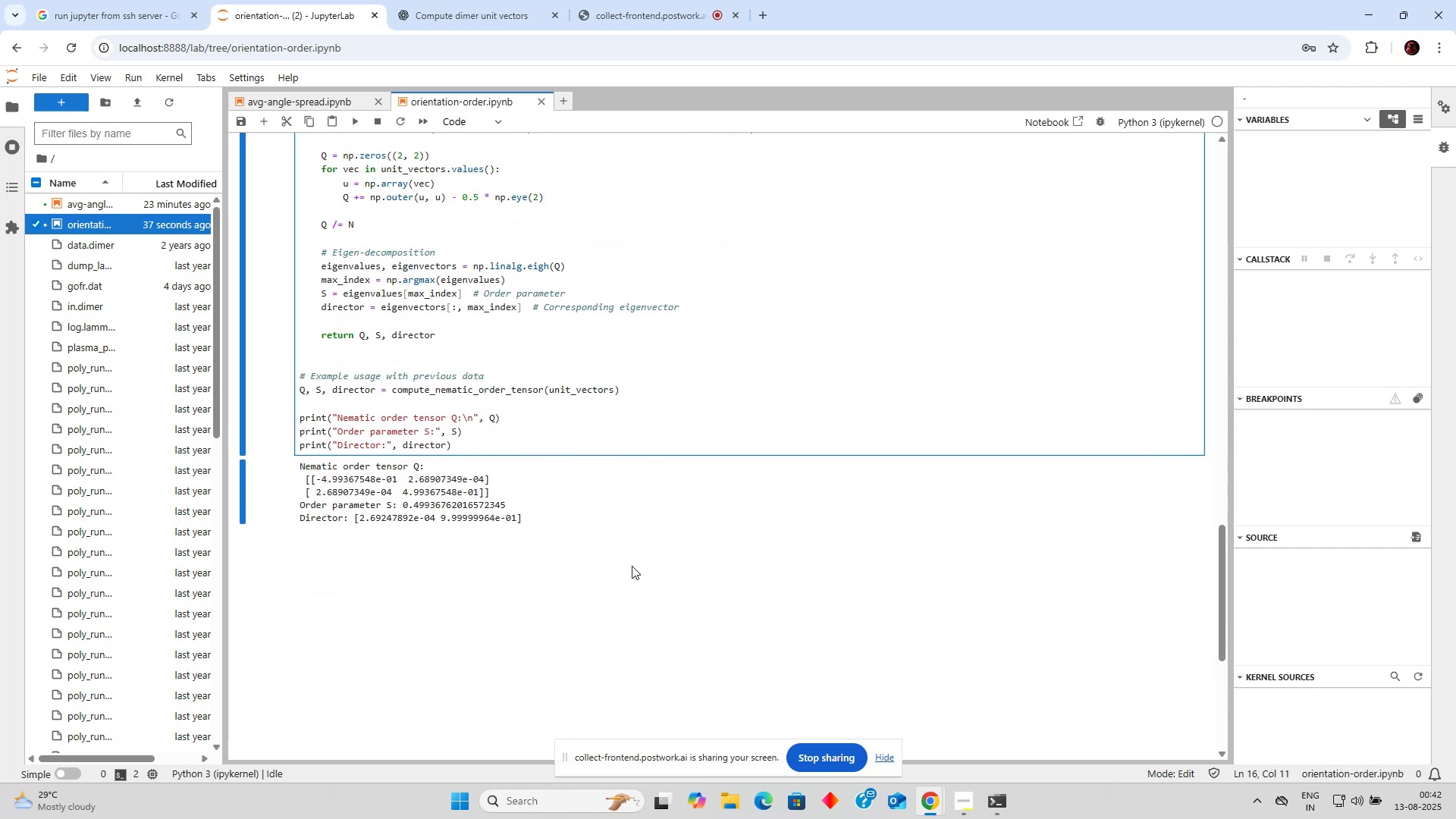 
left_click([663, 545])
 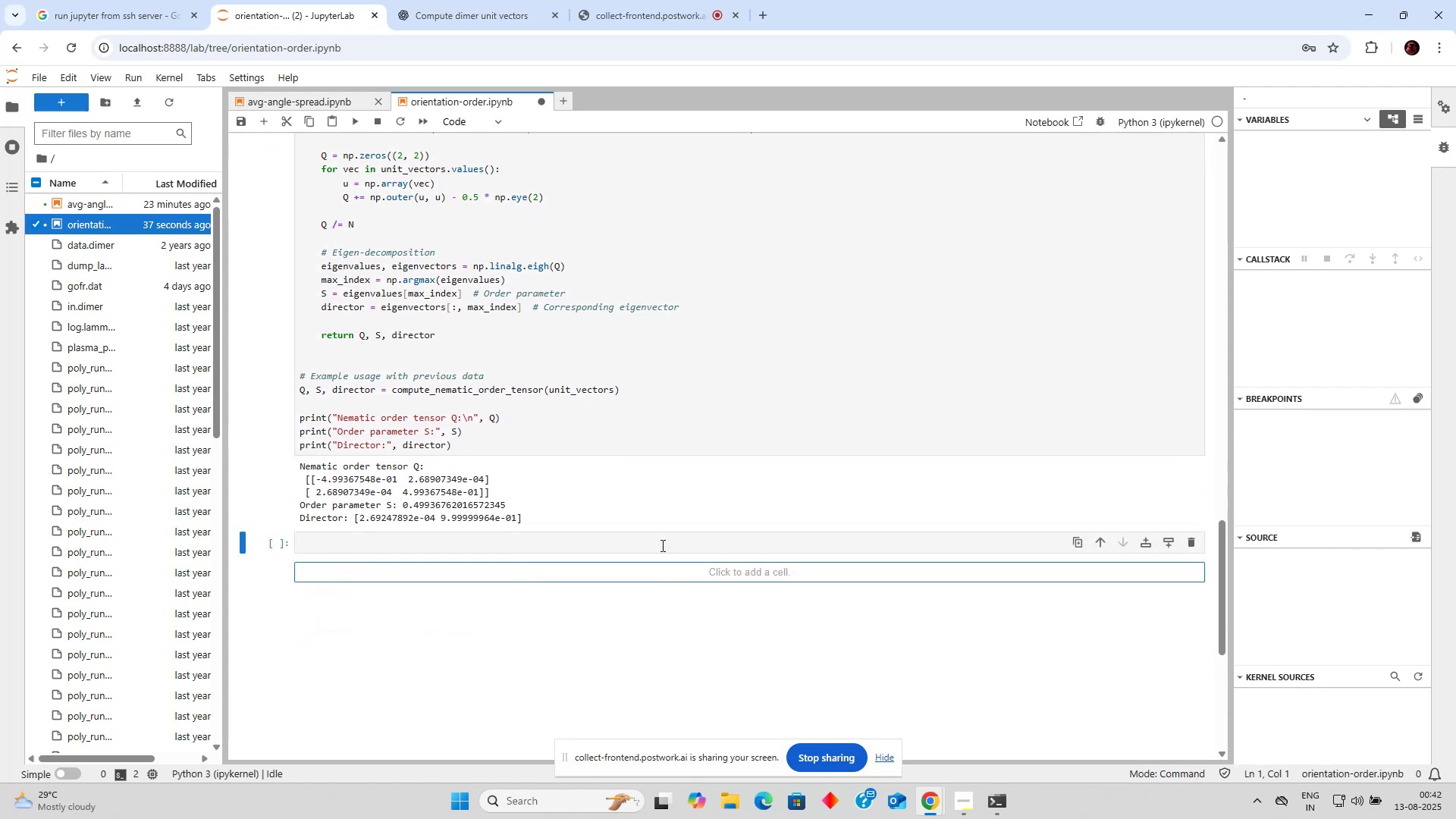 
left_click([661, 545])
 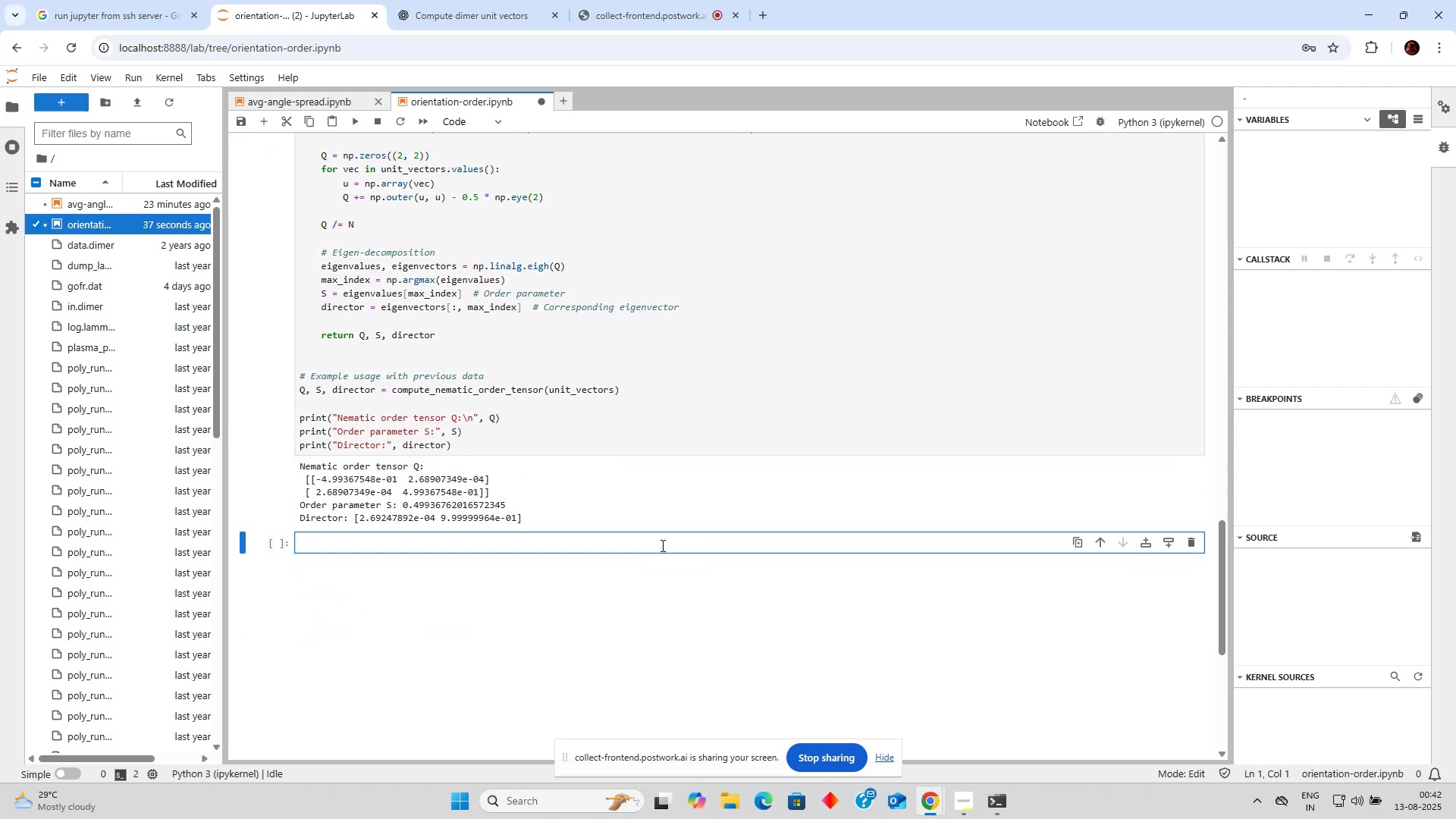 
type(np.eye(2))
 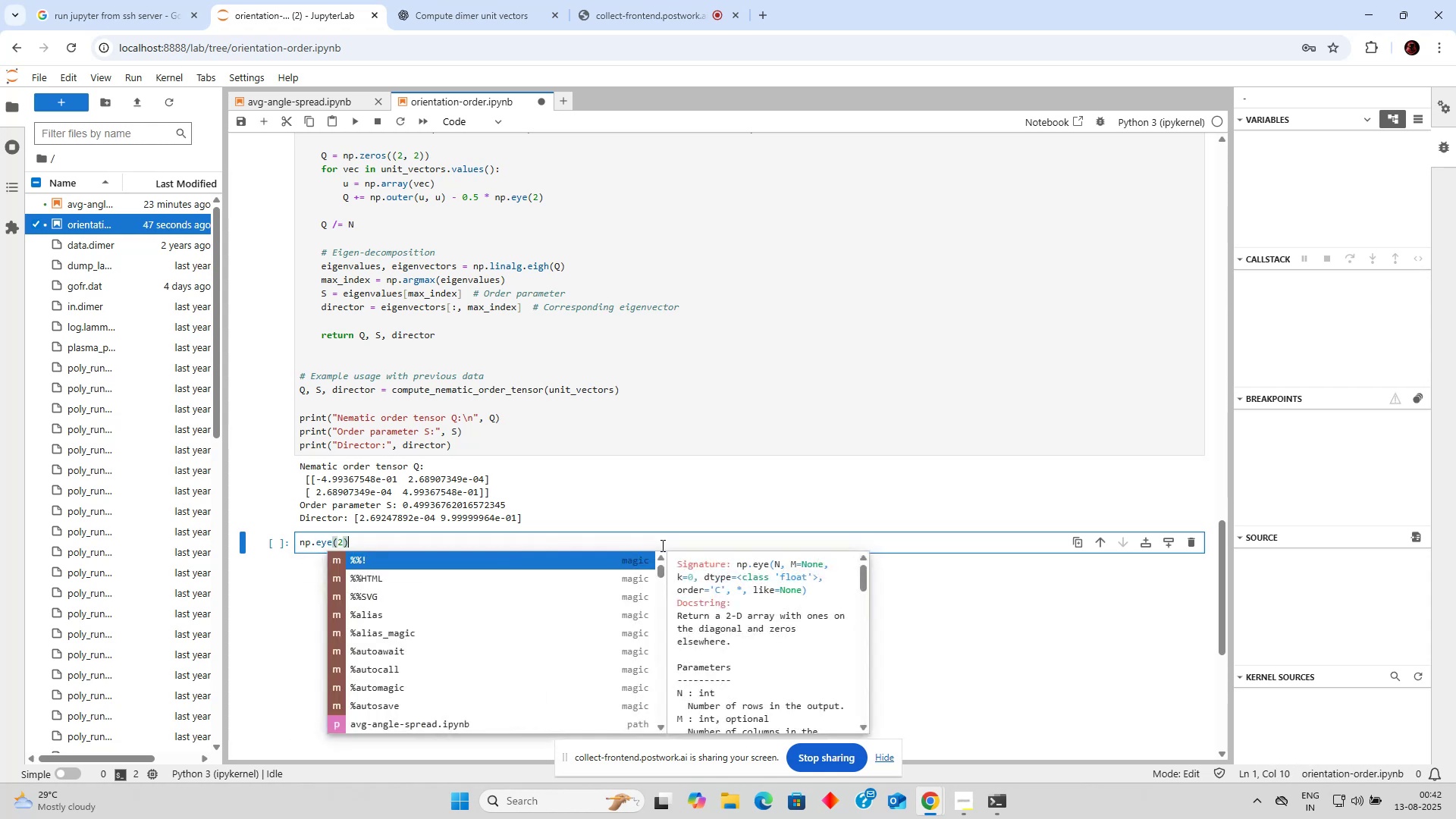 
key(Control+Enter)
 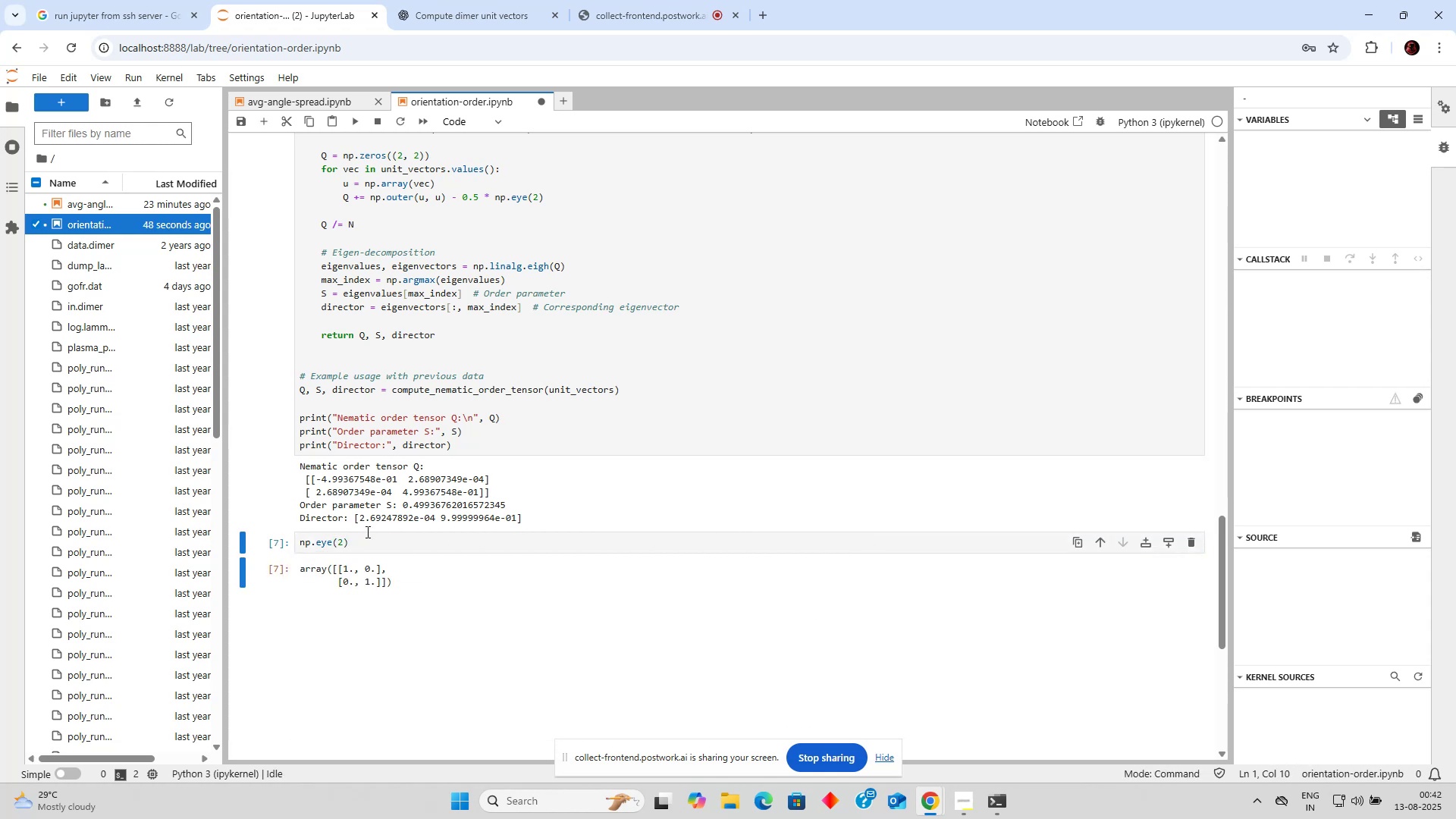 
left_click([344, 538])
 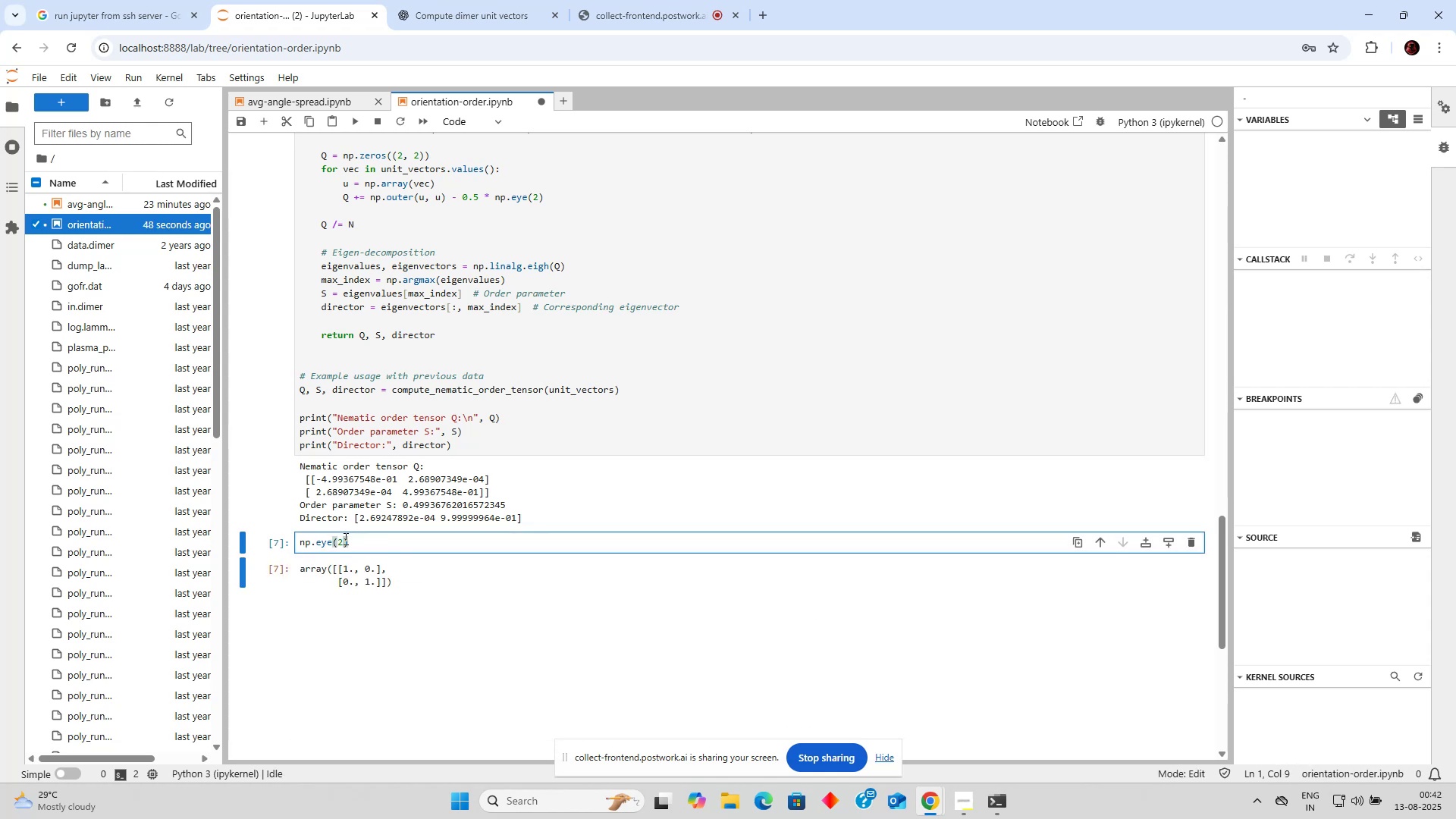 
key(Backspace)
 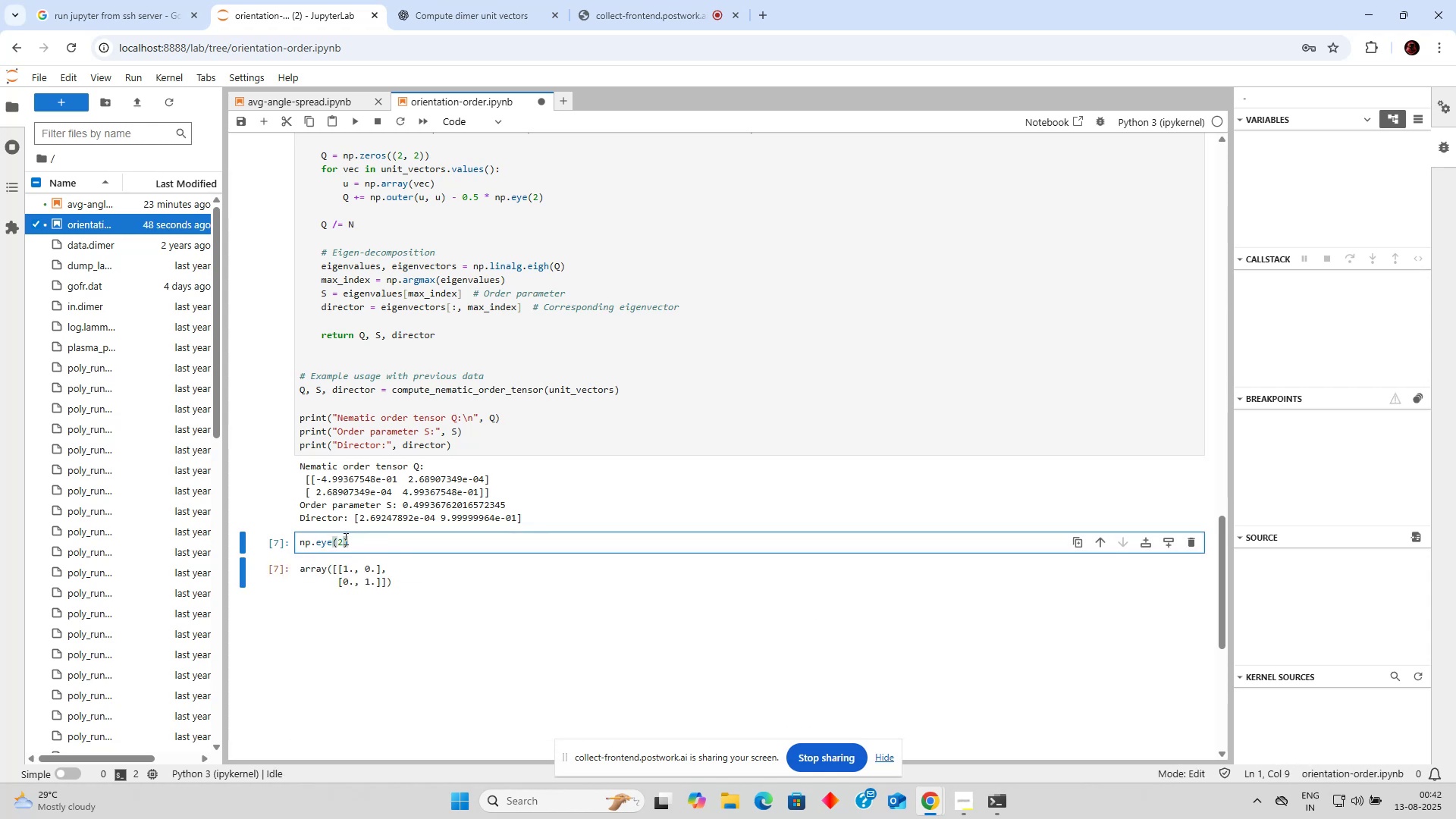 
key(3)
 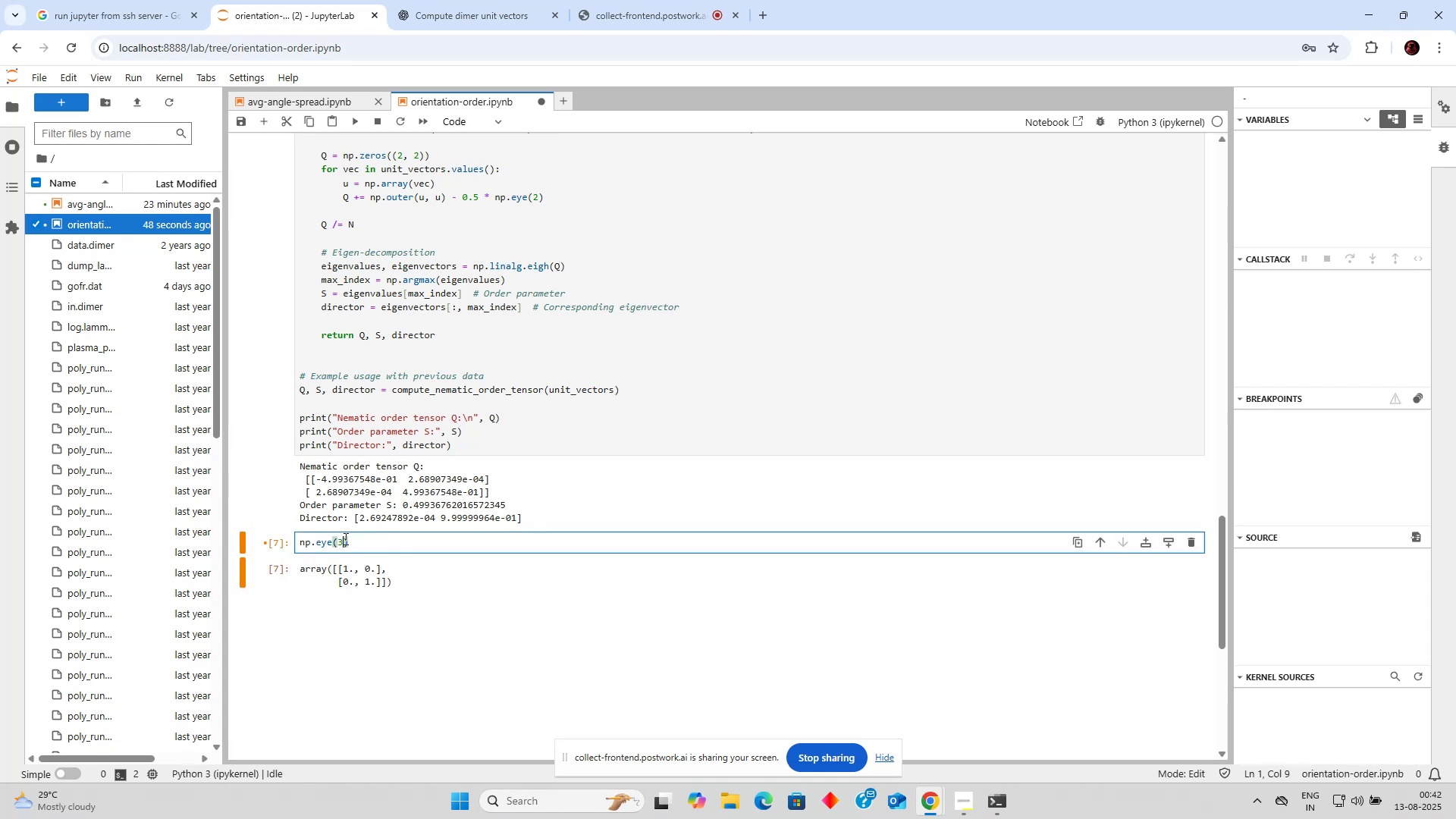 
key(Control+Enter)
 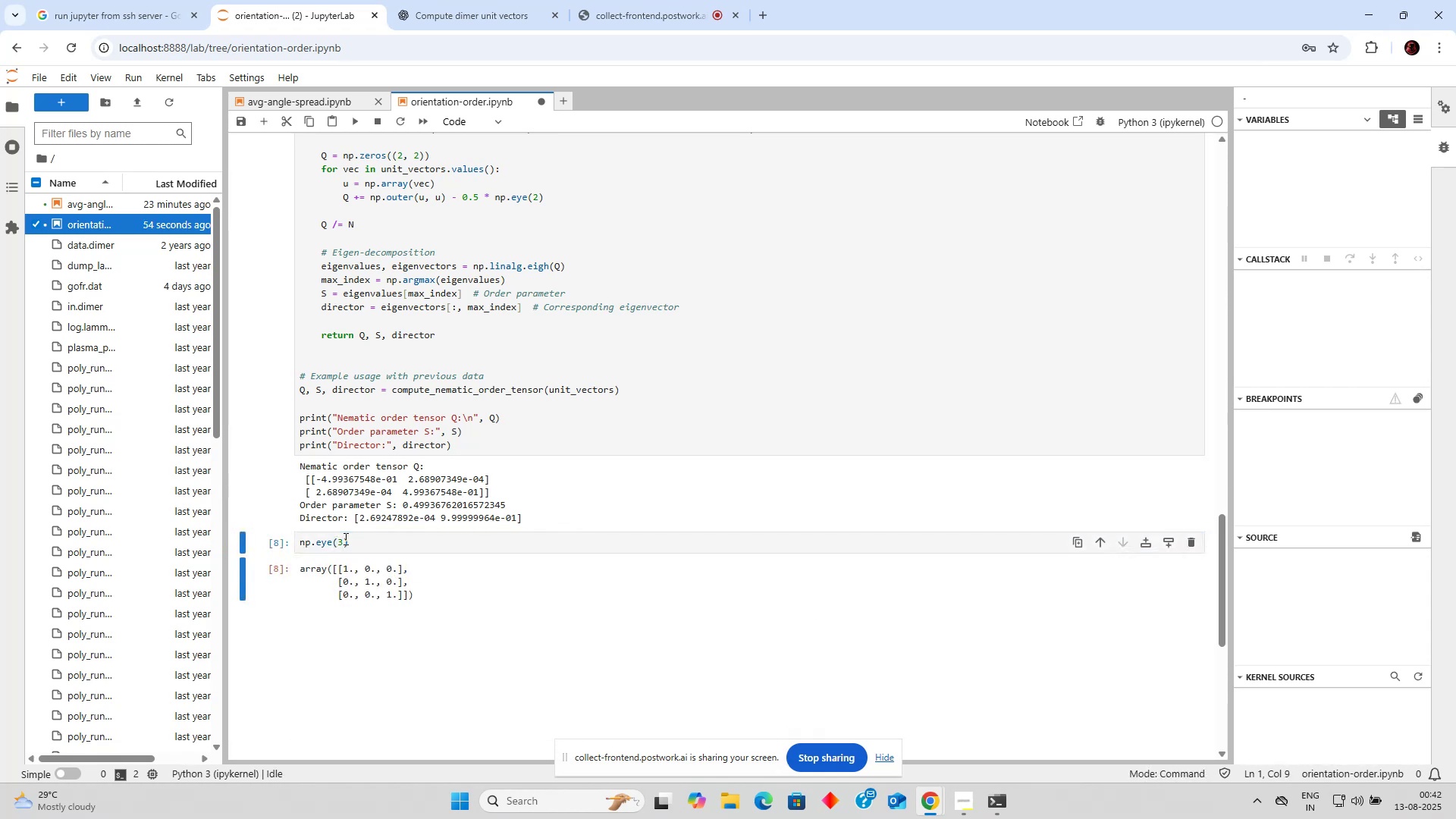 
left_click_drag(start_coordinate=[365, 544], to_coordinate=[246, 548])
 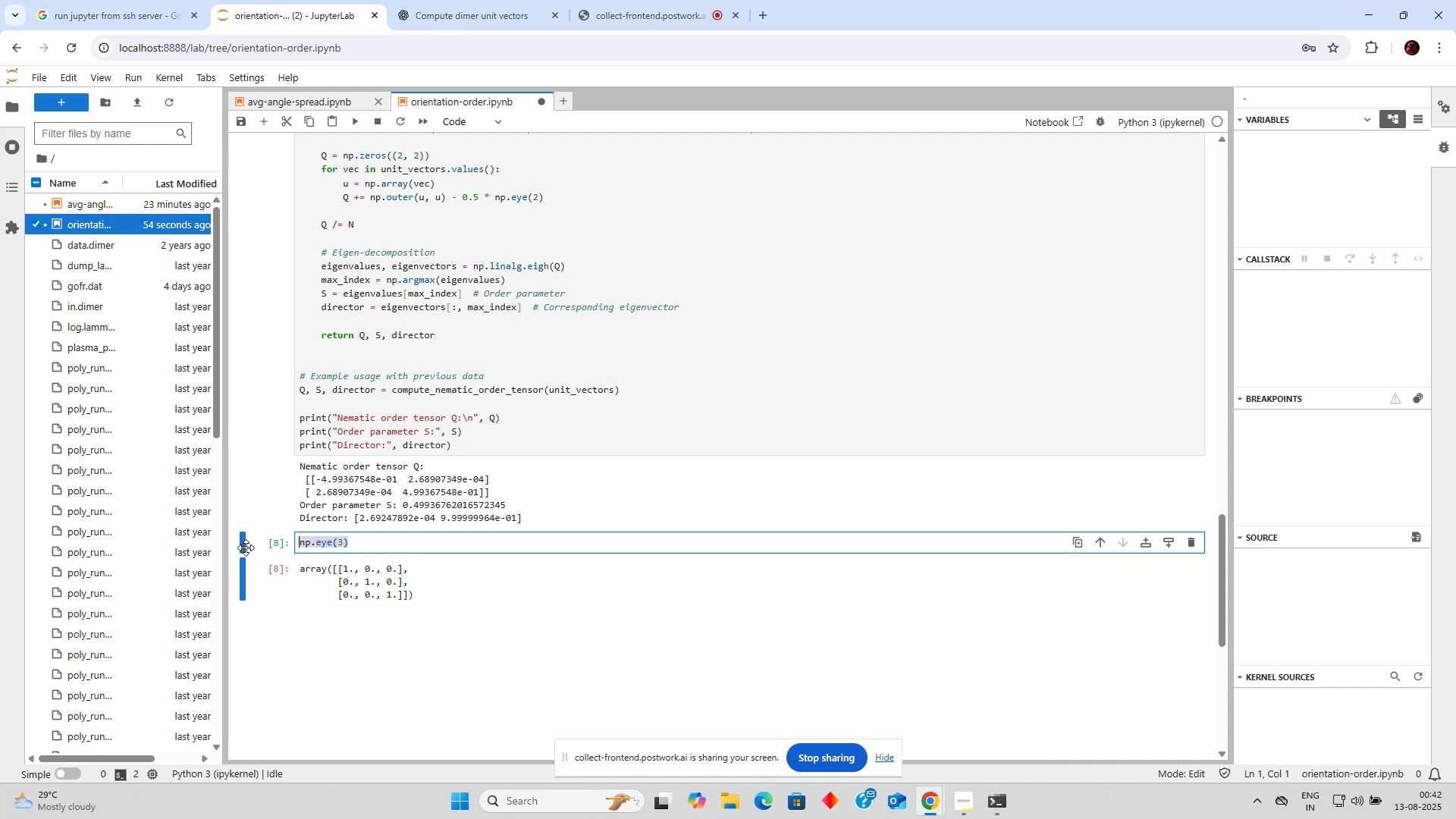 
key(Backspace)
 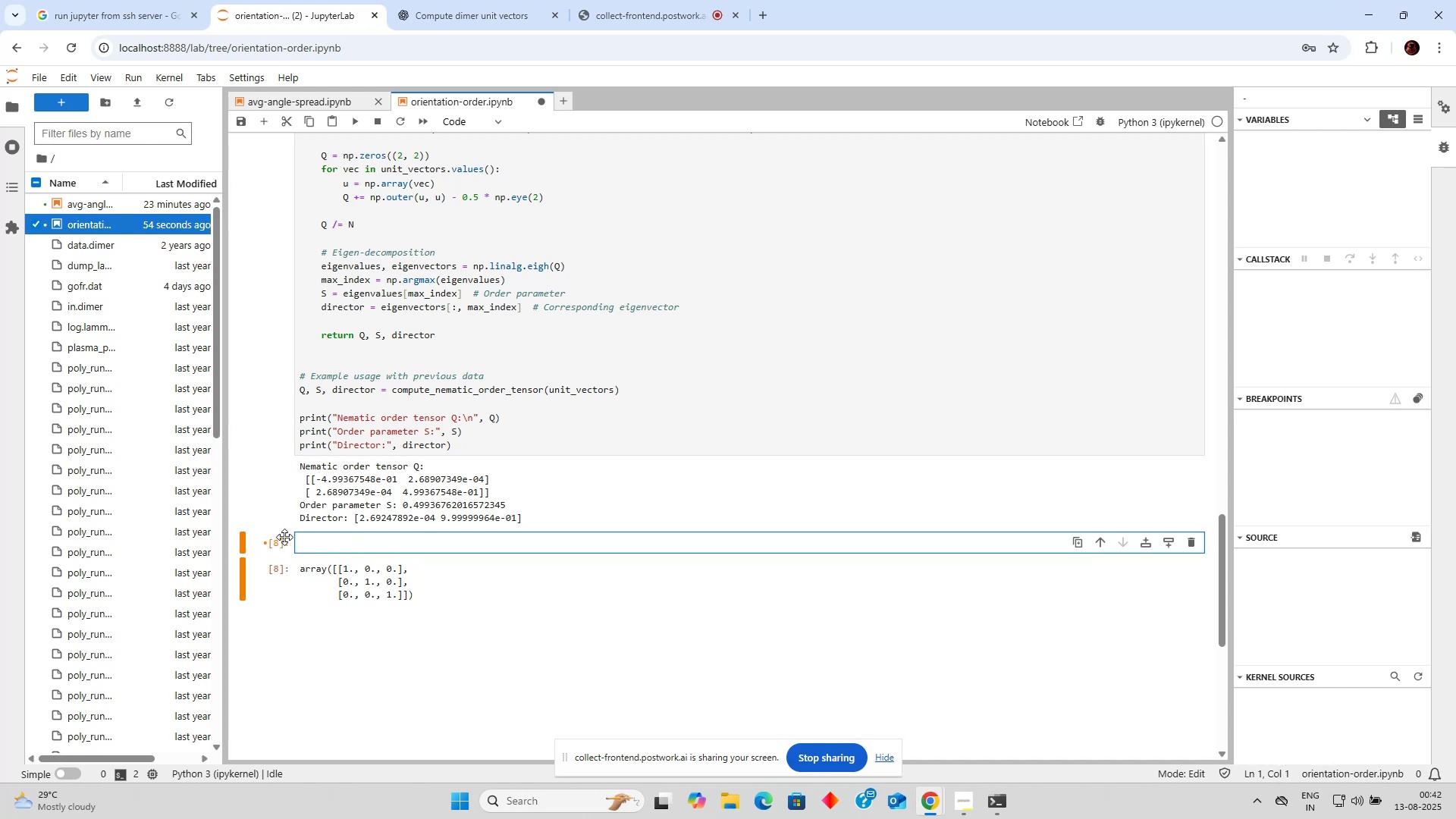 
scroll: coordinate [339, 497], scroll_direction: up, amount: 2.0
 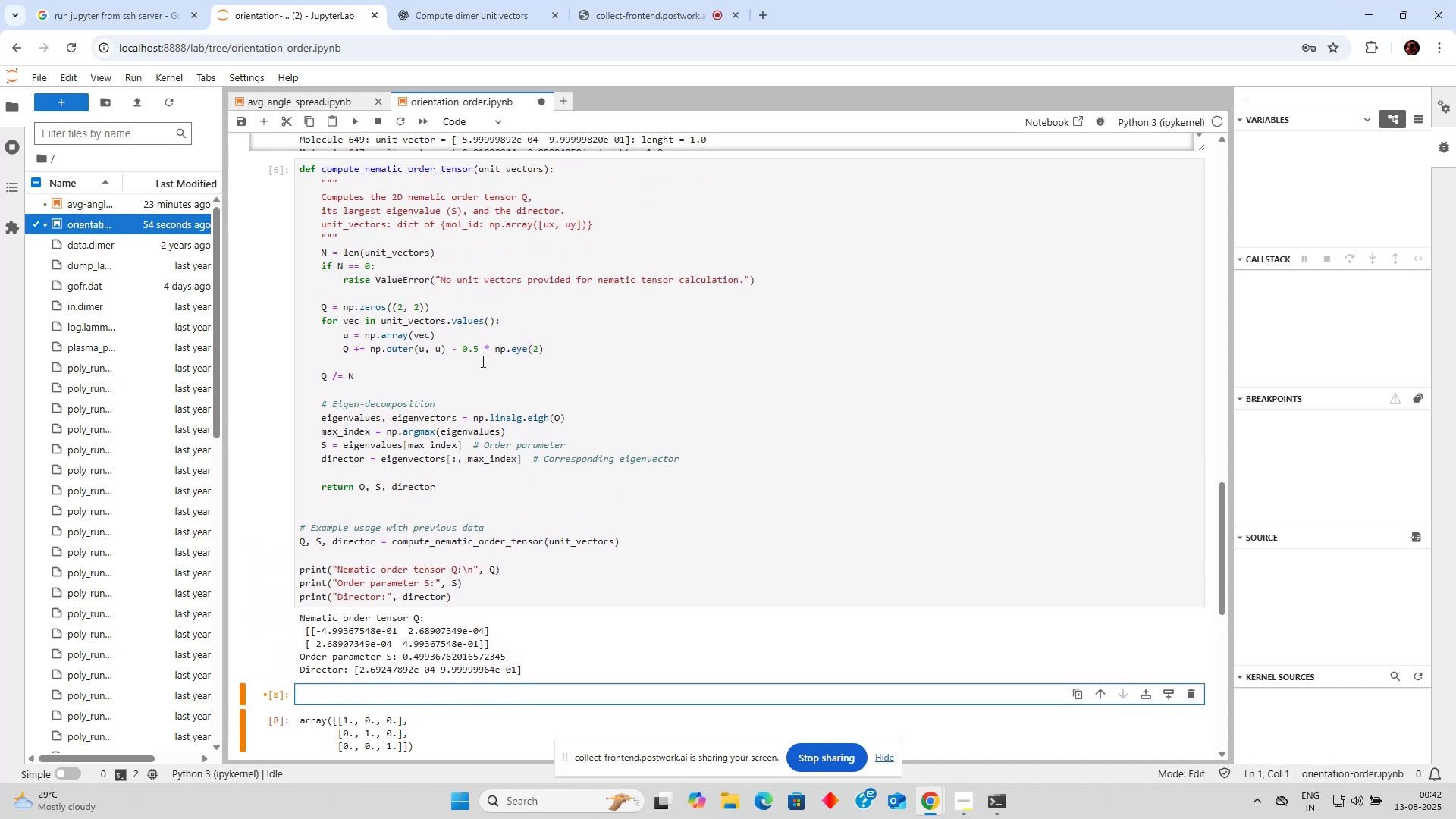 
left_click([491, 348])
 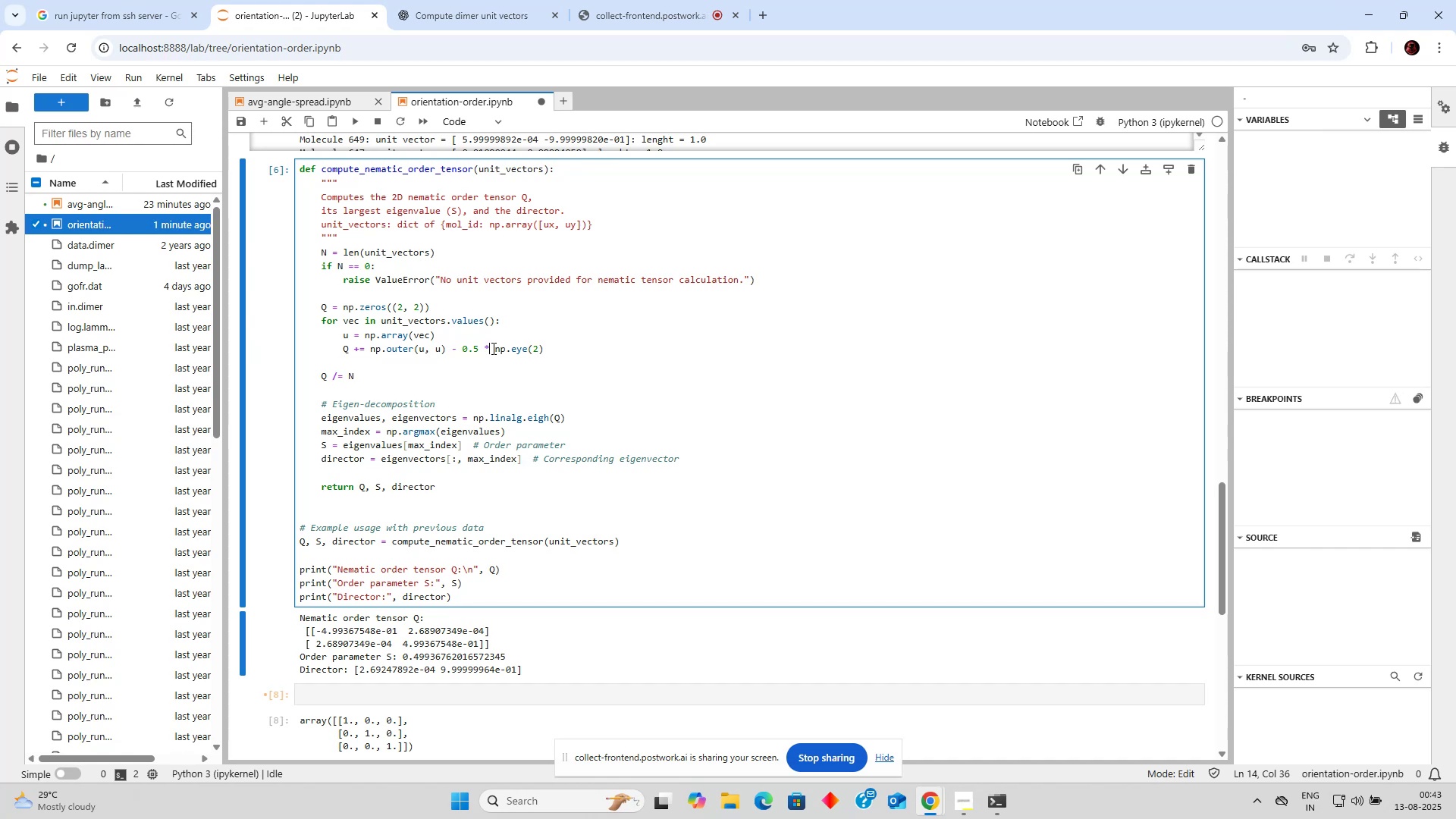 
wait(16.19)
 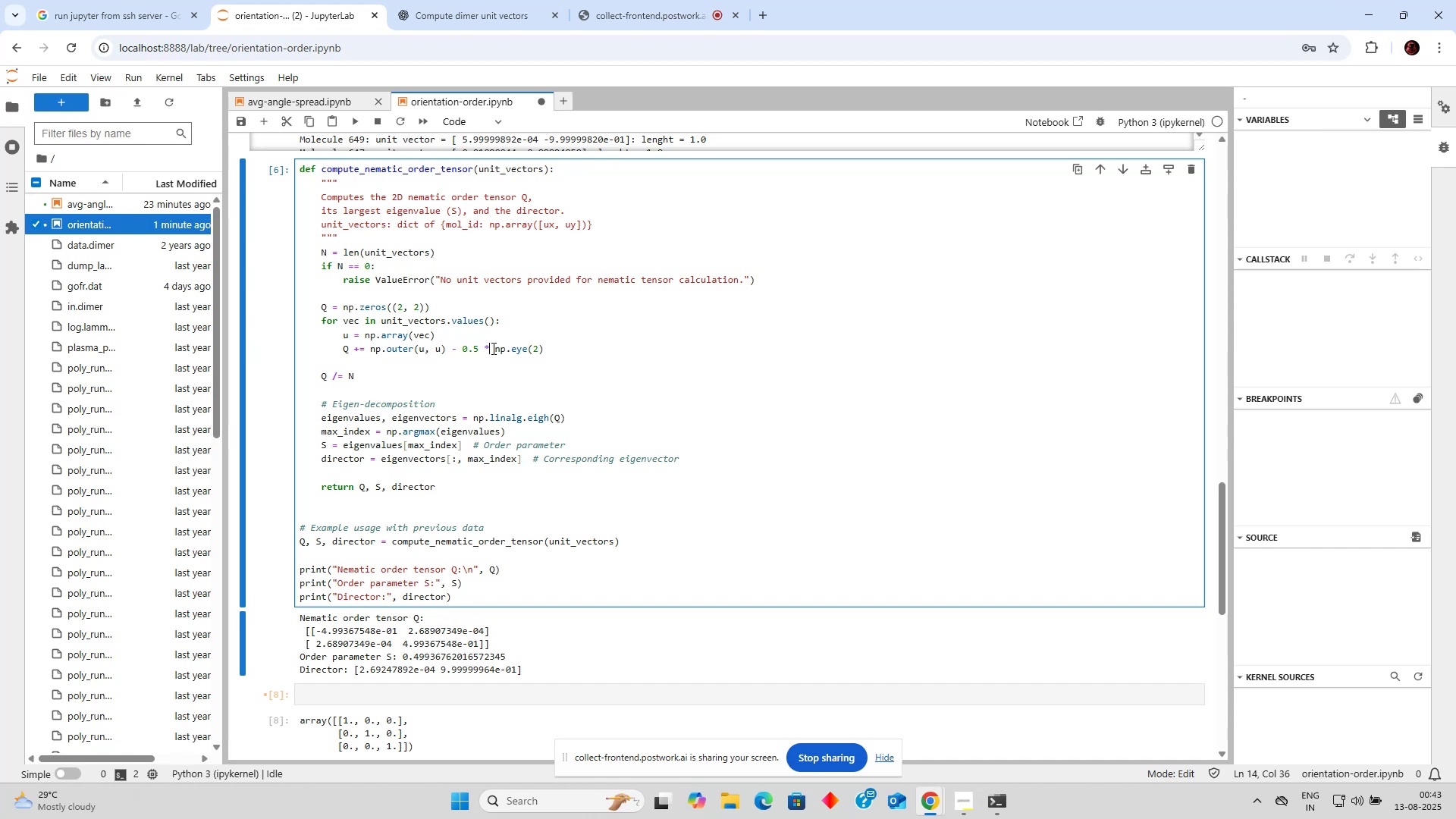 
scroll: coordinate [490, 348], scroll_direction: down, amount: 3.0
 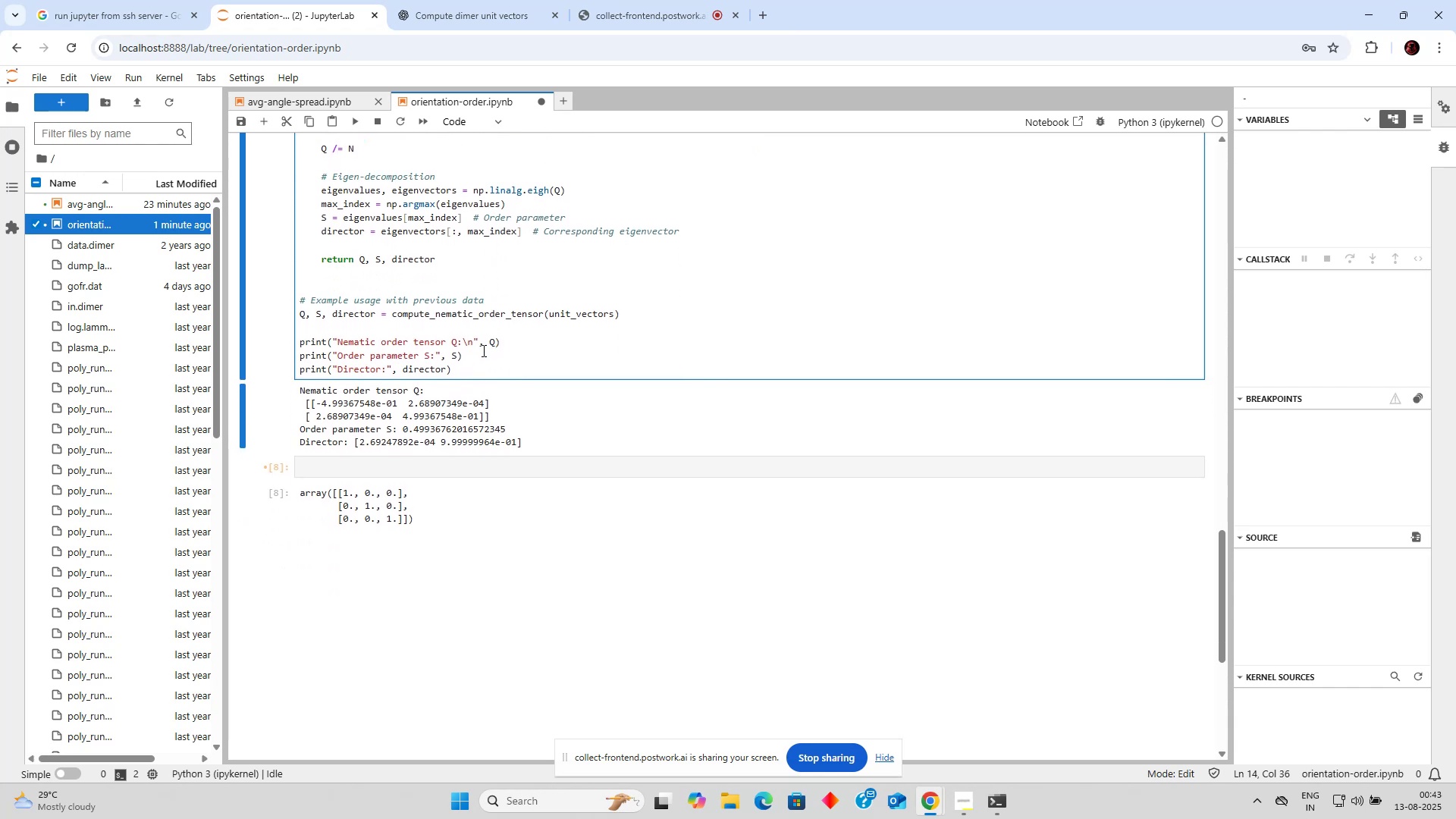 
scroll: coordinate [499, 352], scroll_direction: up, amount: 1.0
 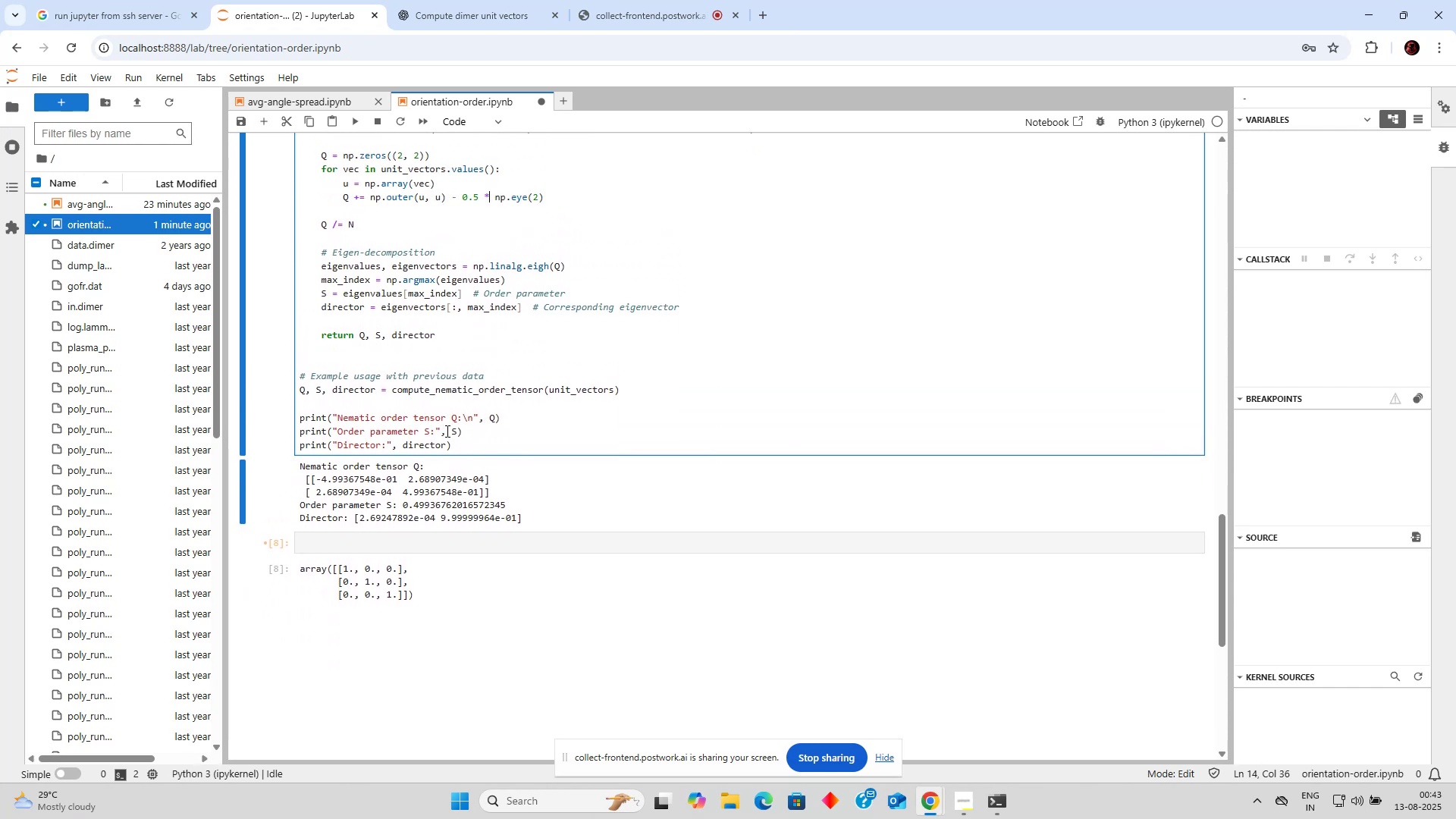 
left_click([396, 538])
 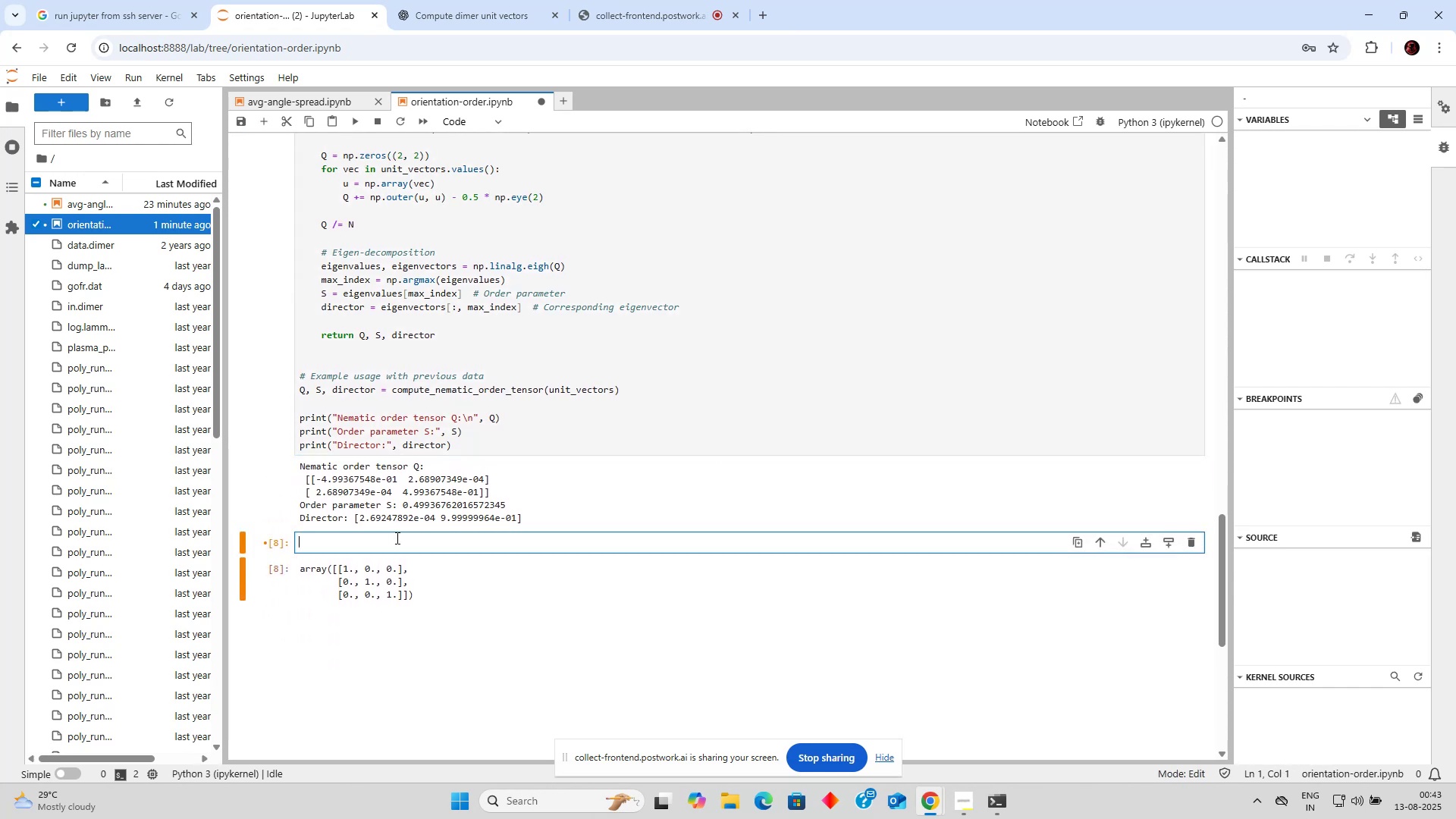 
wait(5.01)
 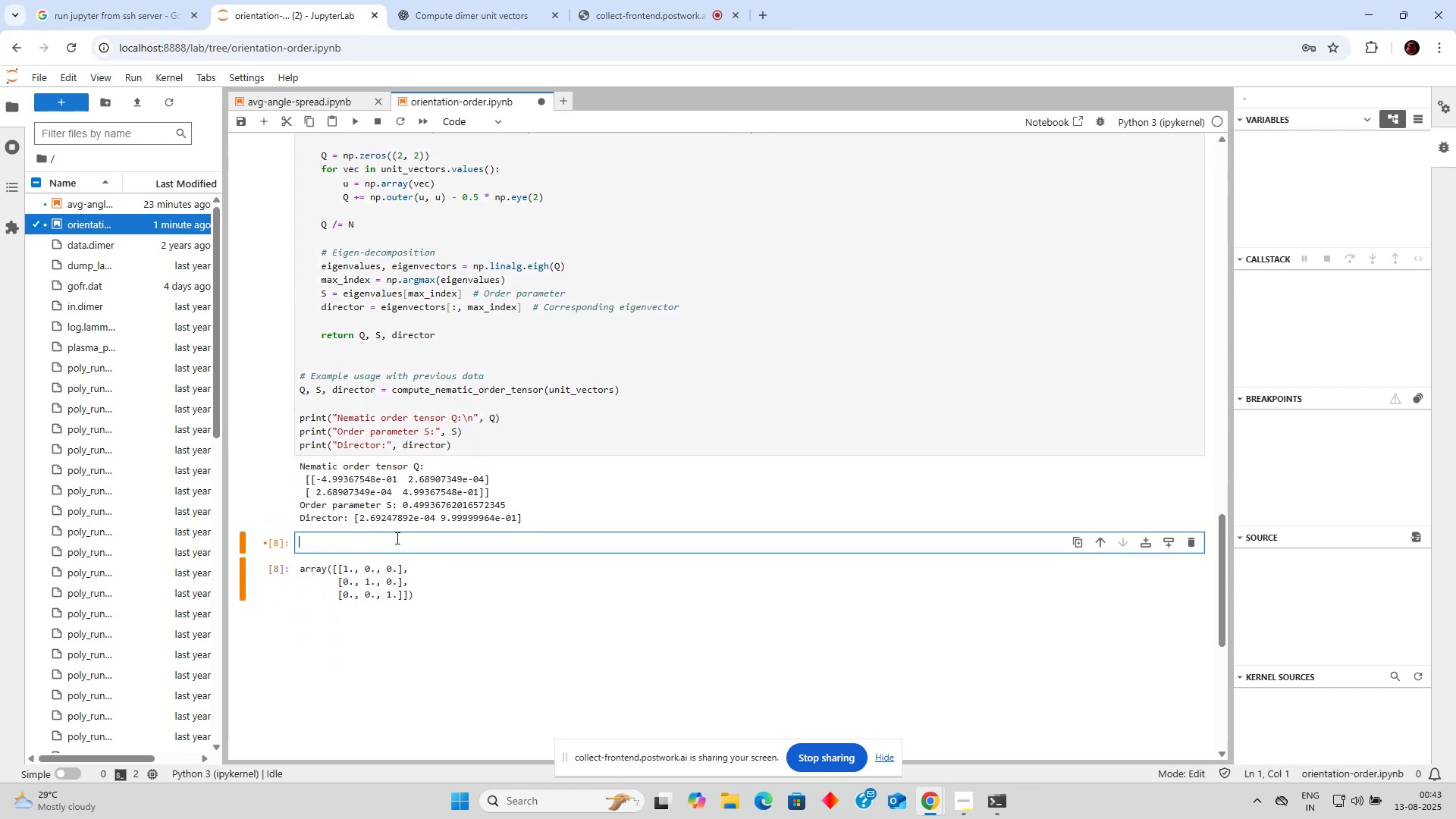 
left_click([609, 262])
 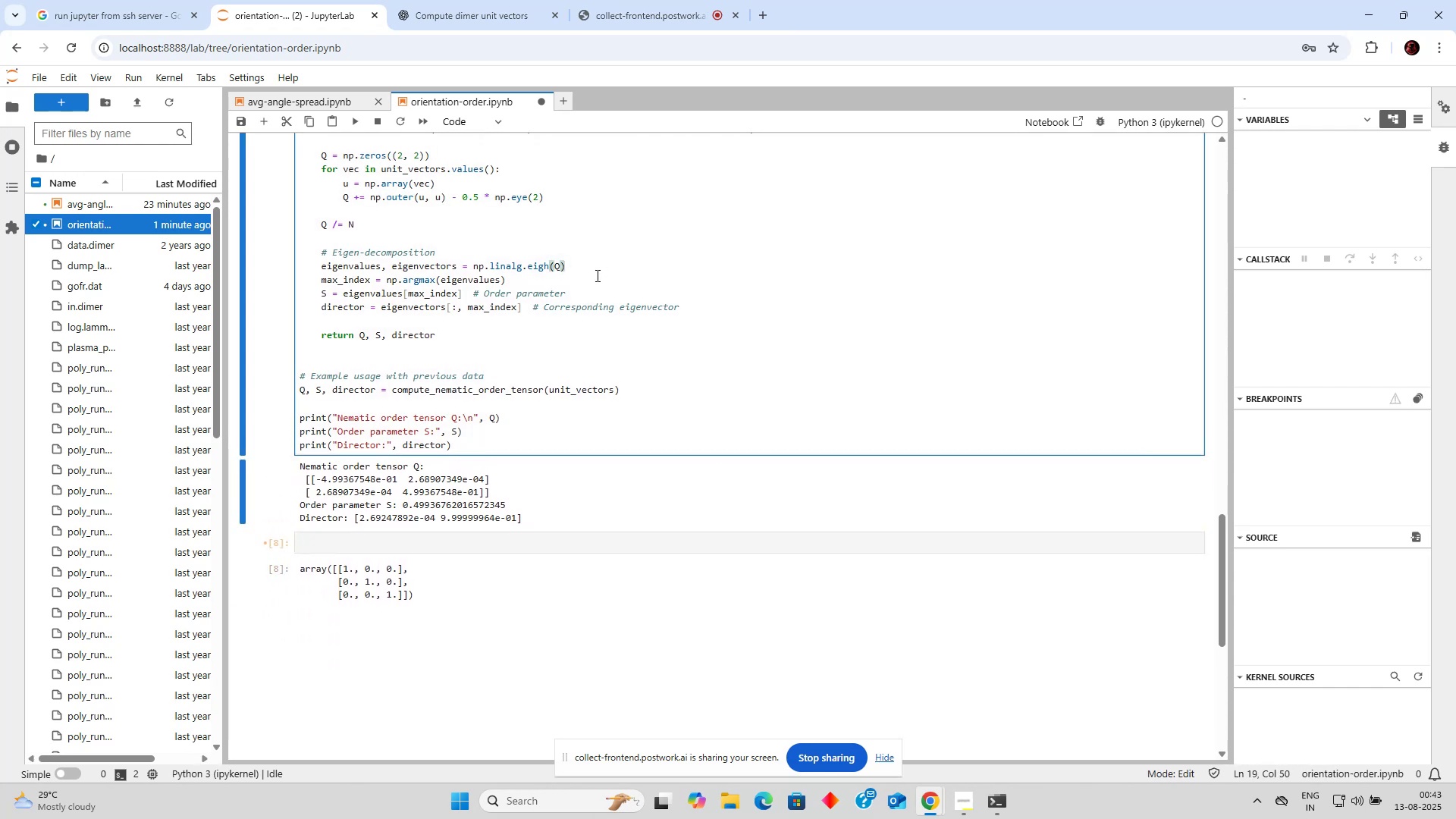 
key(Enter)
 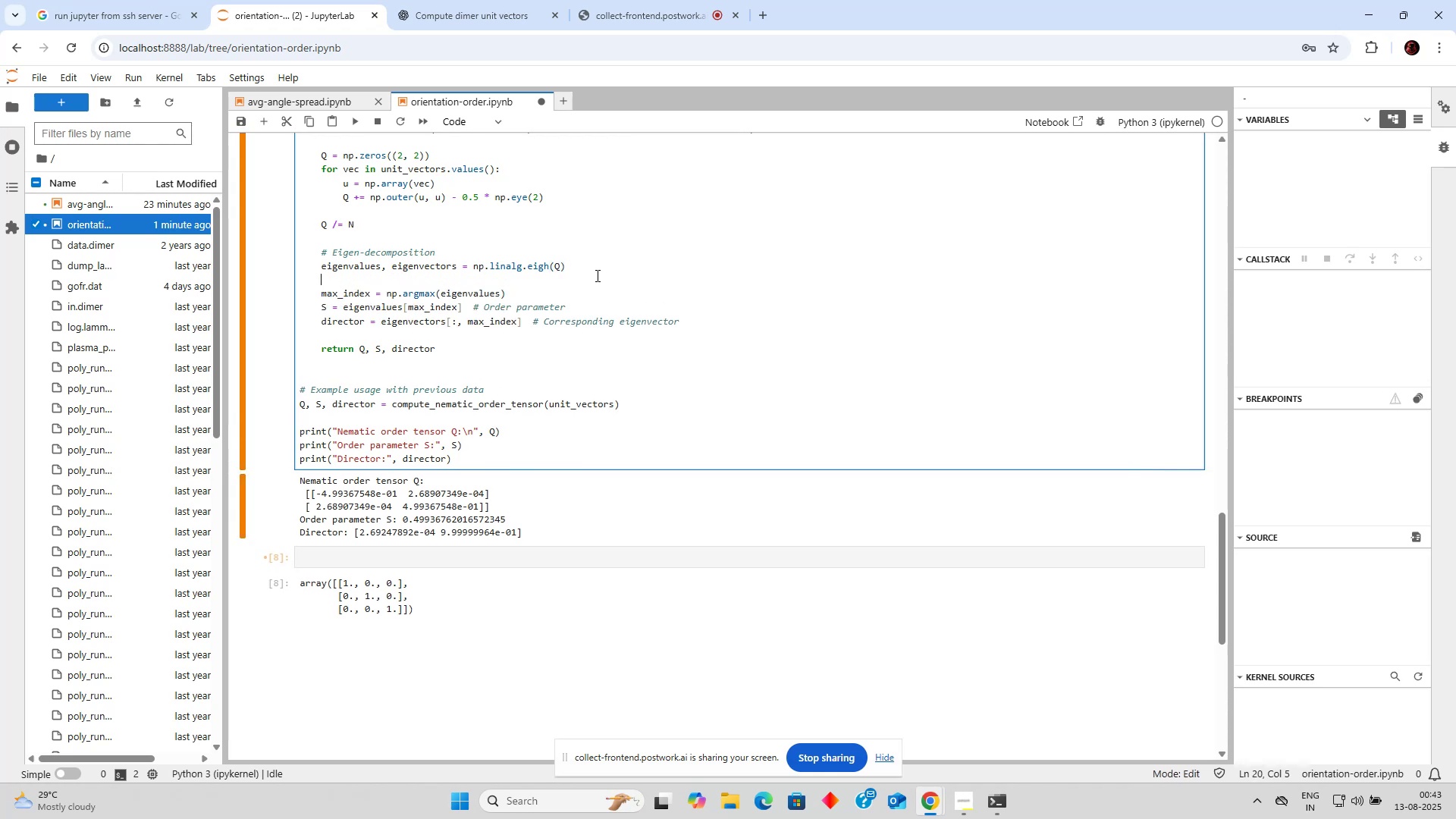 
type(print(eig)
 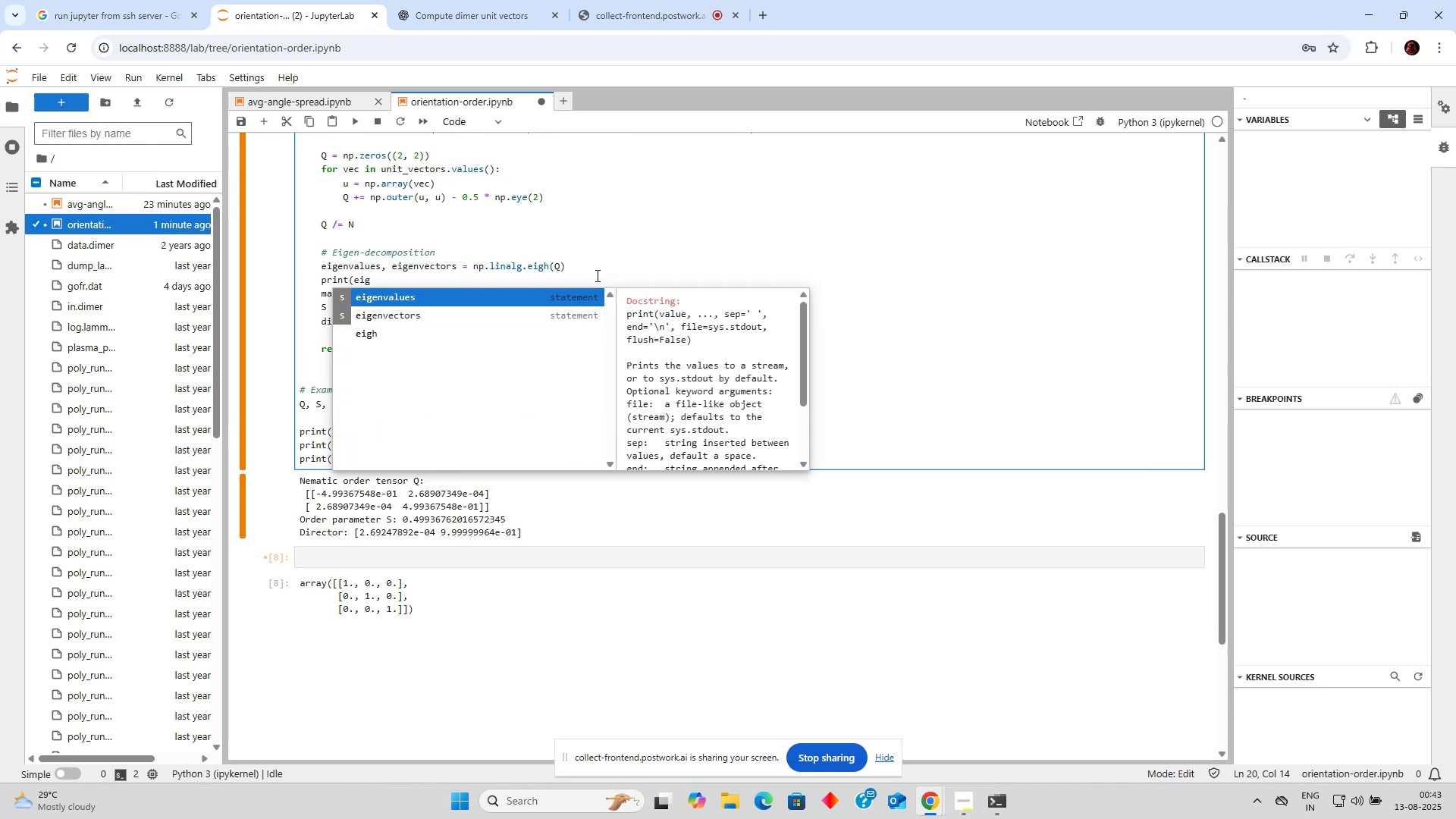 
key(Enter)
 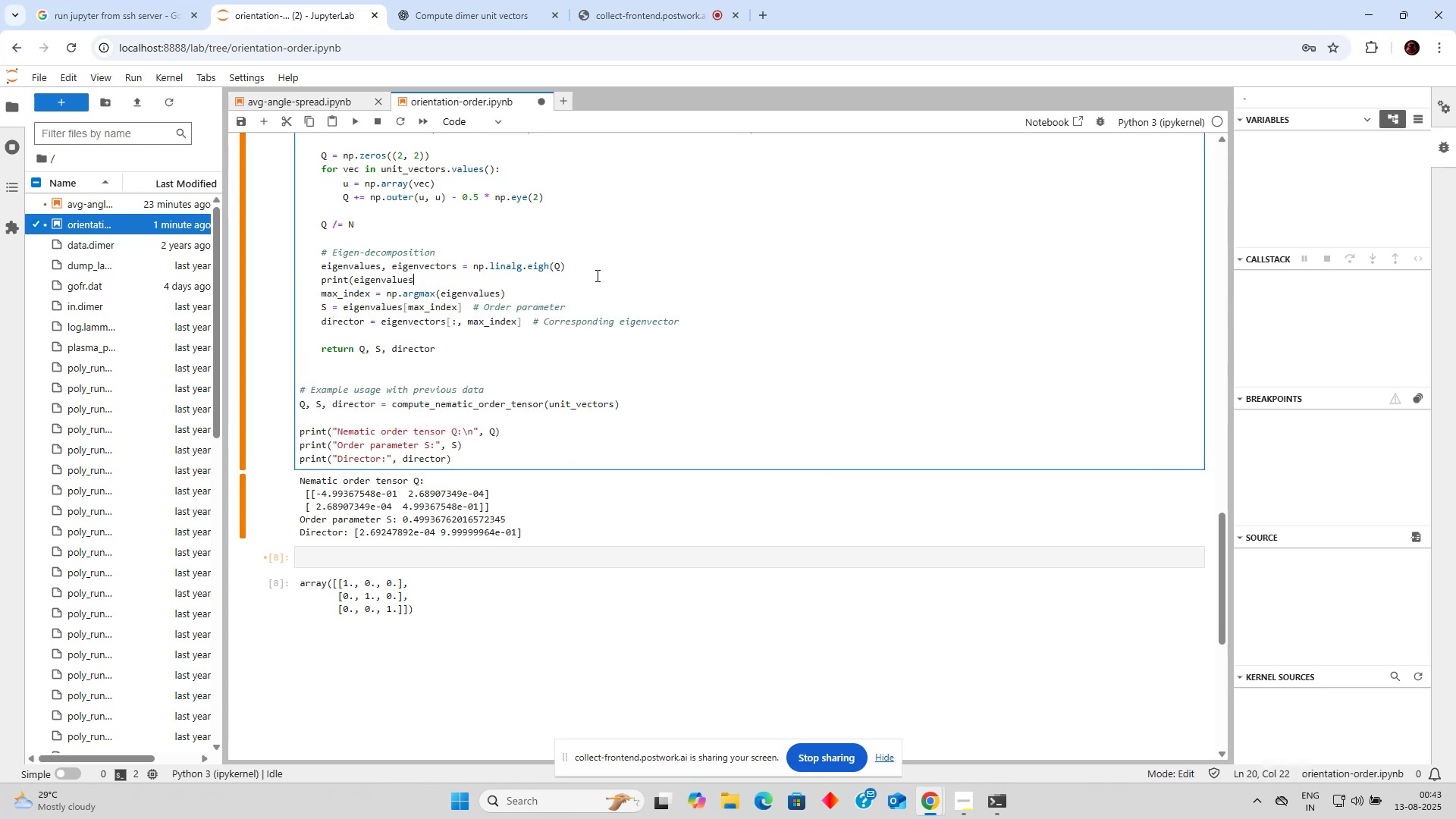 
key(Control+ControlLeft)
 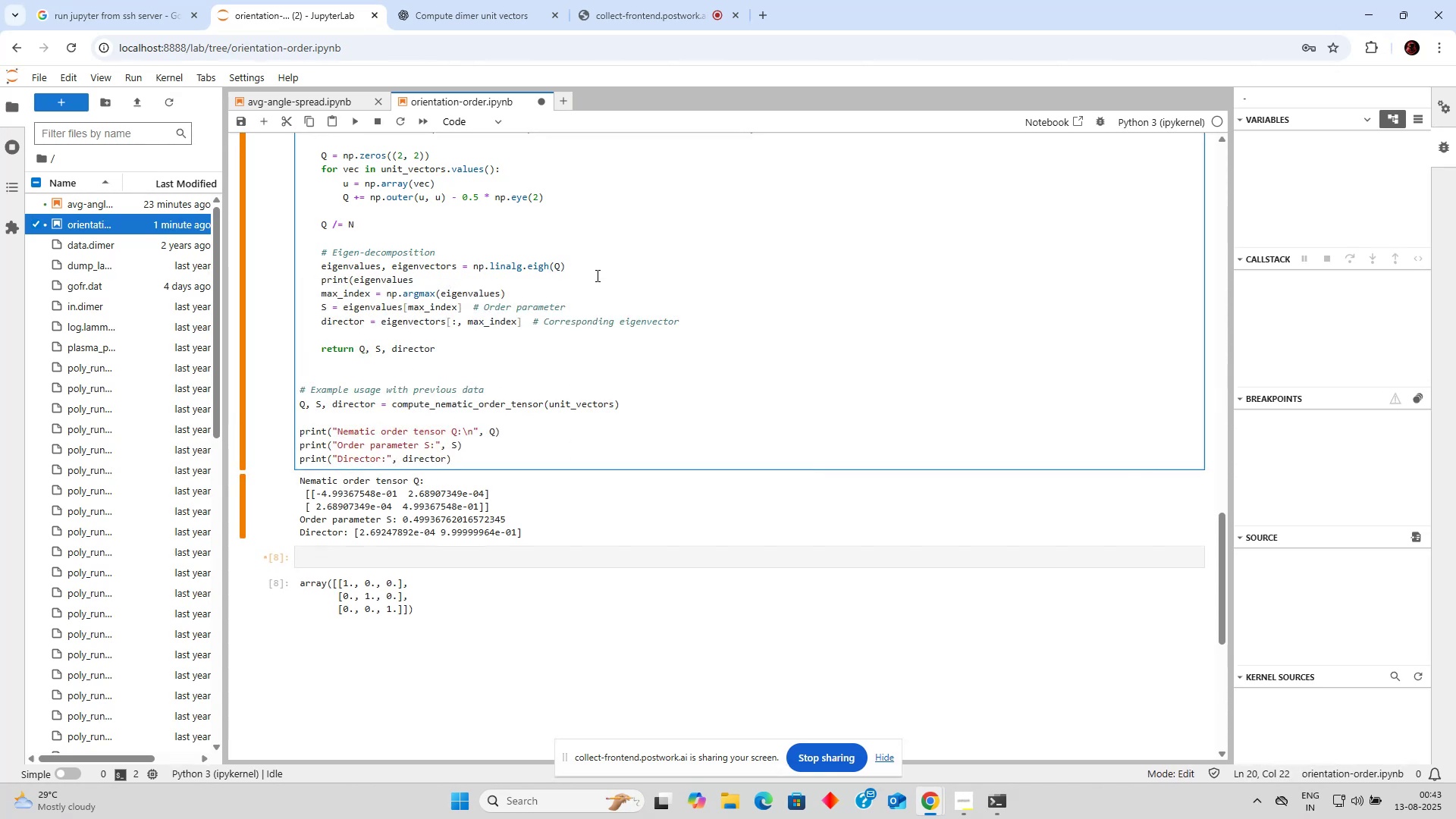 
key(Shift+0)
 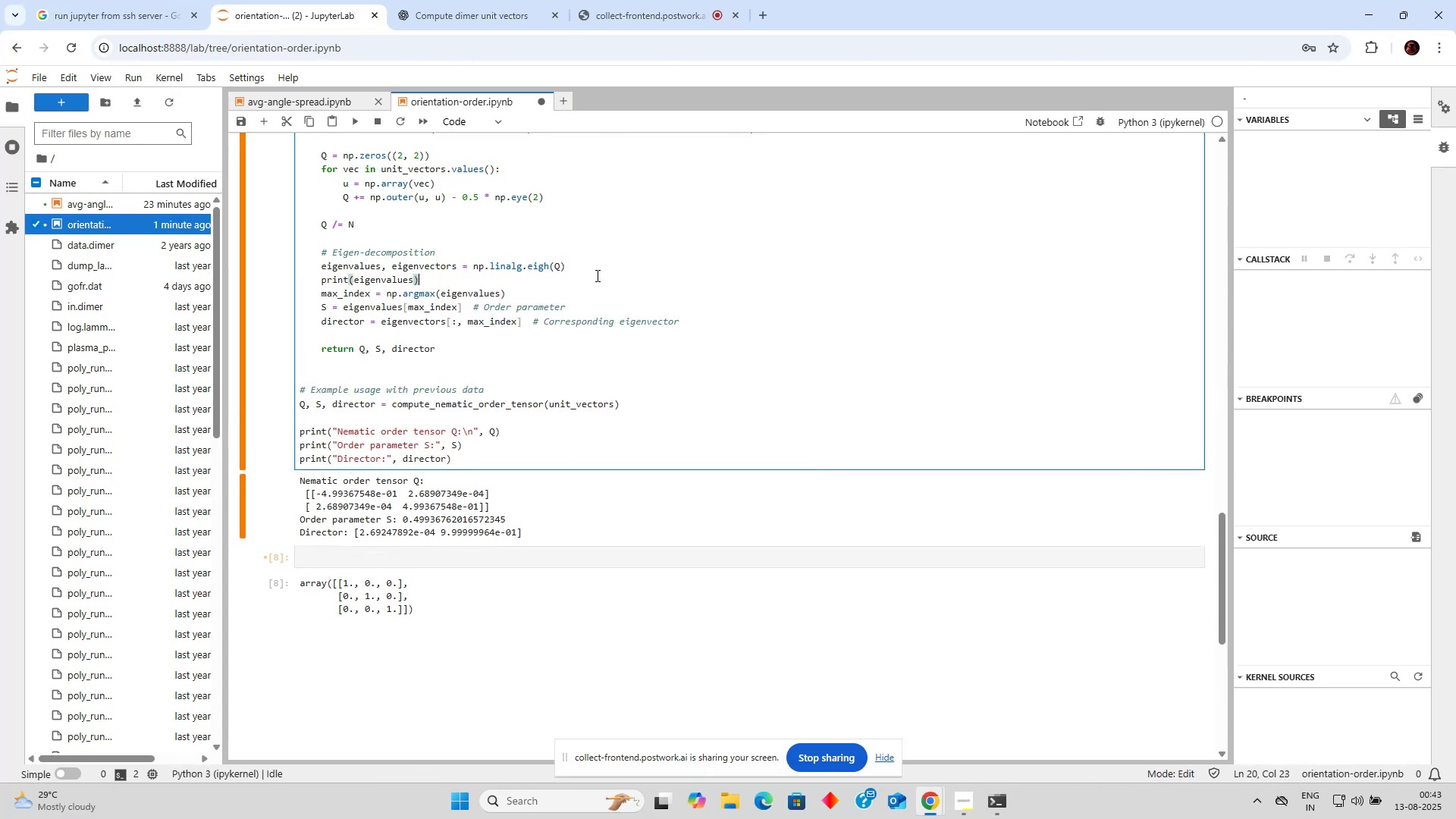 
key(Control+Enter)
 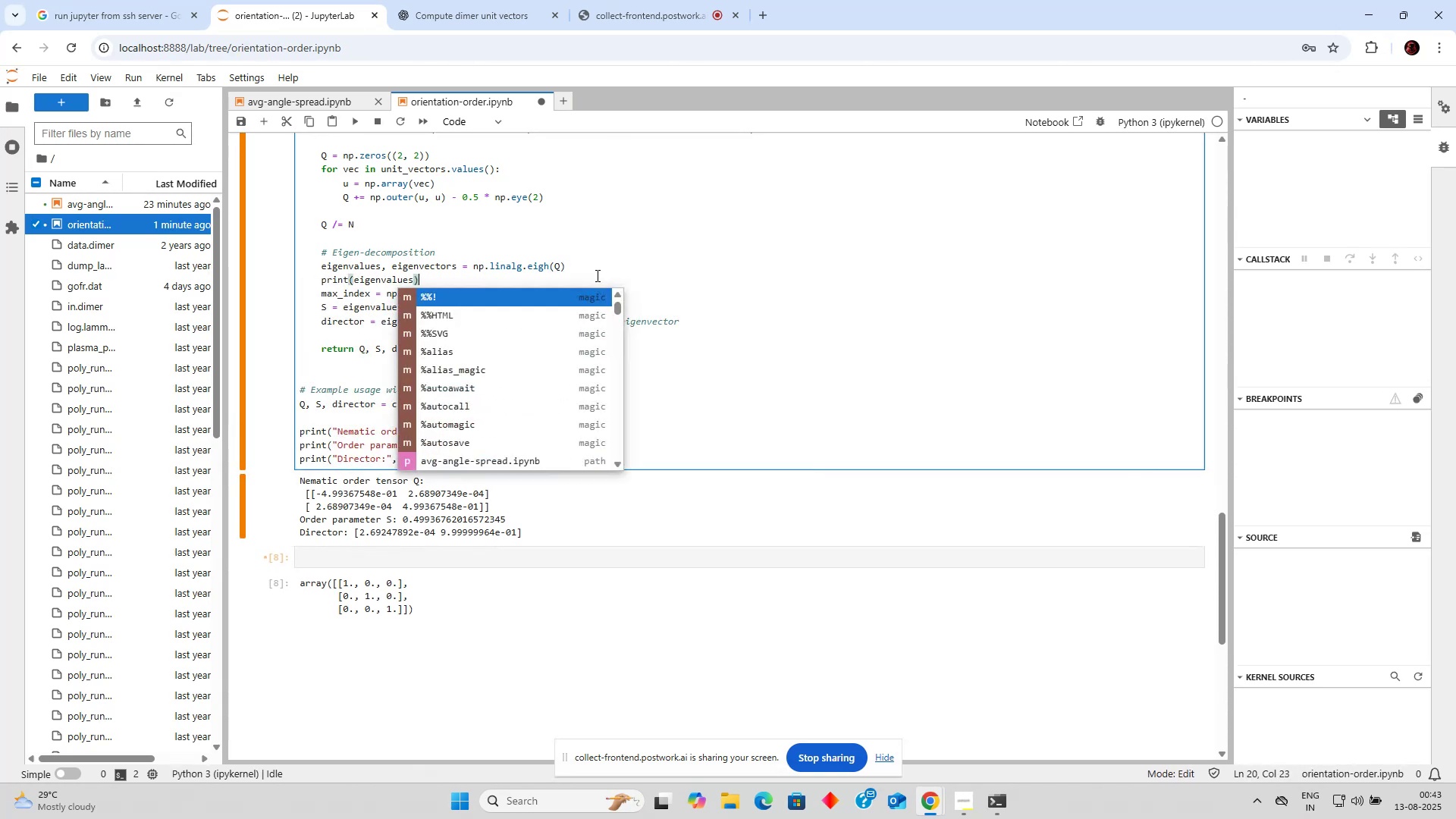 
key(Control+Shift+ShiftRight)
 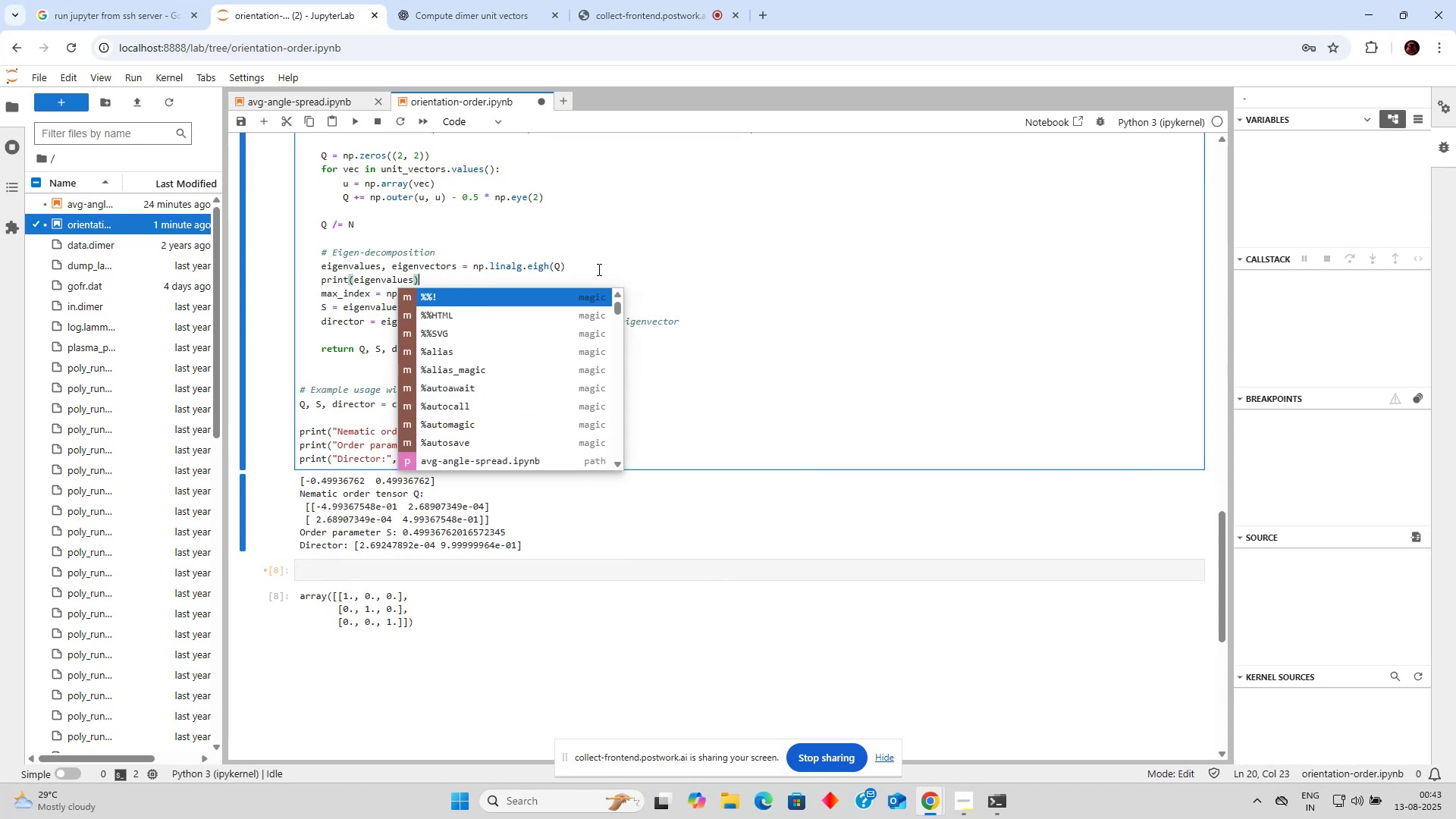 
left_click([745, 268])
 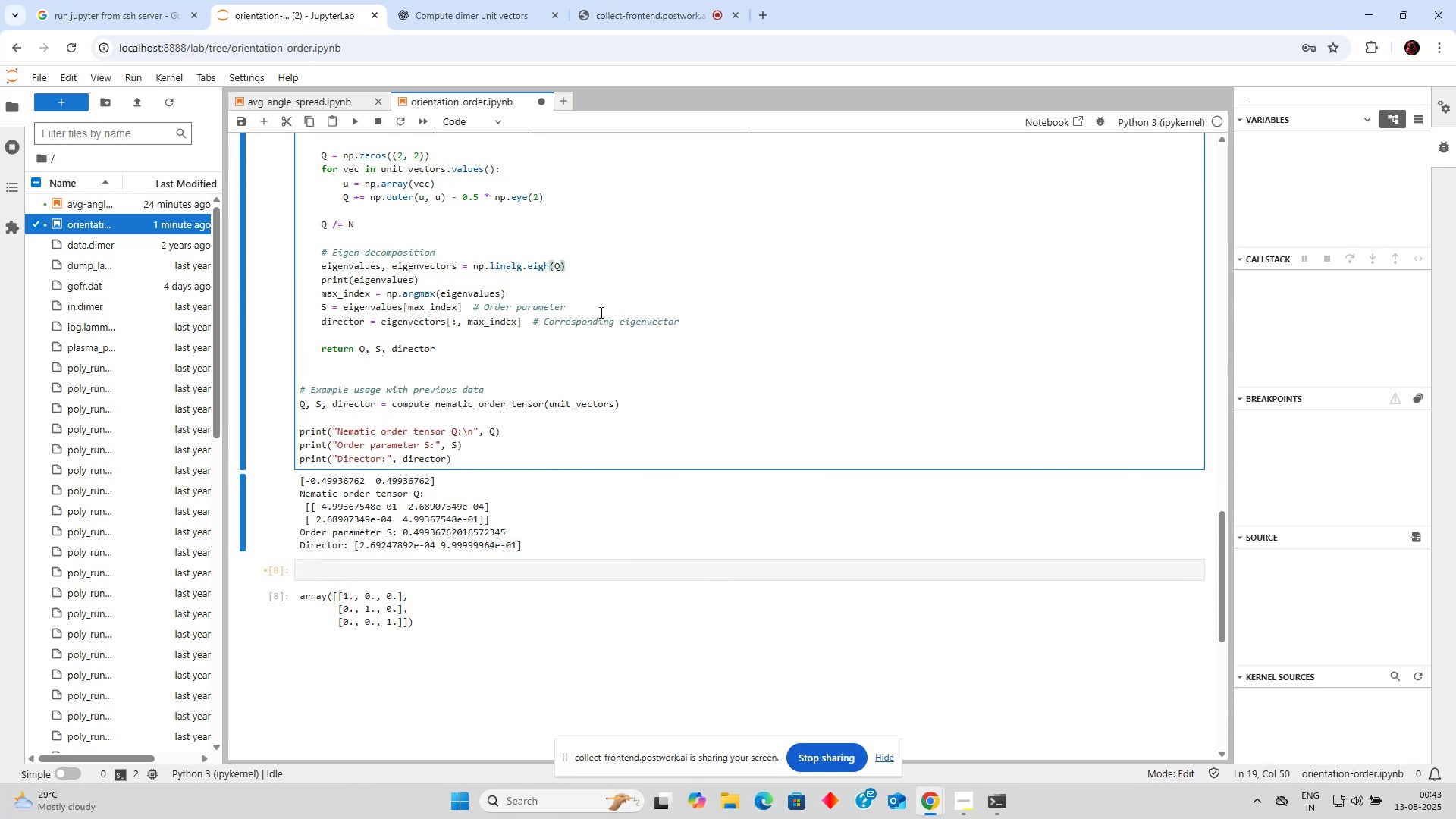 
double_click([570, 278])
 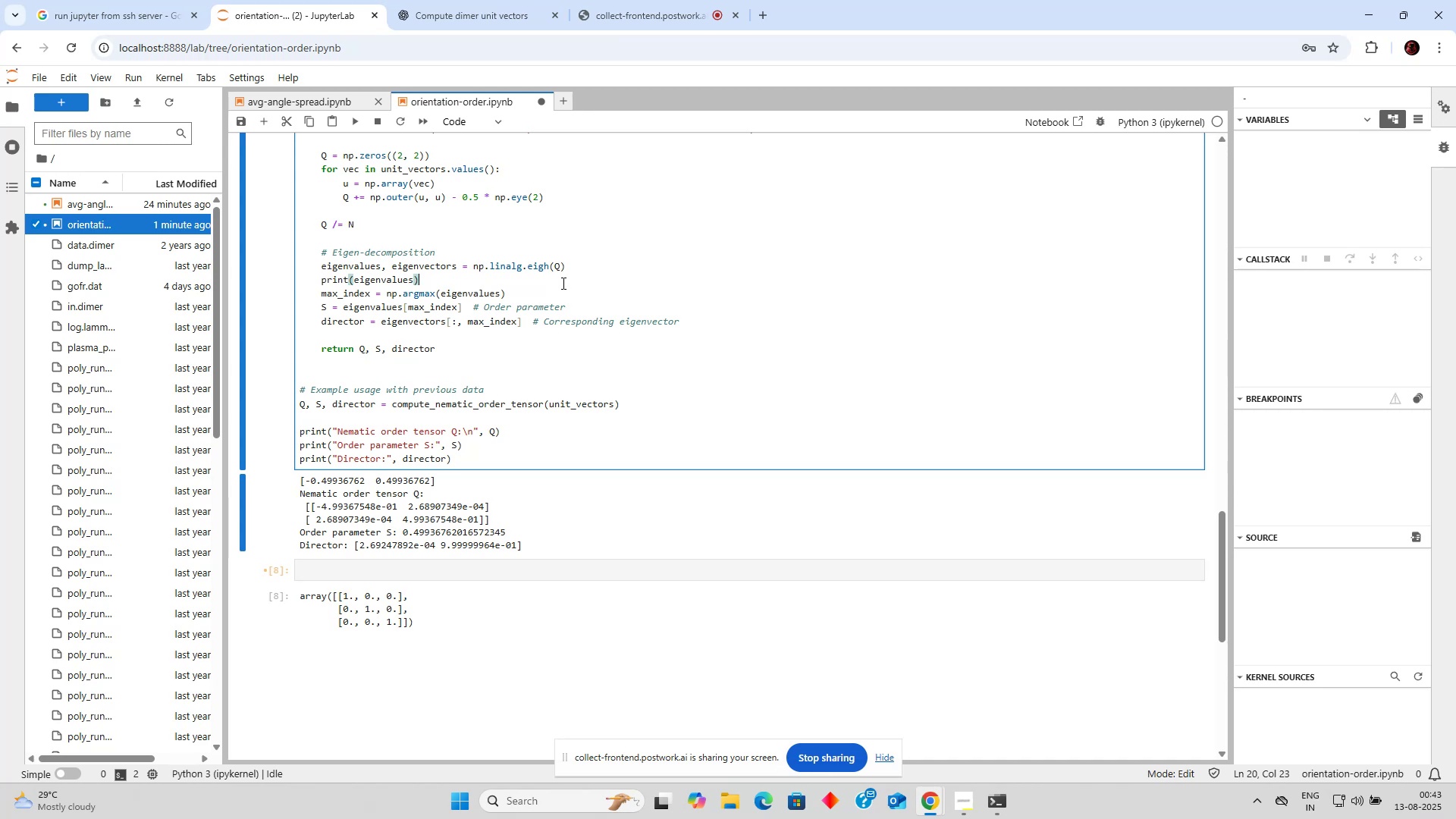 
wait(15.07)
 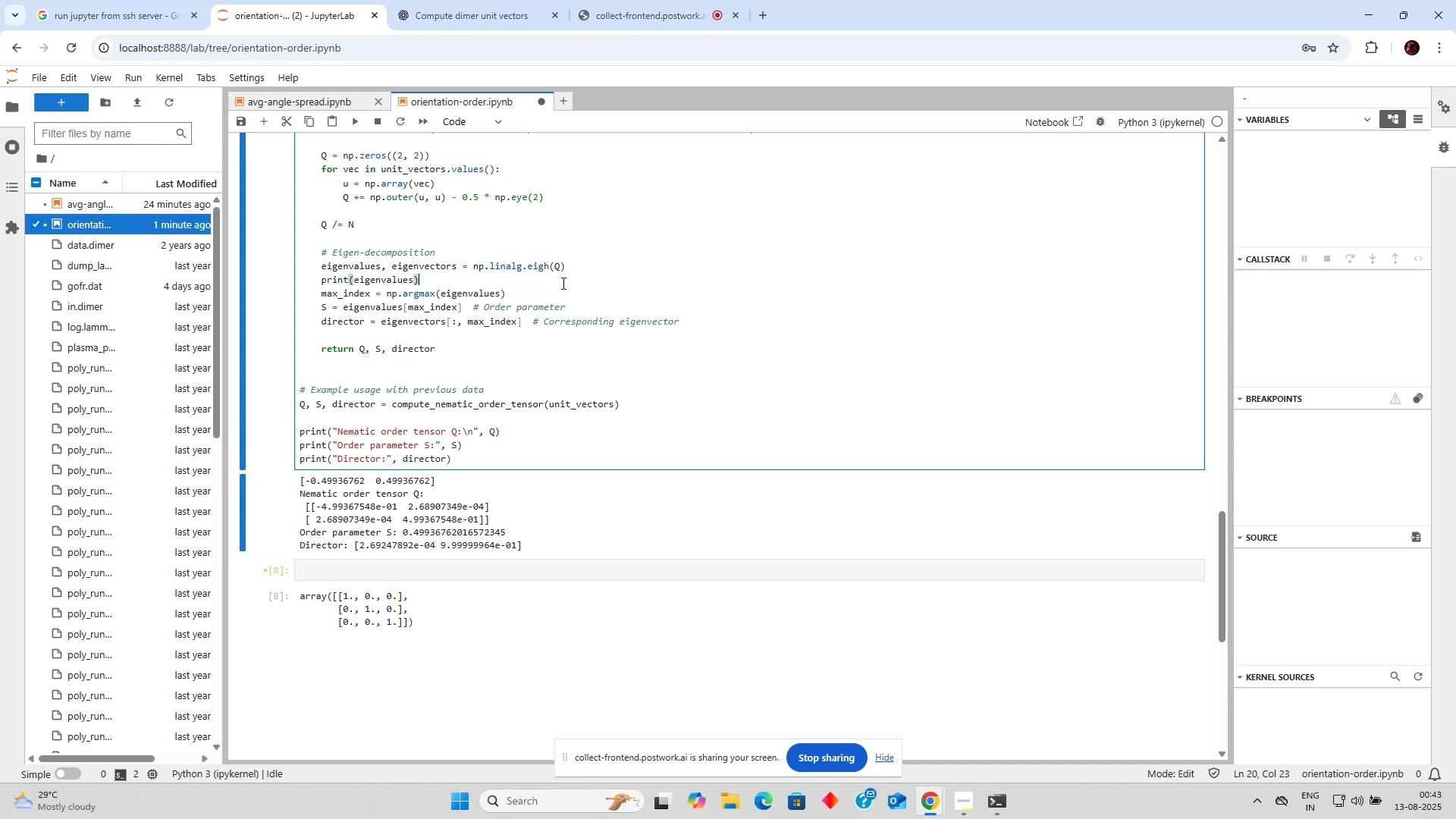 
scroll: coordinate [562, 283], scroll_direction: up, amount: 4.0
 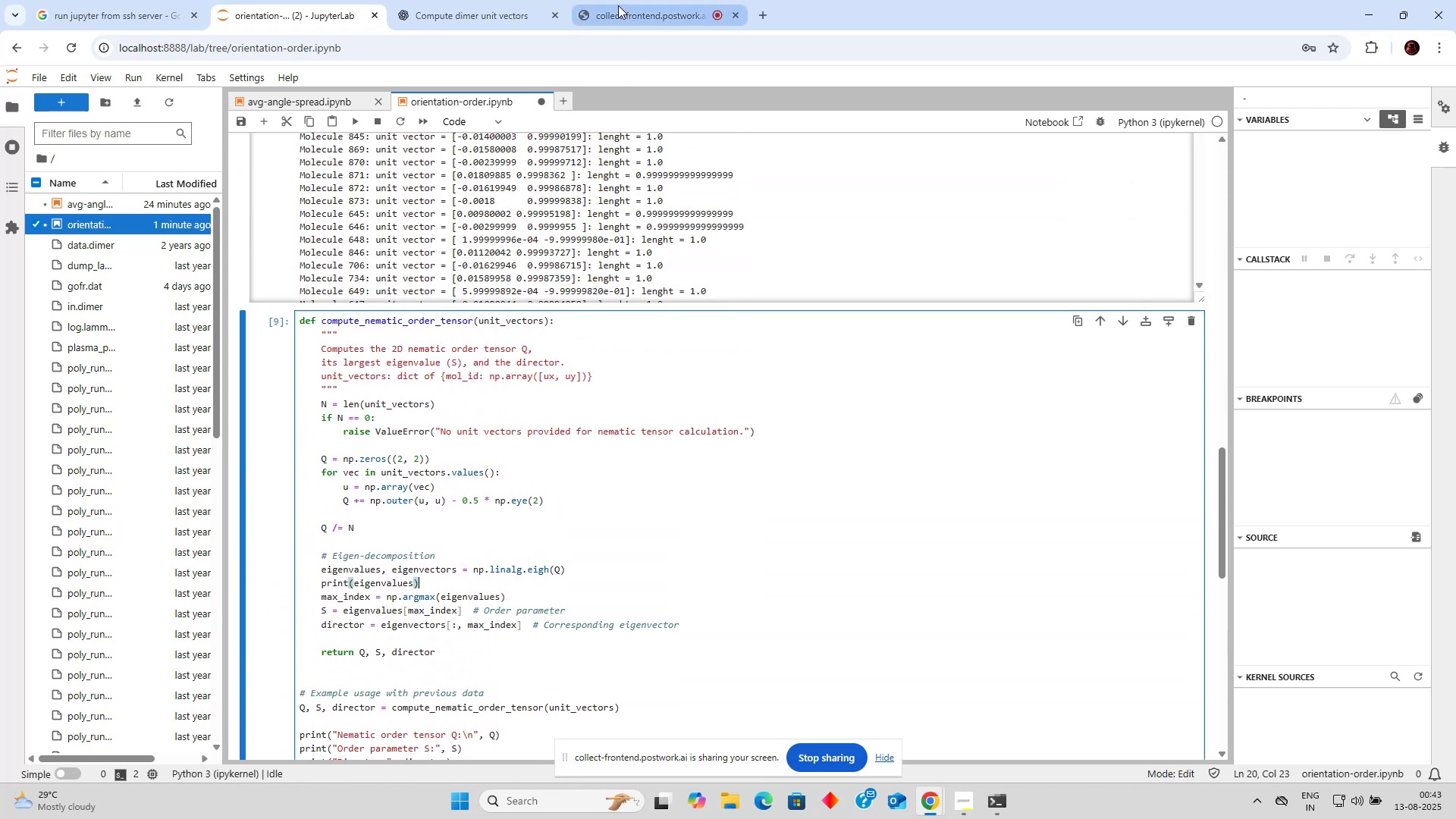 
double_click([497, 11])
 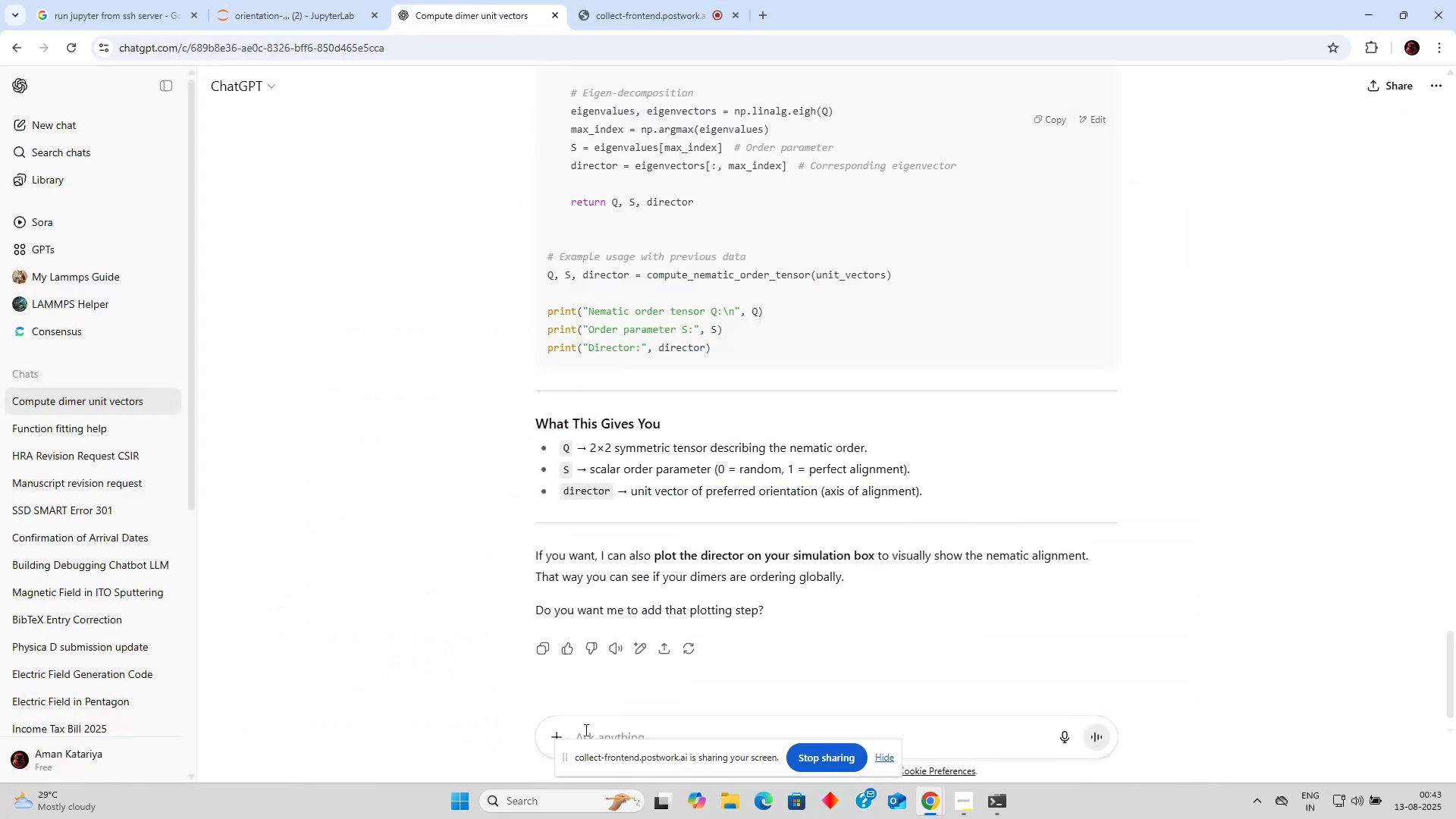 
scroll: coordinate [688, 453], scroll_direction: down, amount: 6.0
 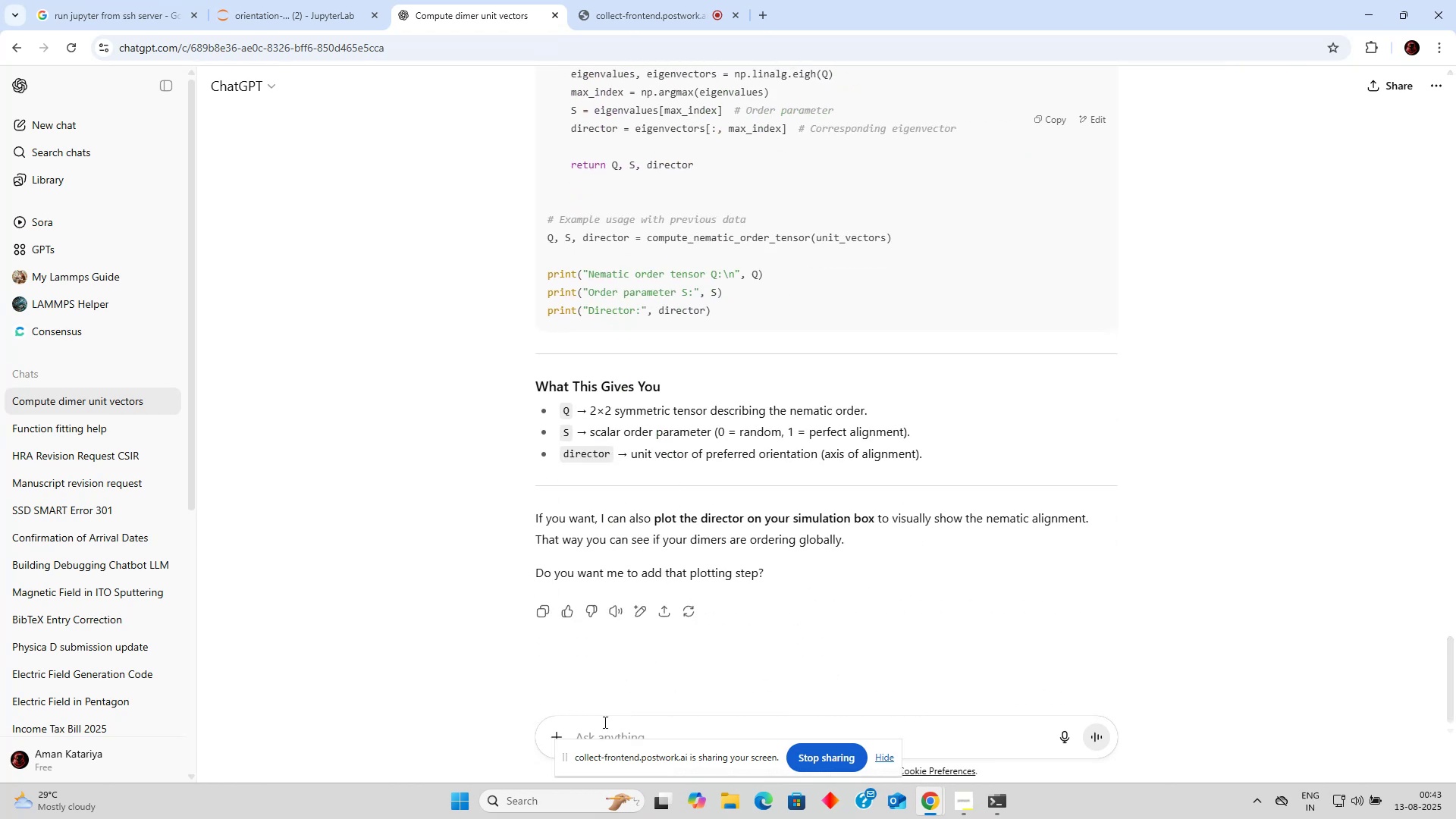 
left_click([597, 733])
 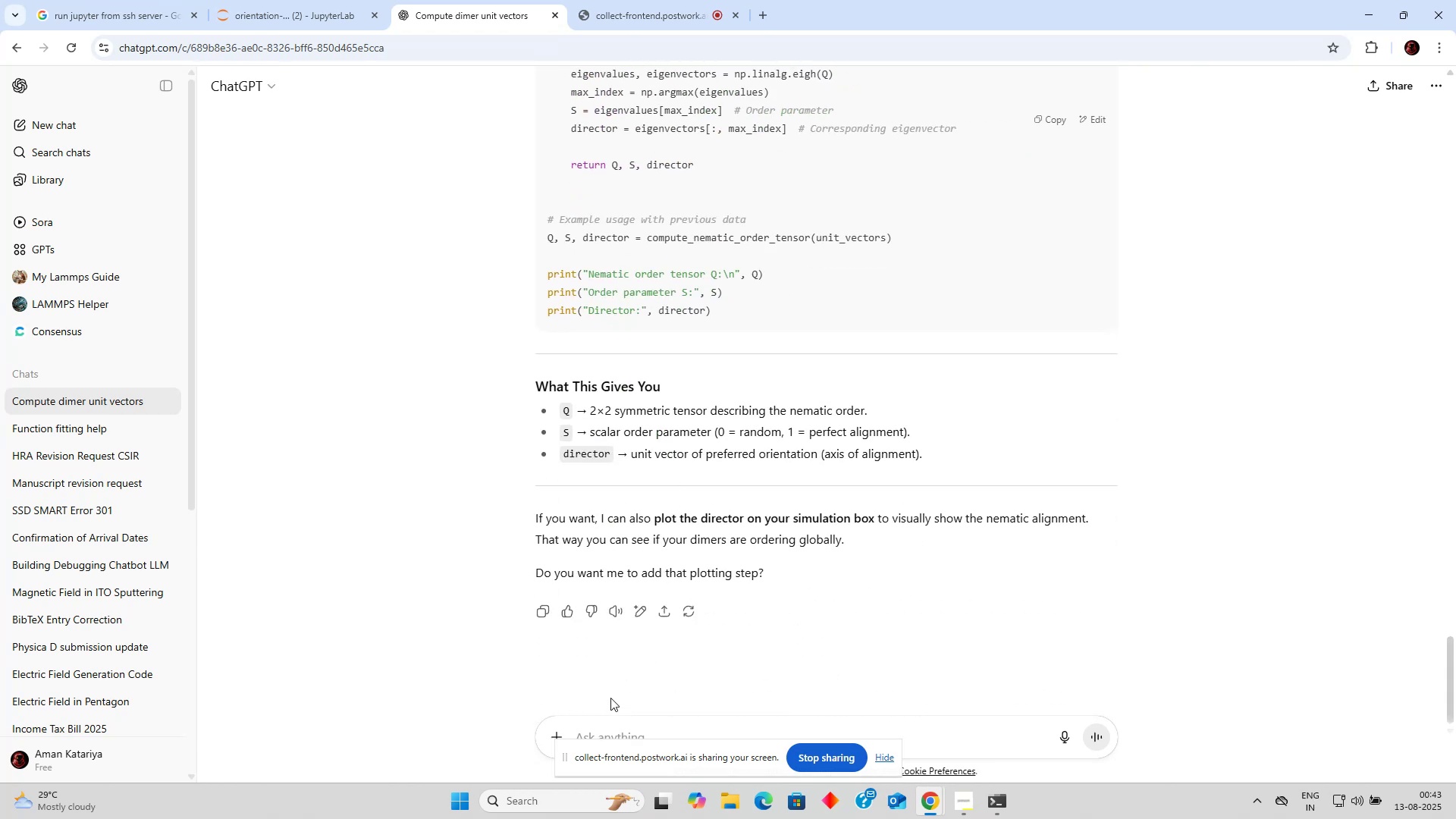 
type(insted of tensor jus calculate the order al;)
key(Backspace)
type(ong the x-axis)
 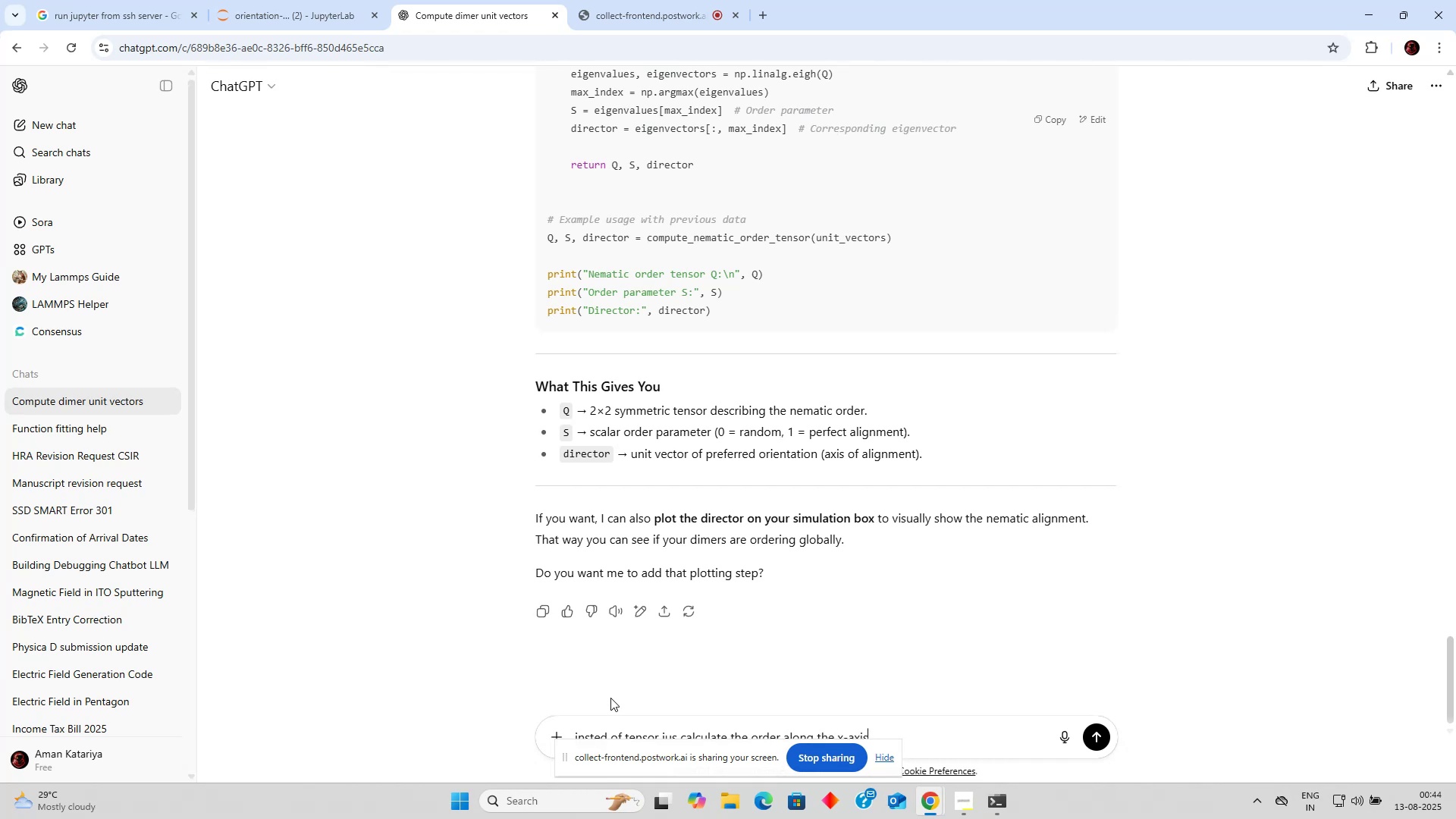 
key(Control+Enter)
 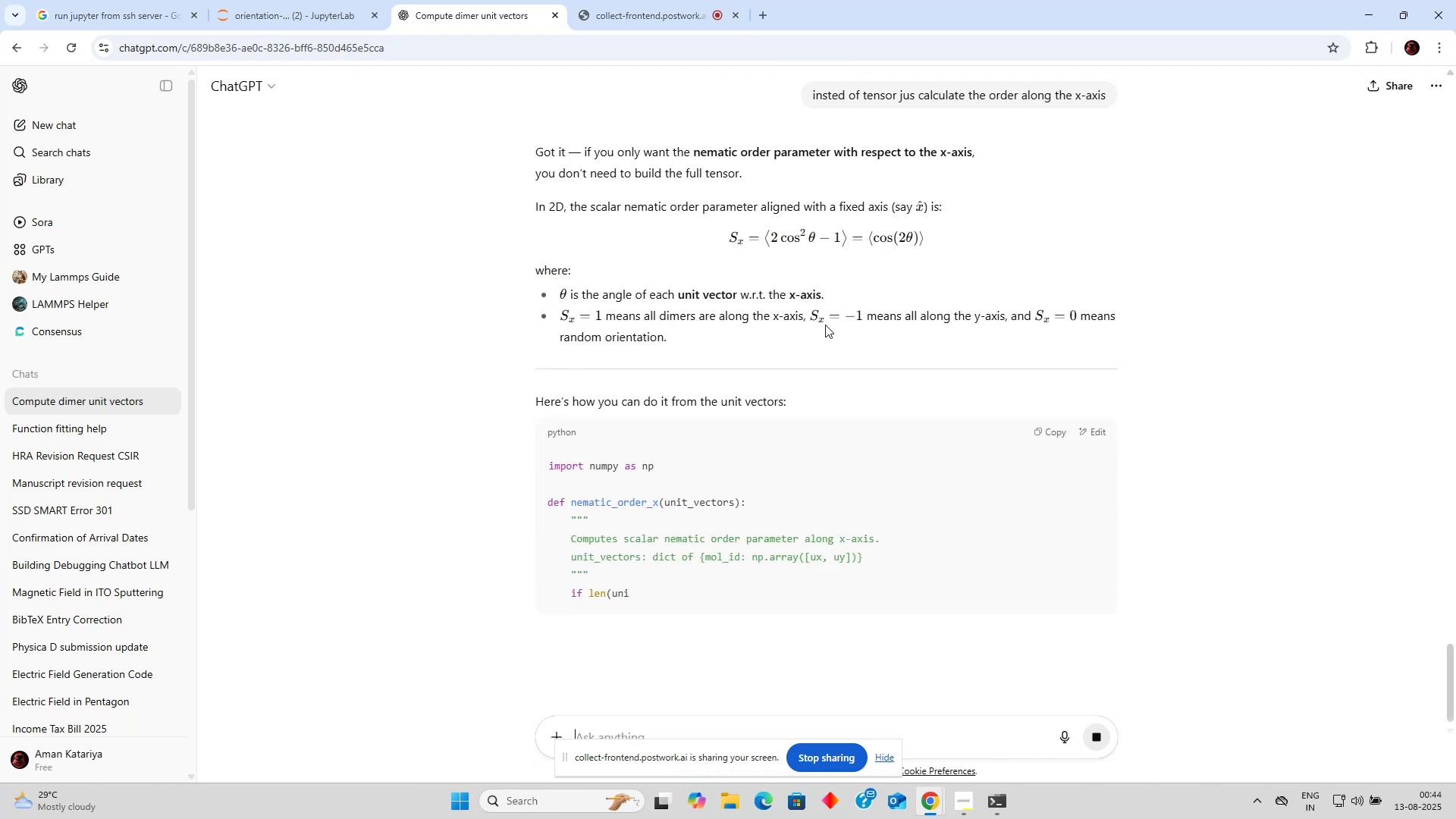 
wait(6.25)
 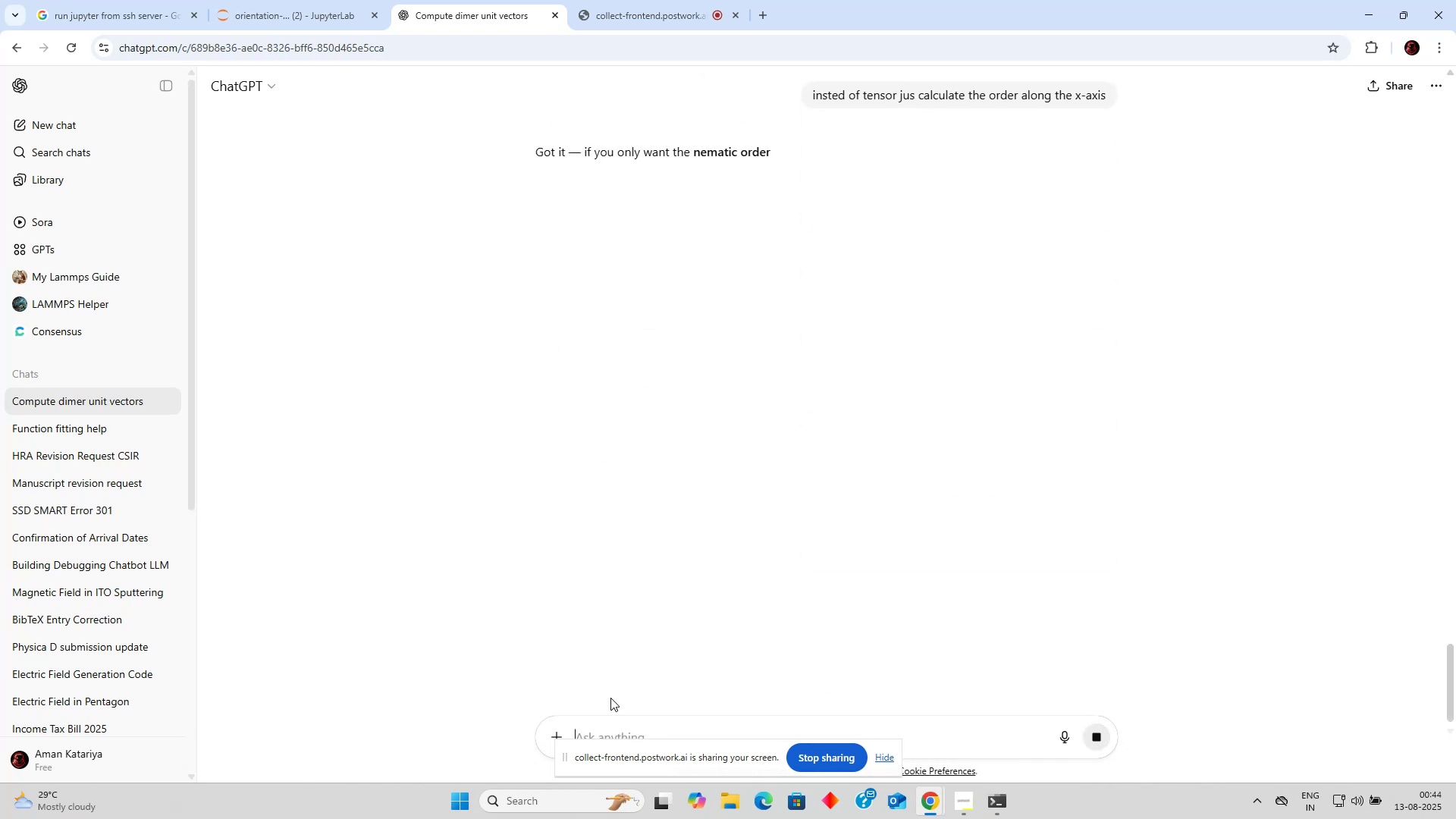 
scroll: coordinate [825, 325], scroll_direction: down, amount: 1.0
 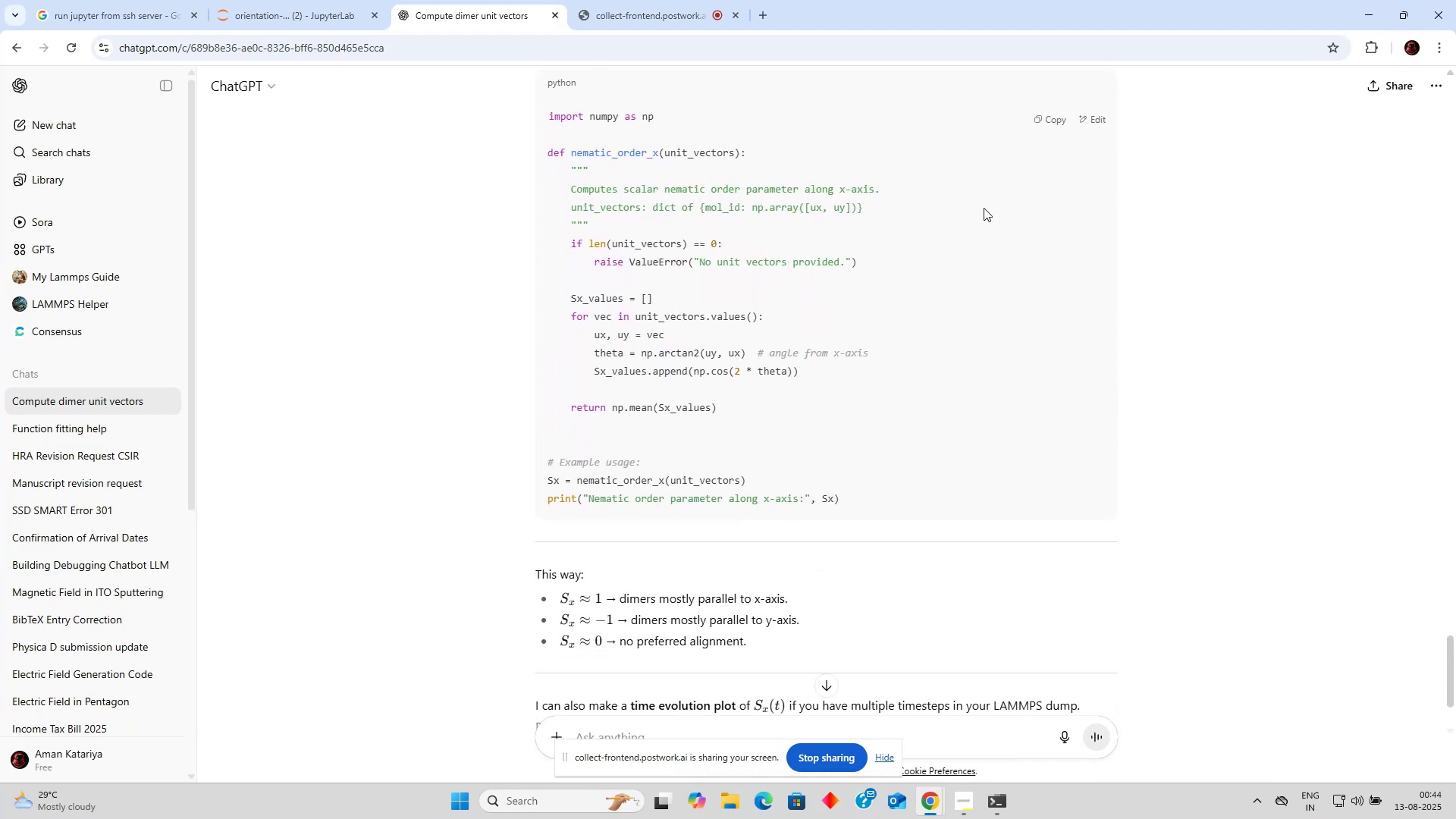 
left_click([1046, 121])
 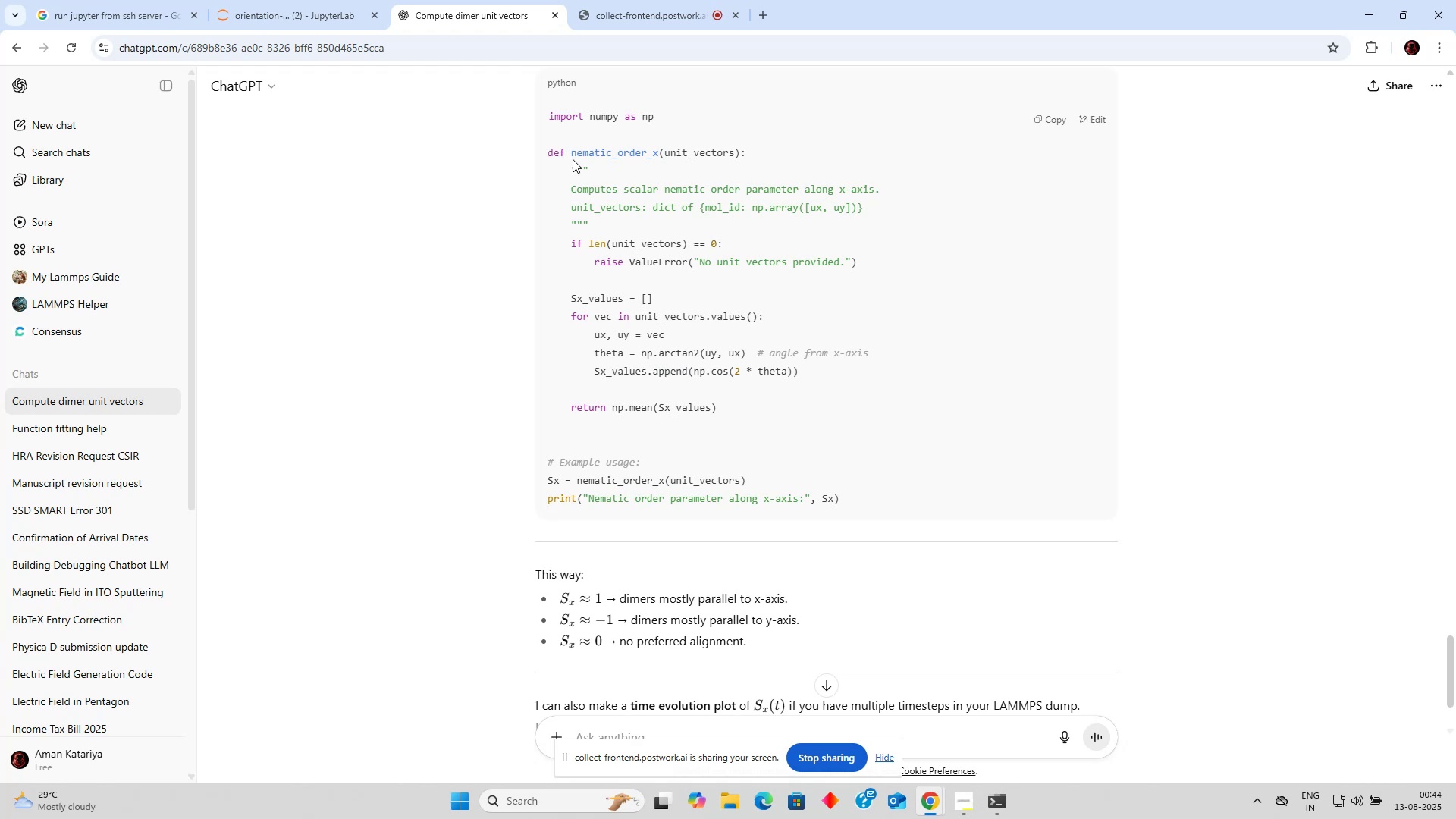 
wait(6.84)
 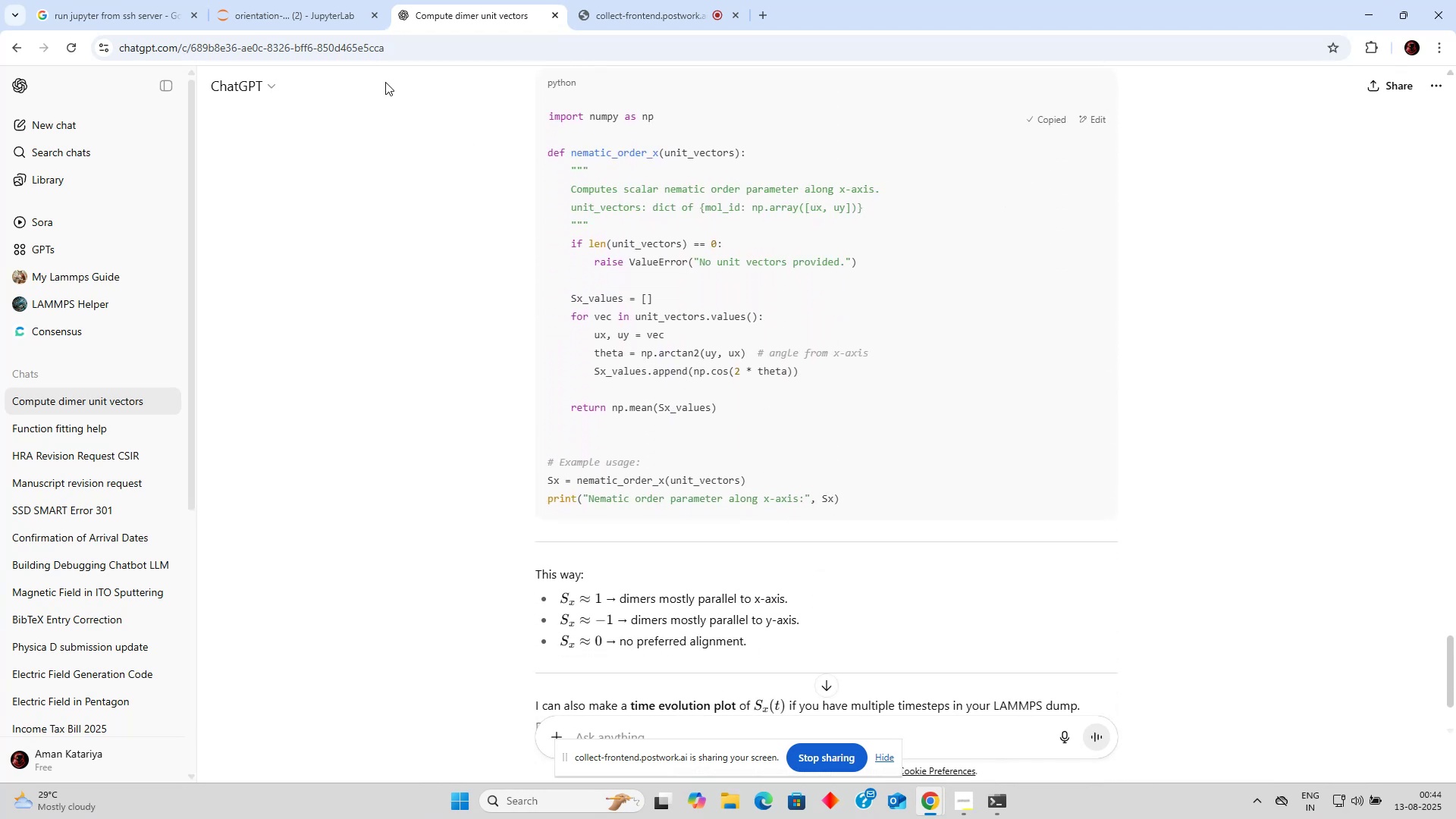 
scroll: coordinate [573, 159], scroll_direction: down, amount: 2.0
 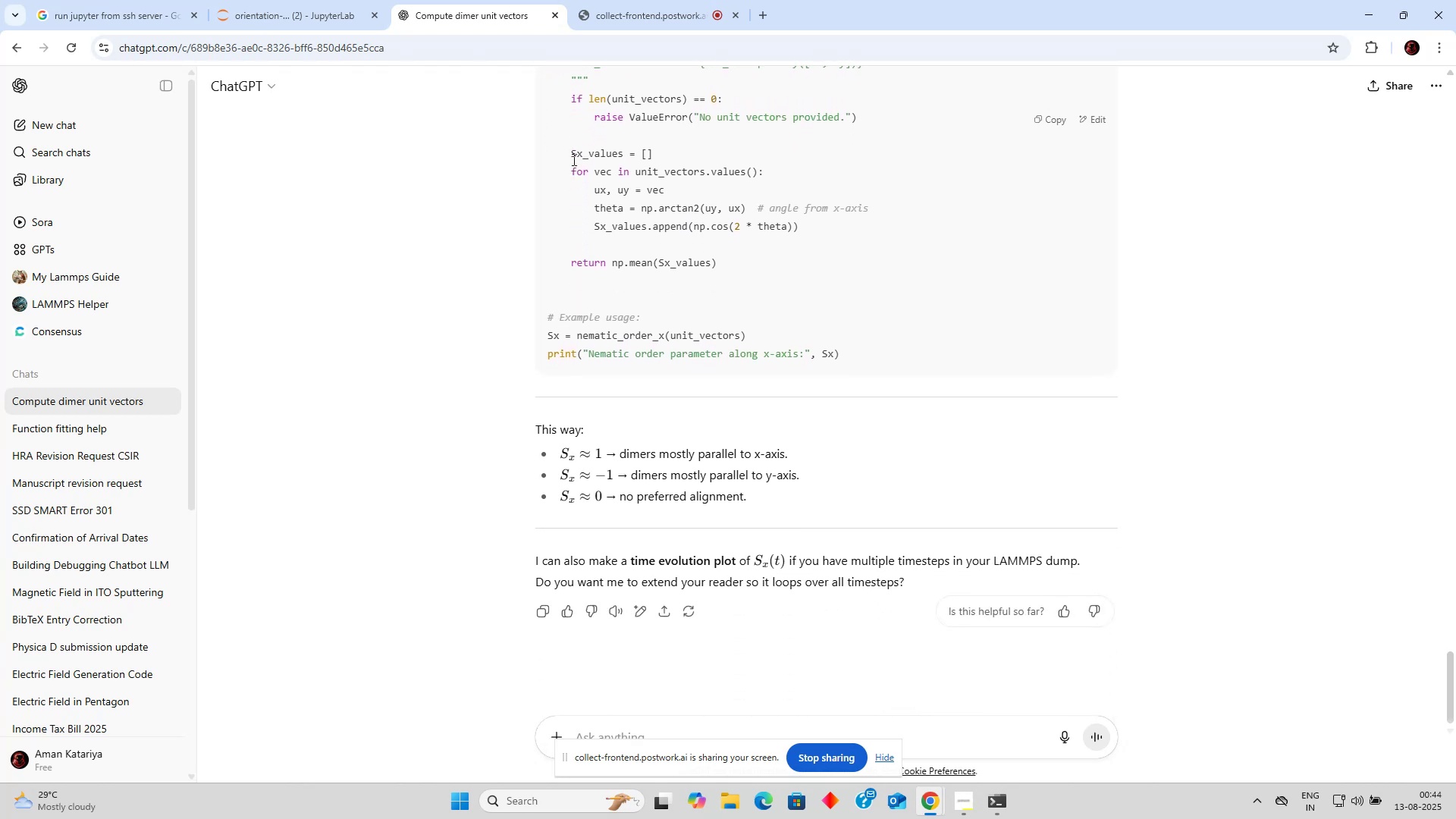 
scroll: coordinate [573, 159], scroll_direction: up, amount: 2.0
 